 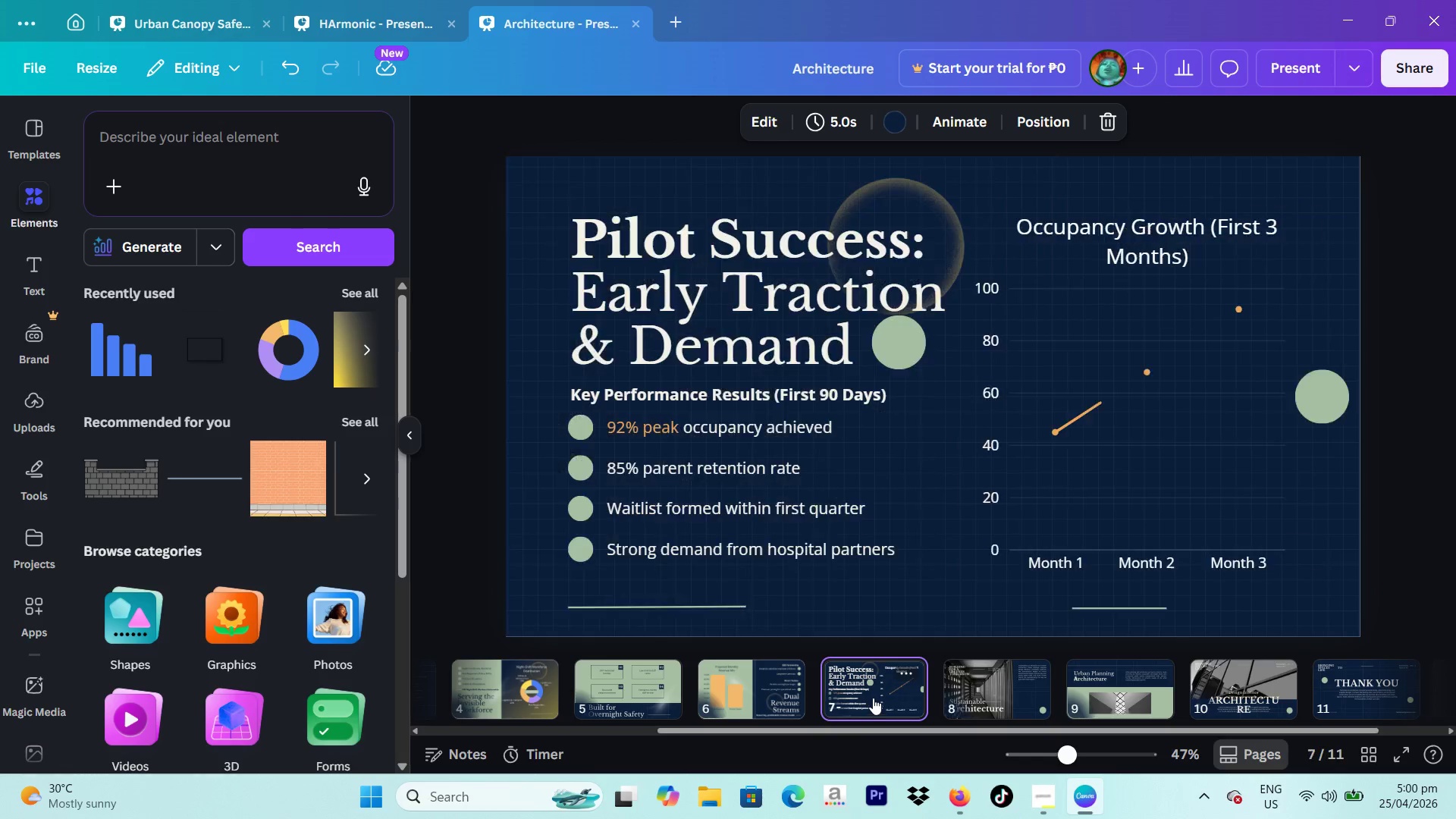 
left_click([1152, 683])
 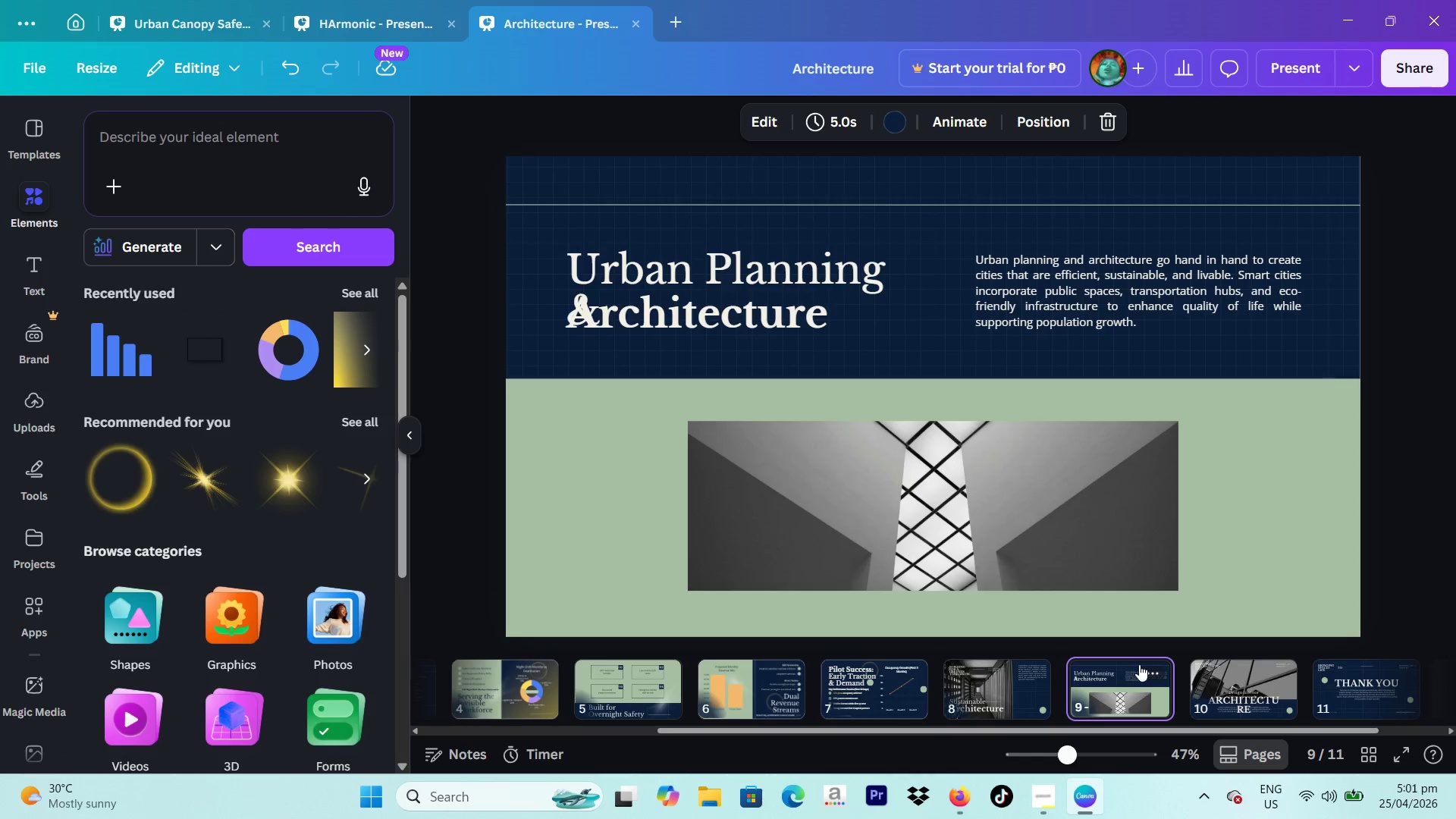 
left_click_drag(start_coordinate=[1137, 674], to_coordinate=[989, 675])
 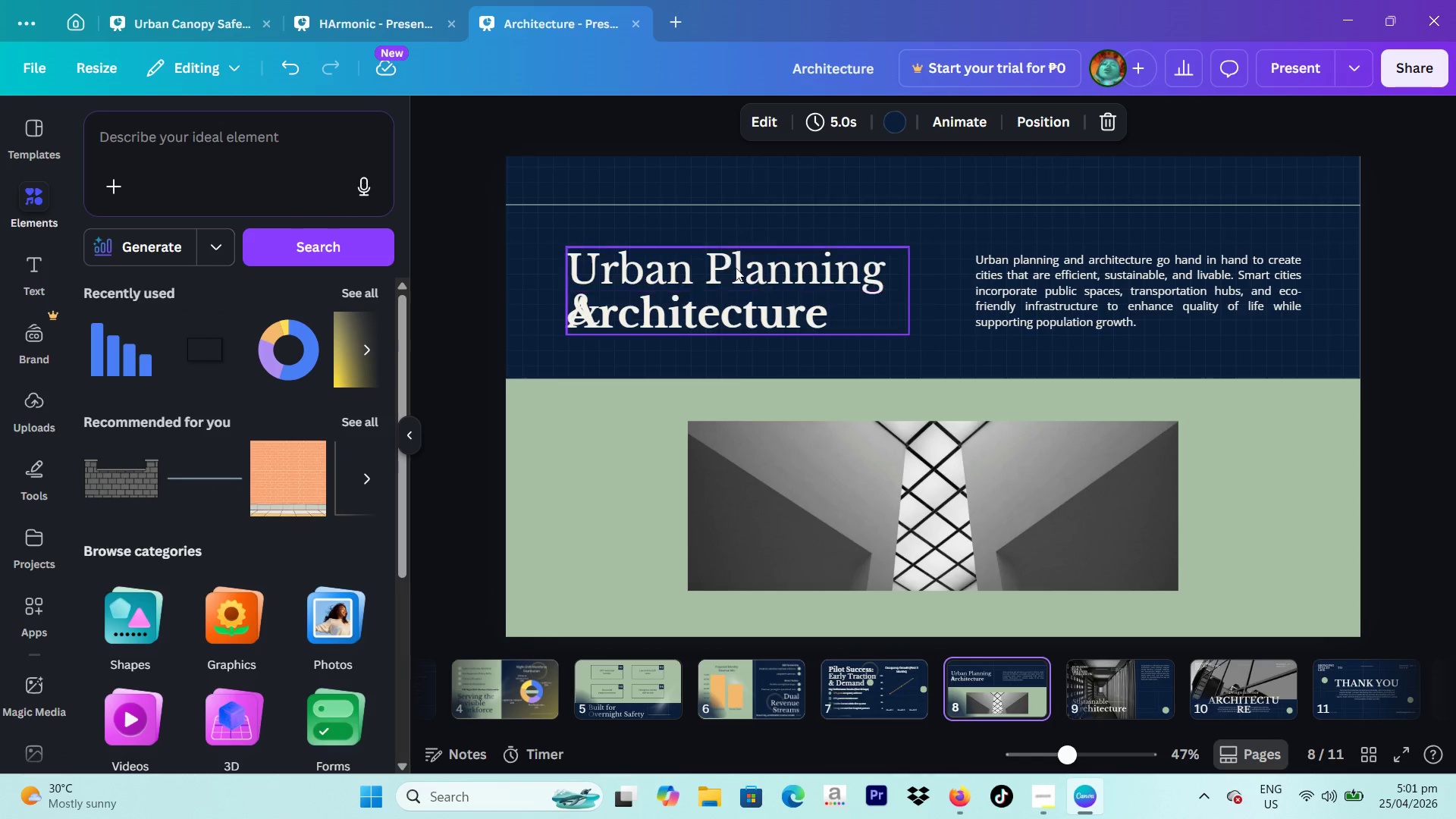 
left_click([630, 461])
 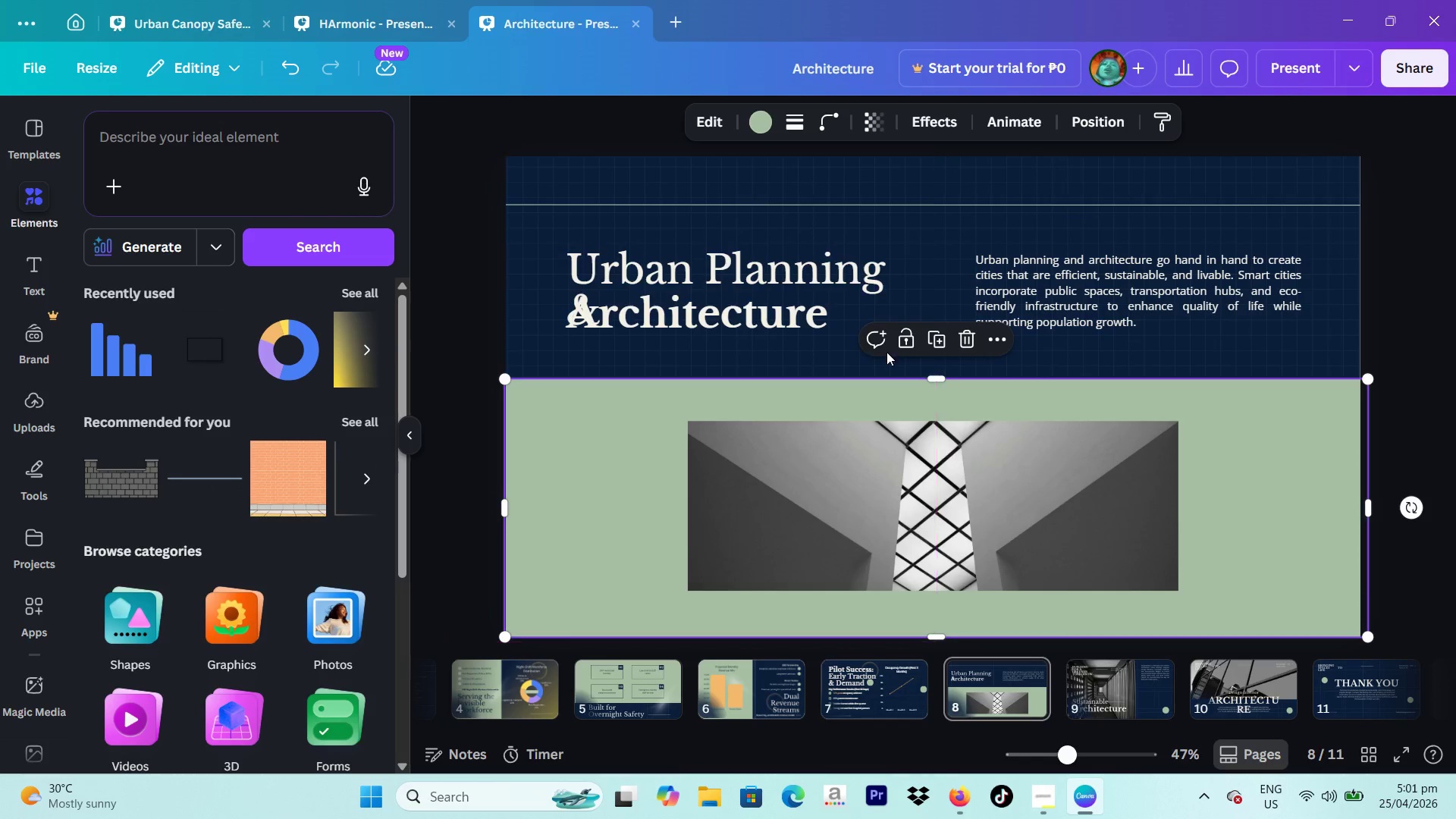 
left_click([905, 347])
 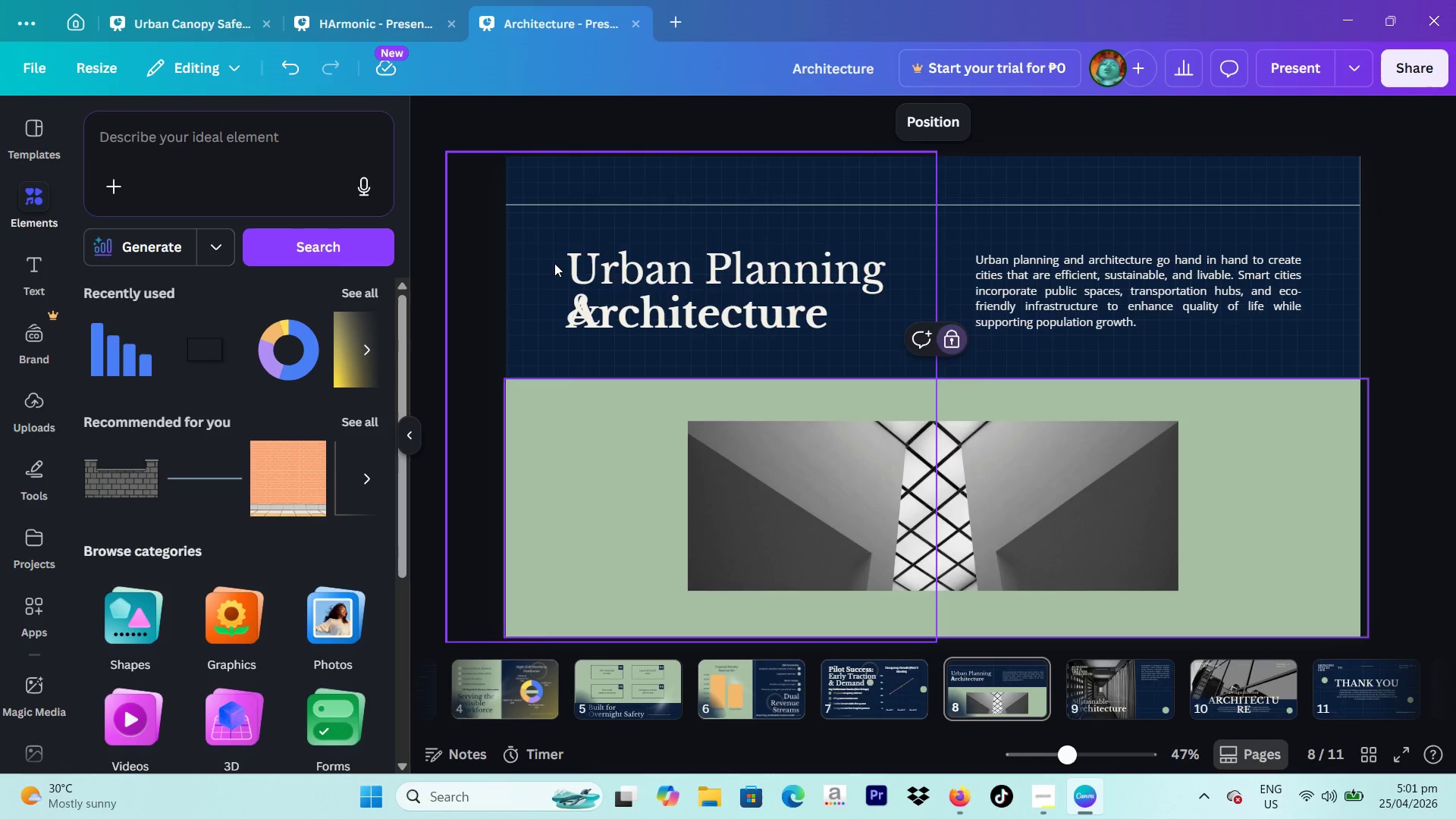 
left_click_drag(start_coordinate=[554, 262], to_coordinate=[861, 338])
 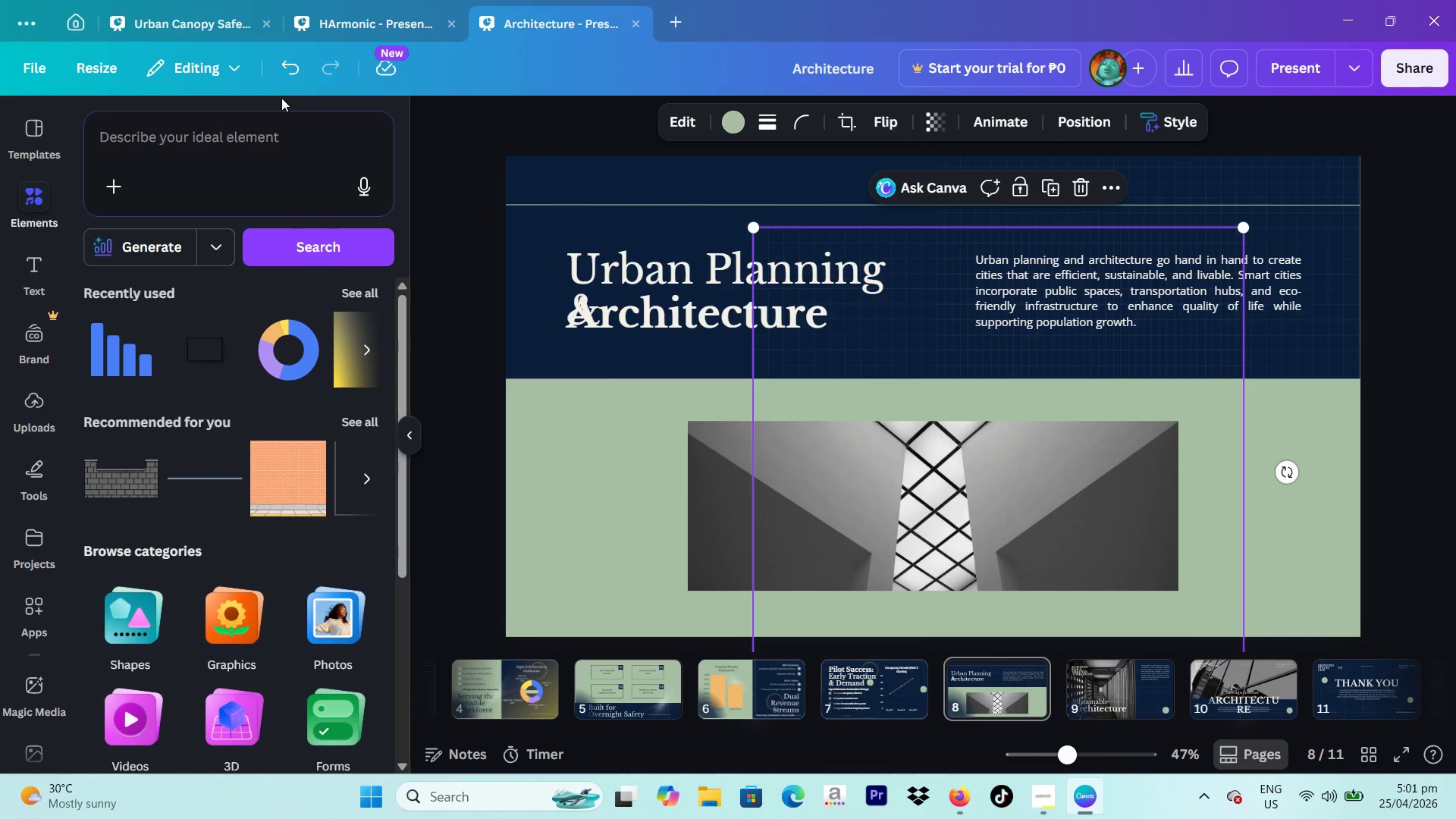 
left_click_drag(start_coordinate=[286, 94], to_coordinate=[286, 89])
 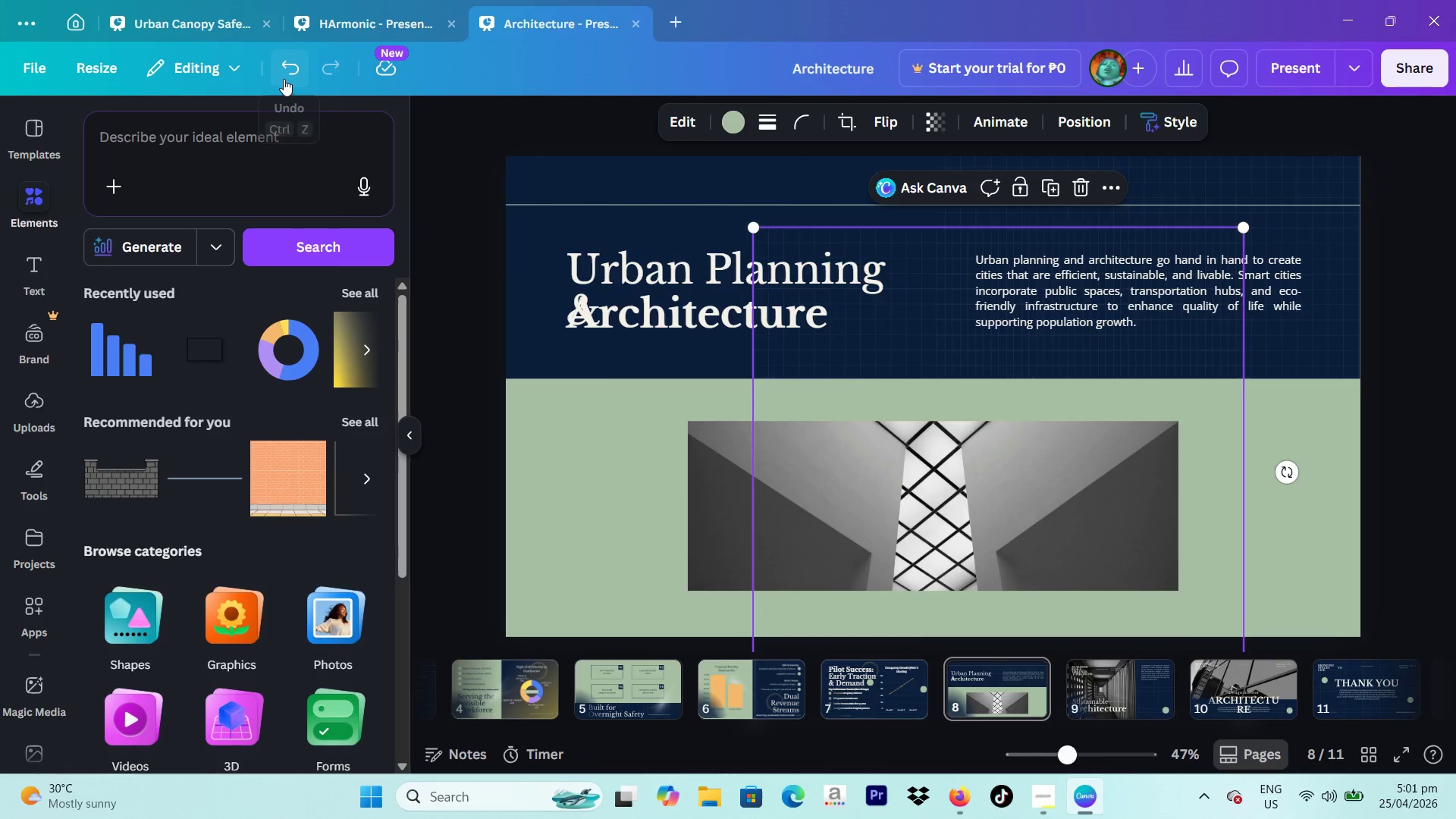 
left_click([284, 79])
 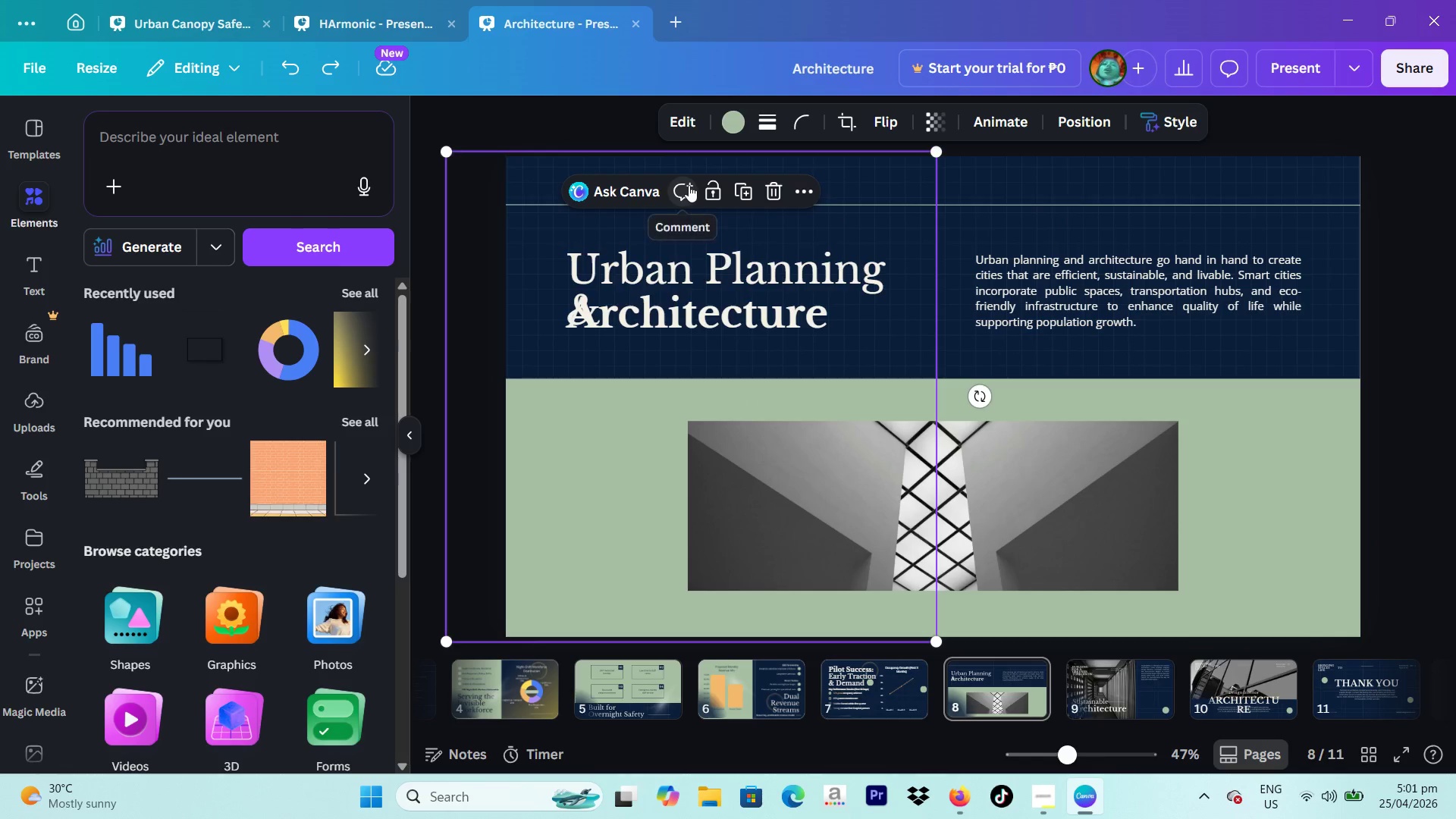 
left_click([711, 187])
 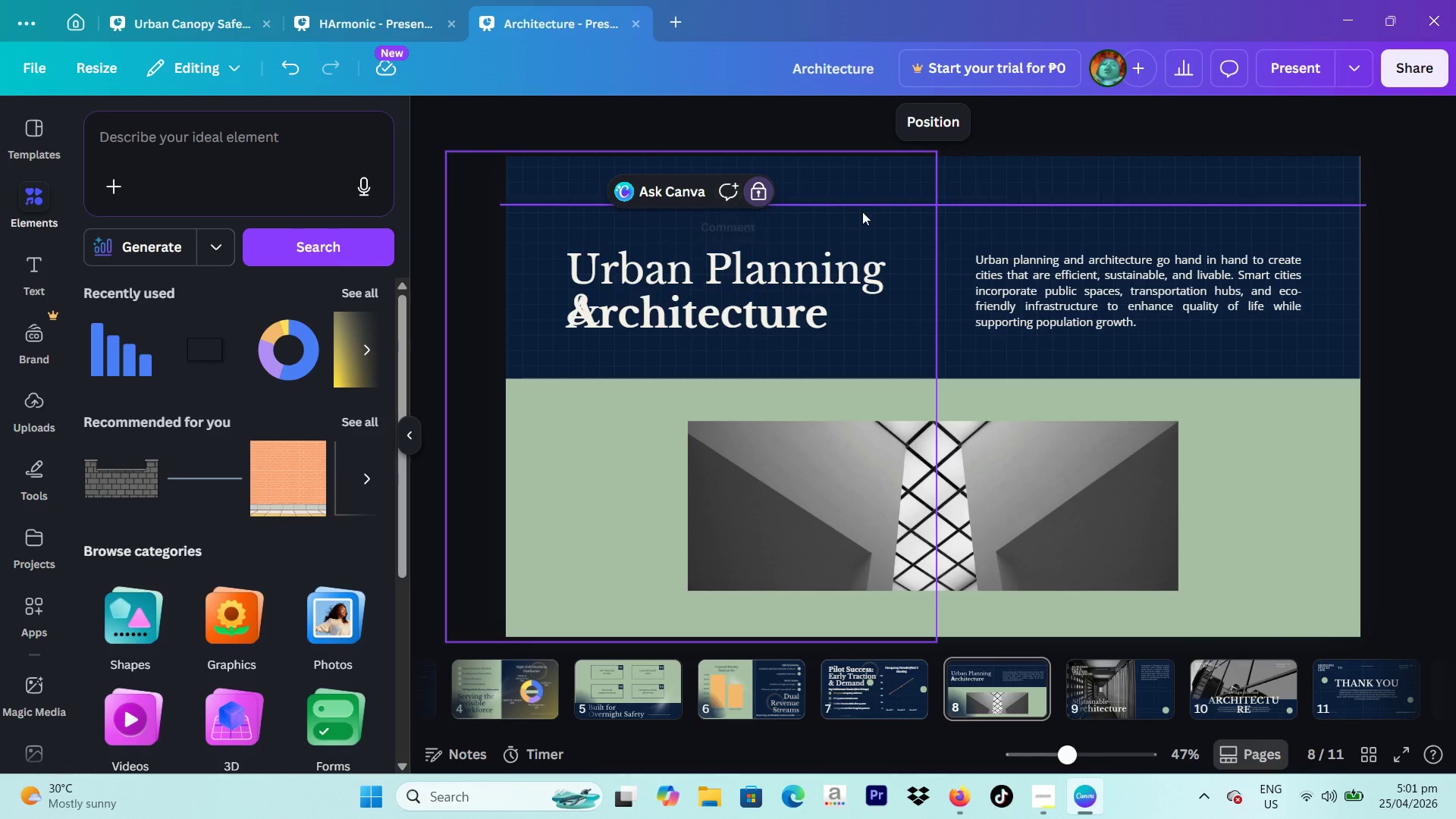 
left_click([862, 212])
 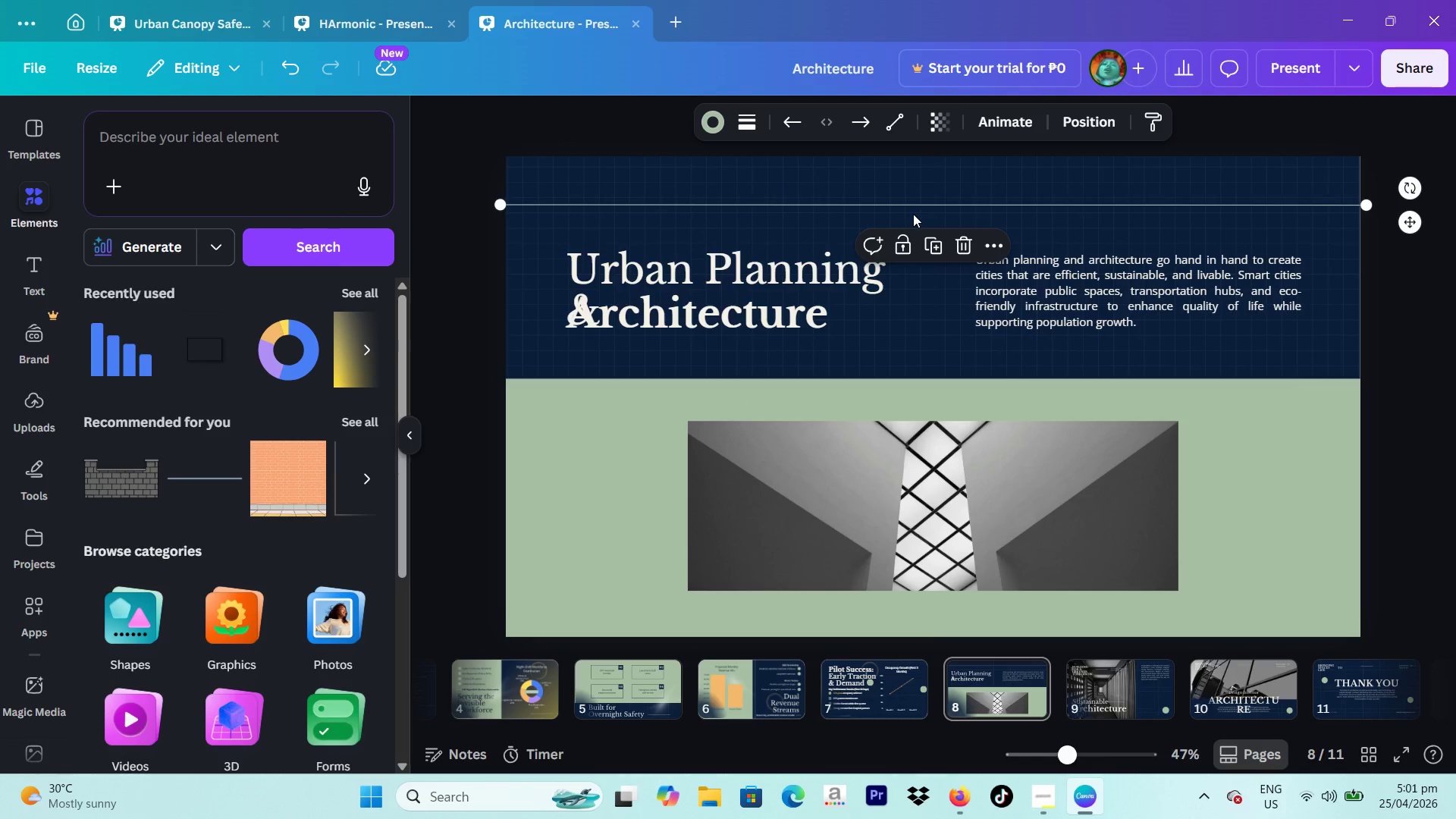 
left_click([897, 239])
 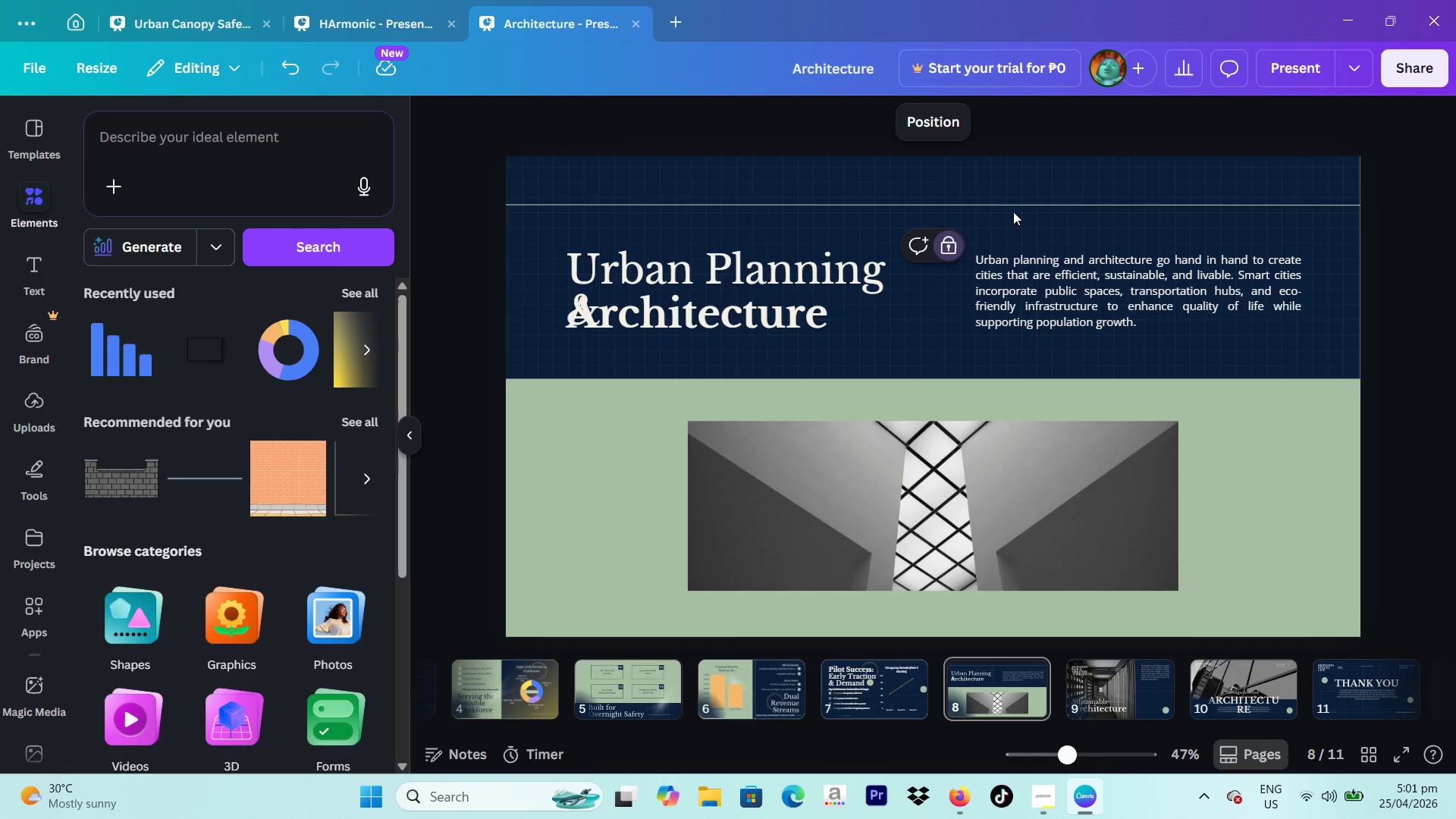 
left_click([1014, 212])
 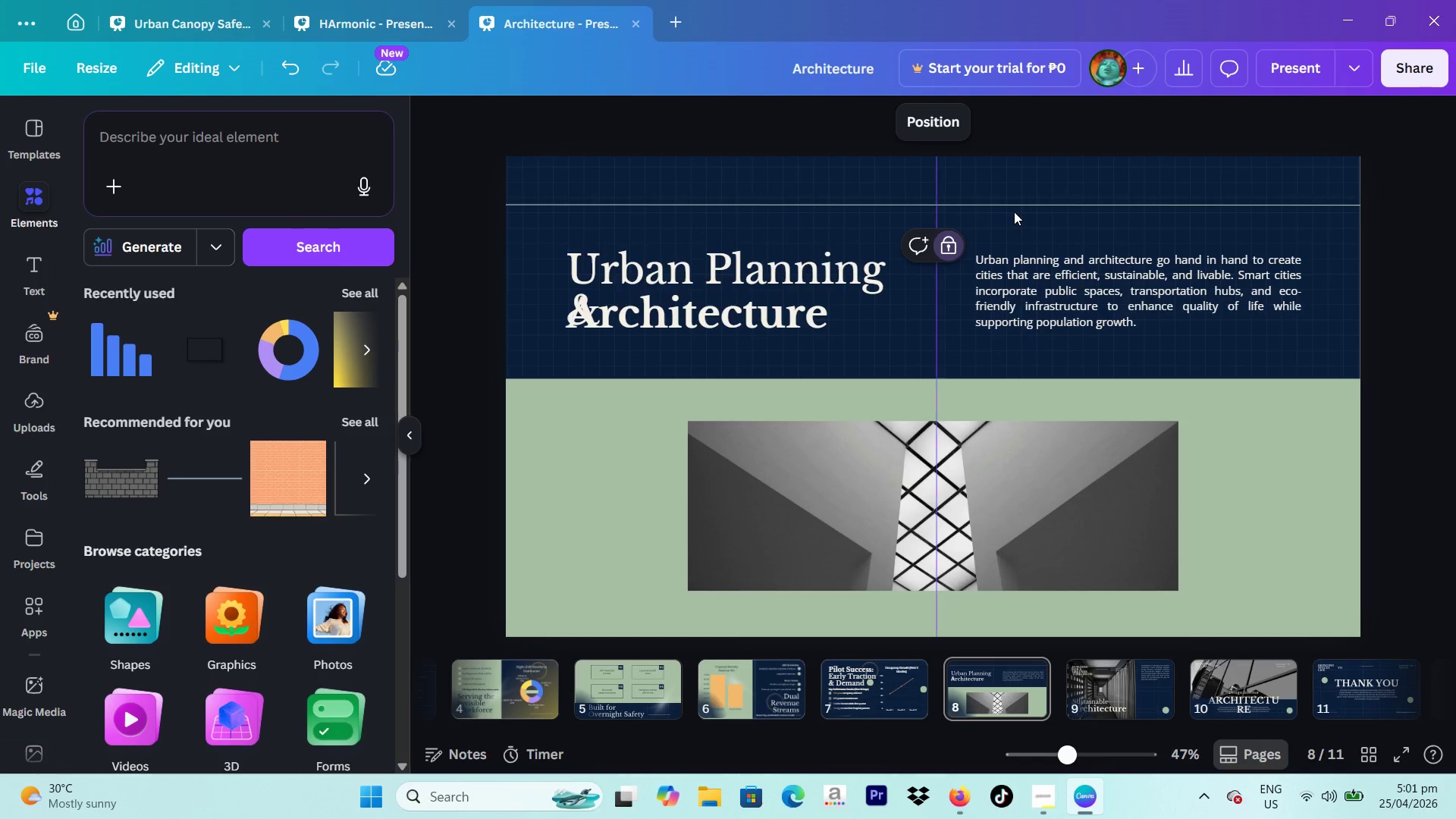 
left_click([1014, 212])
 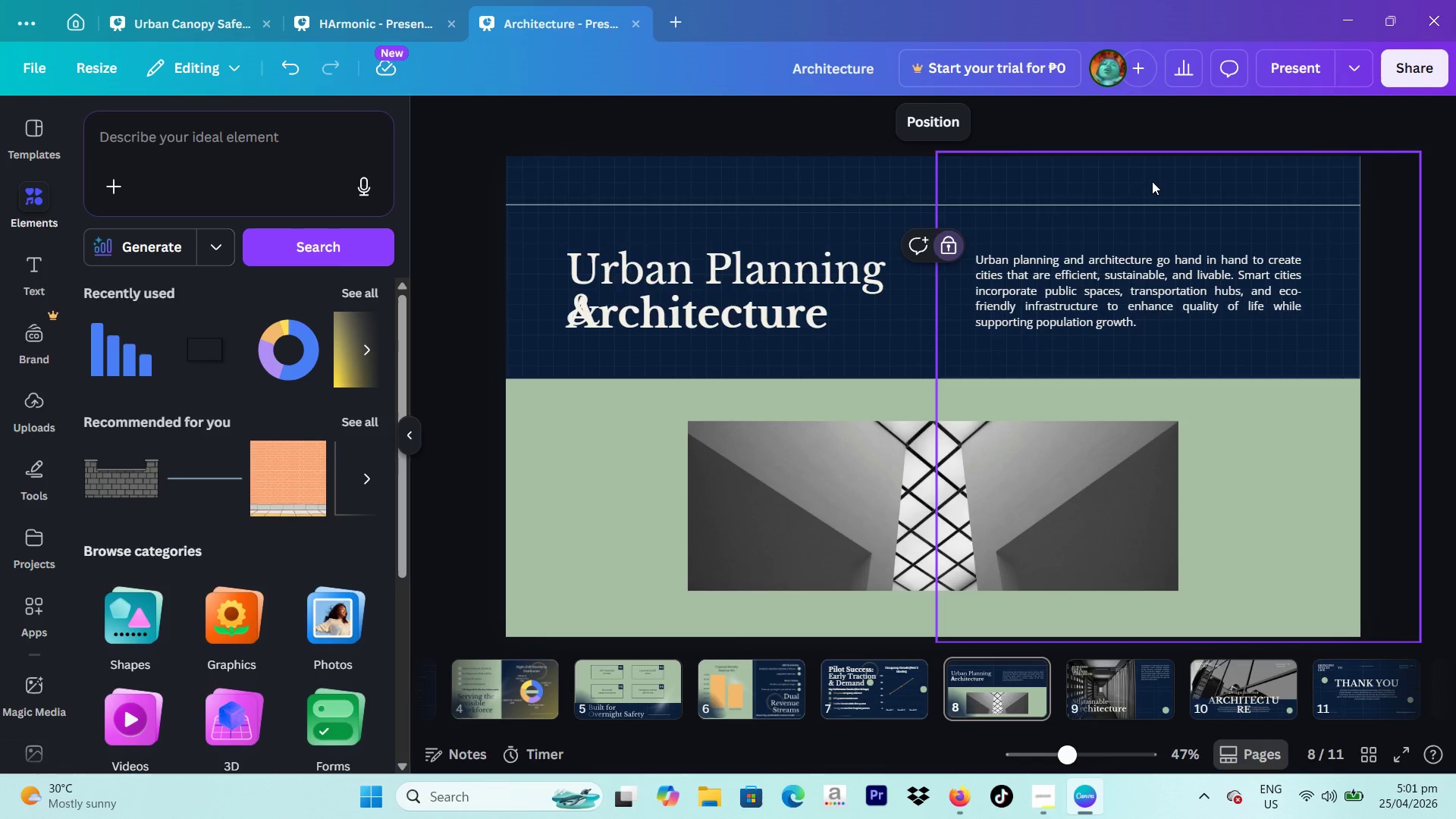 
left_click([1152, 181])
 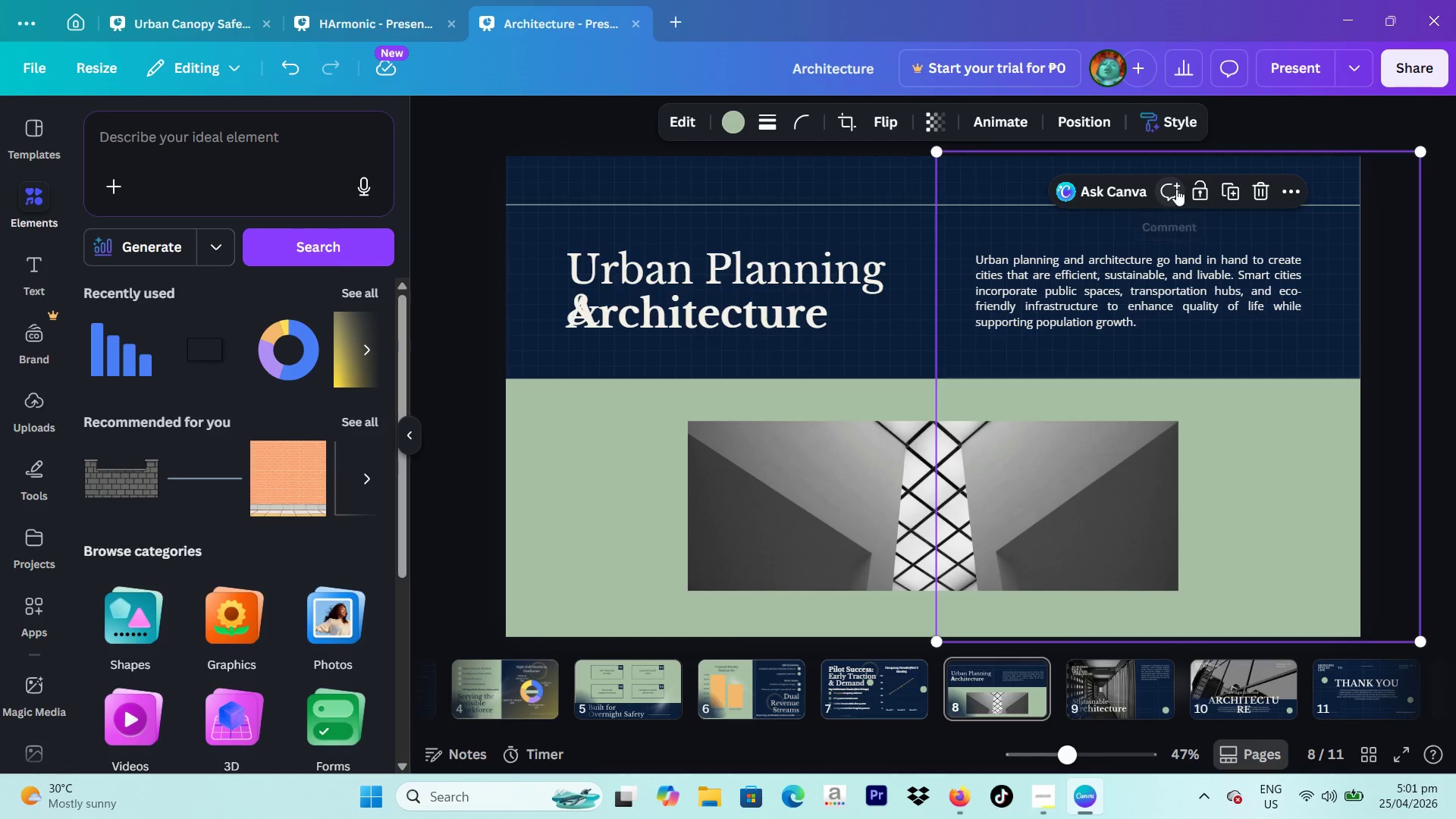 
left_click([1197, 191])
 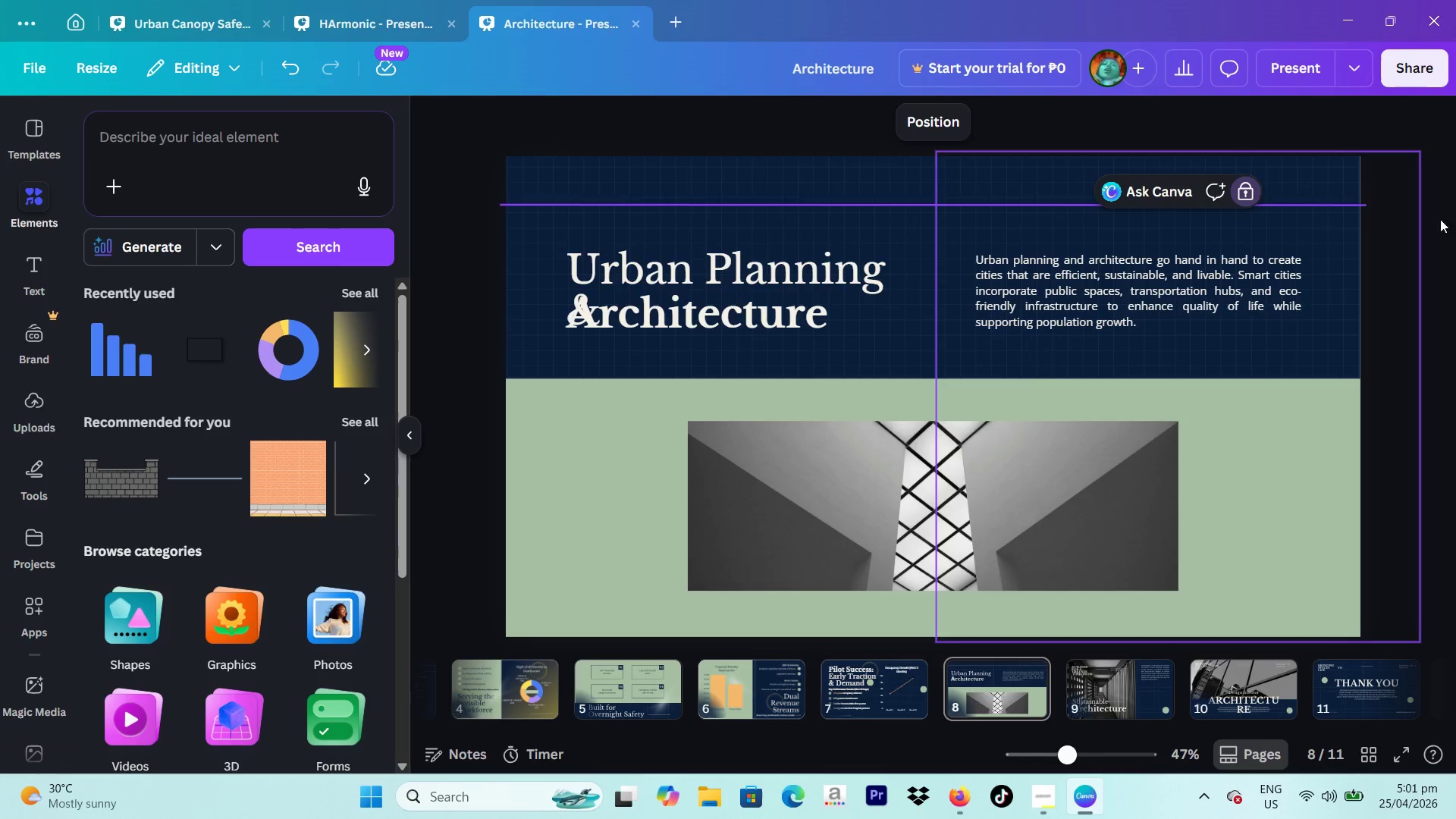 
left_click([1455, 219])
 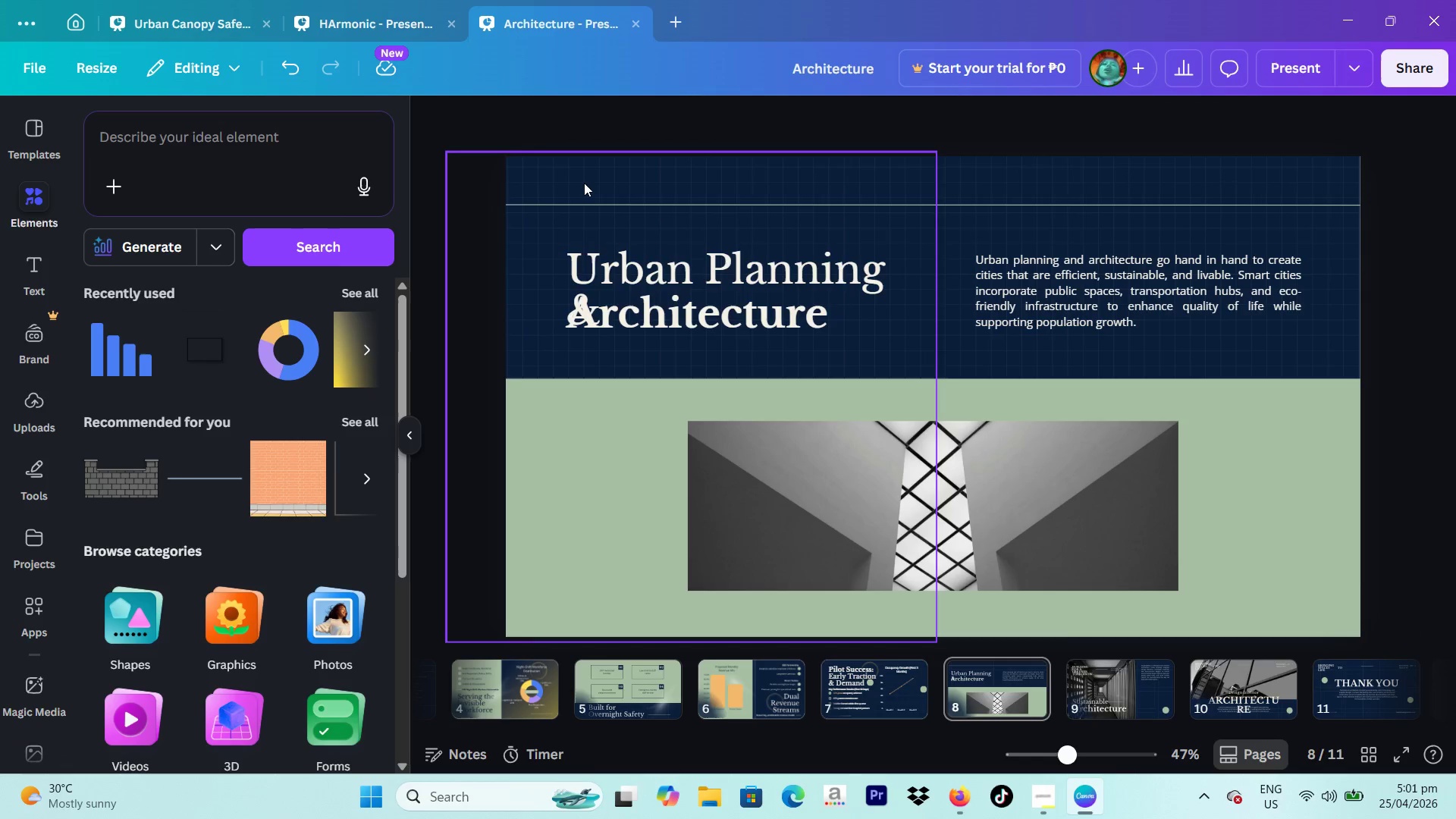 
left_click_drag(start_coordinate=[584, 182], to_coordinate=[1165, 563])
 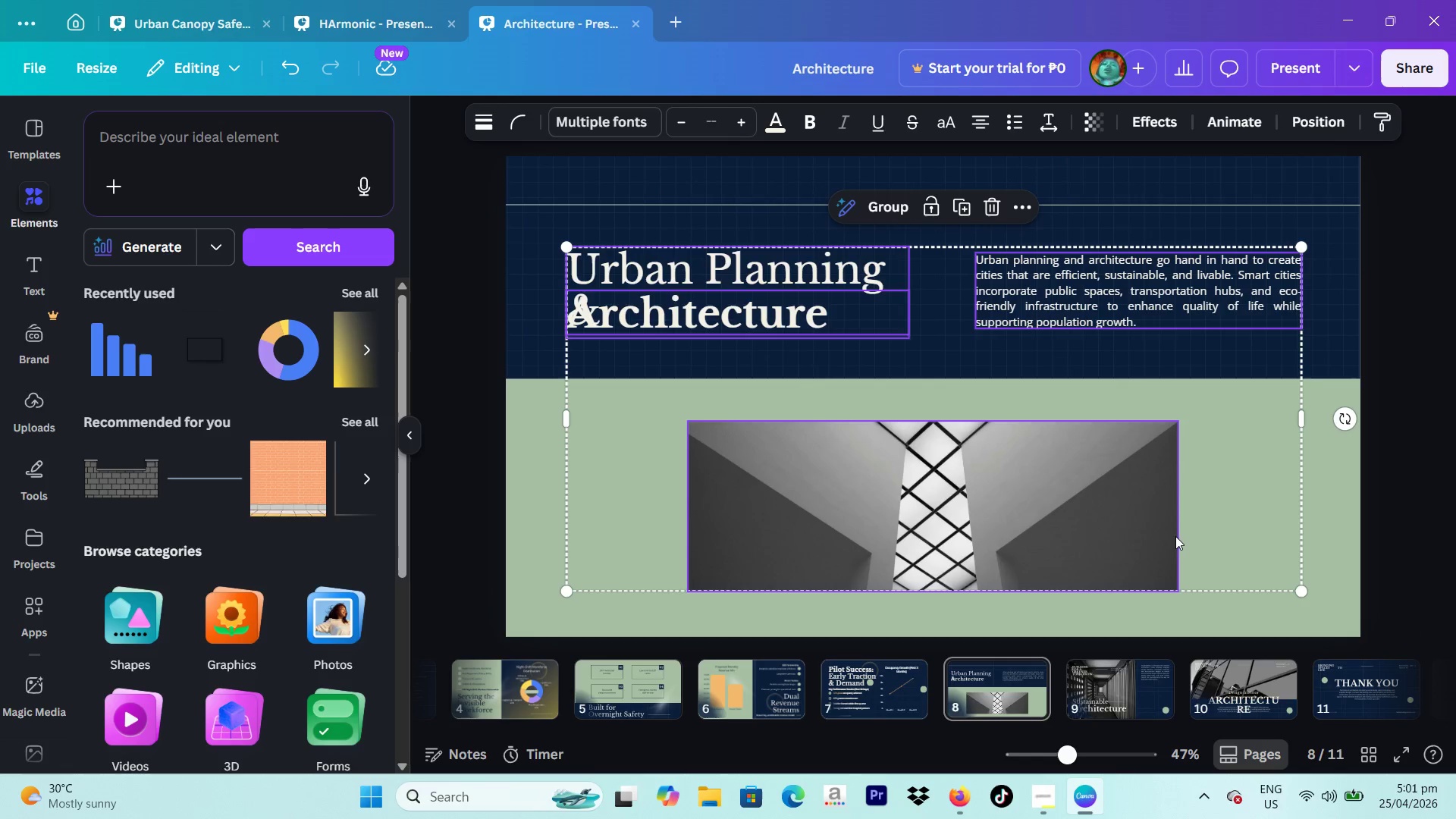 
key(Backspace)
 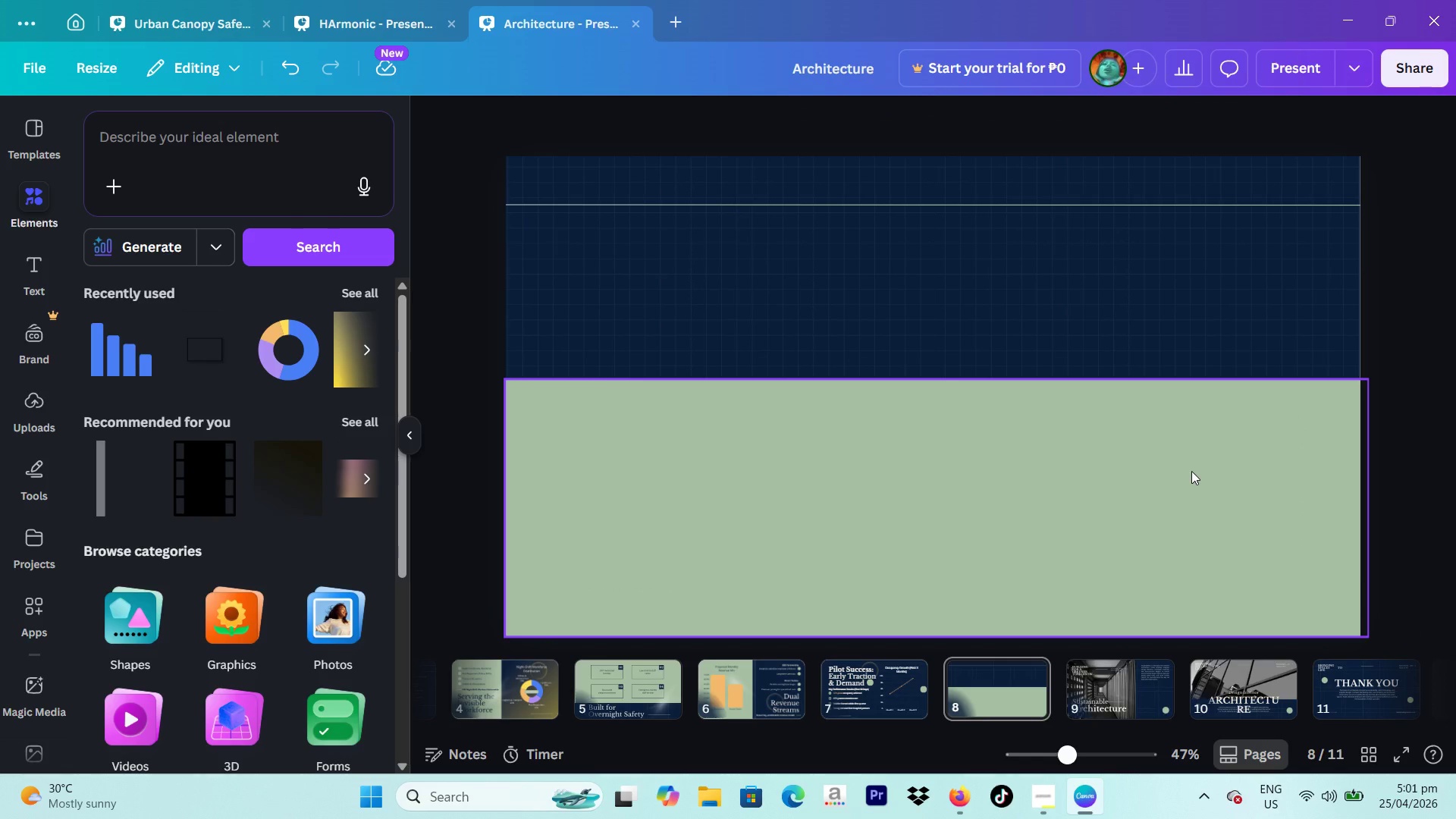 
wait(11.2)
 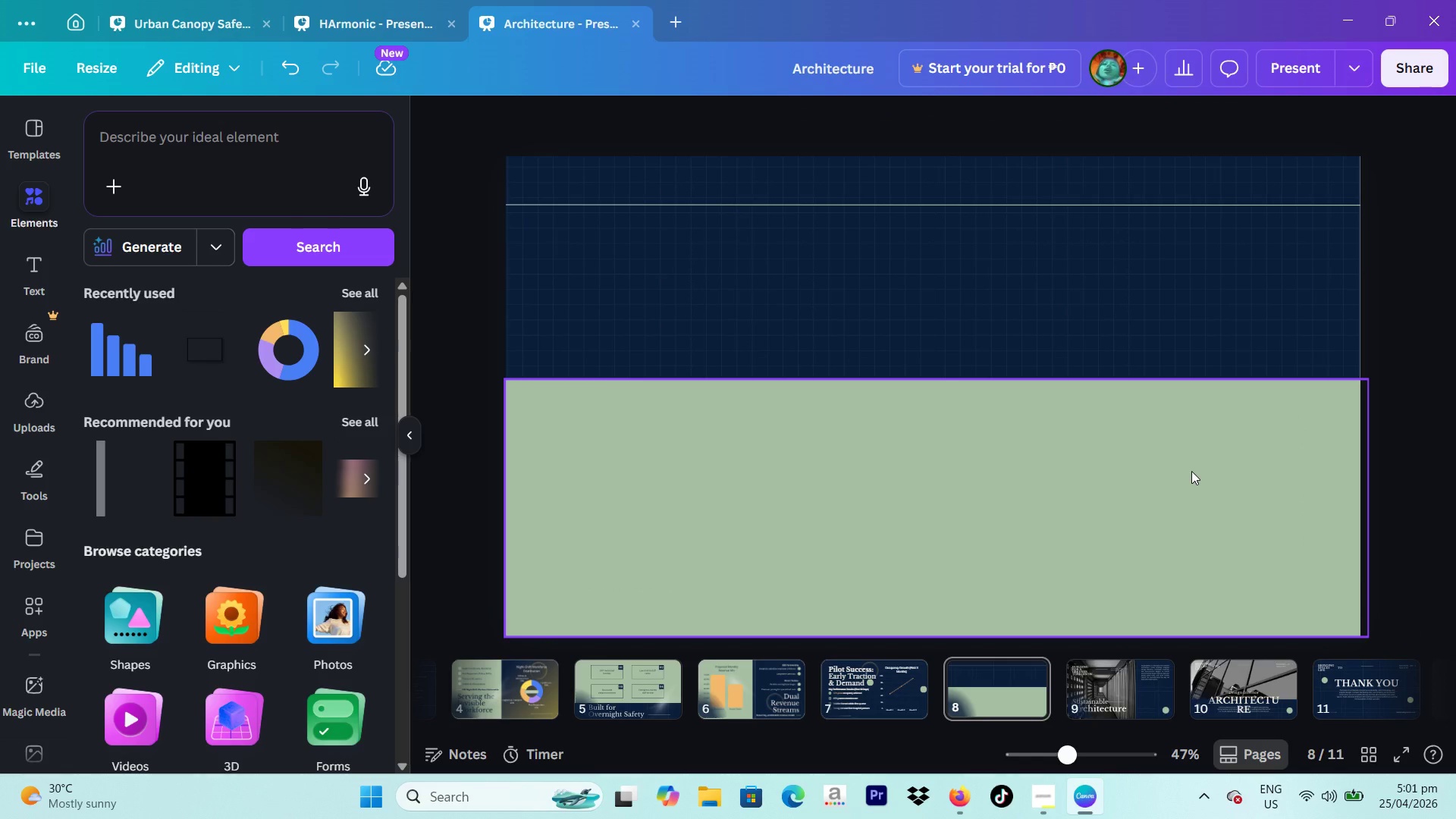 
scroll: coordinate [867, 674], scroll_direction: up, amount: 4.0
 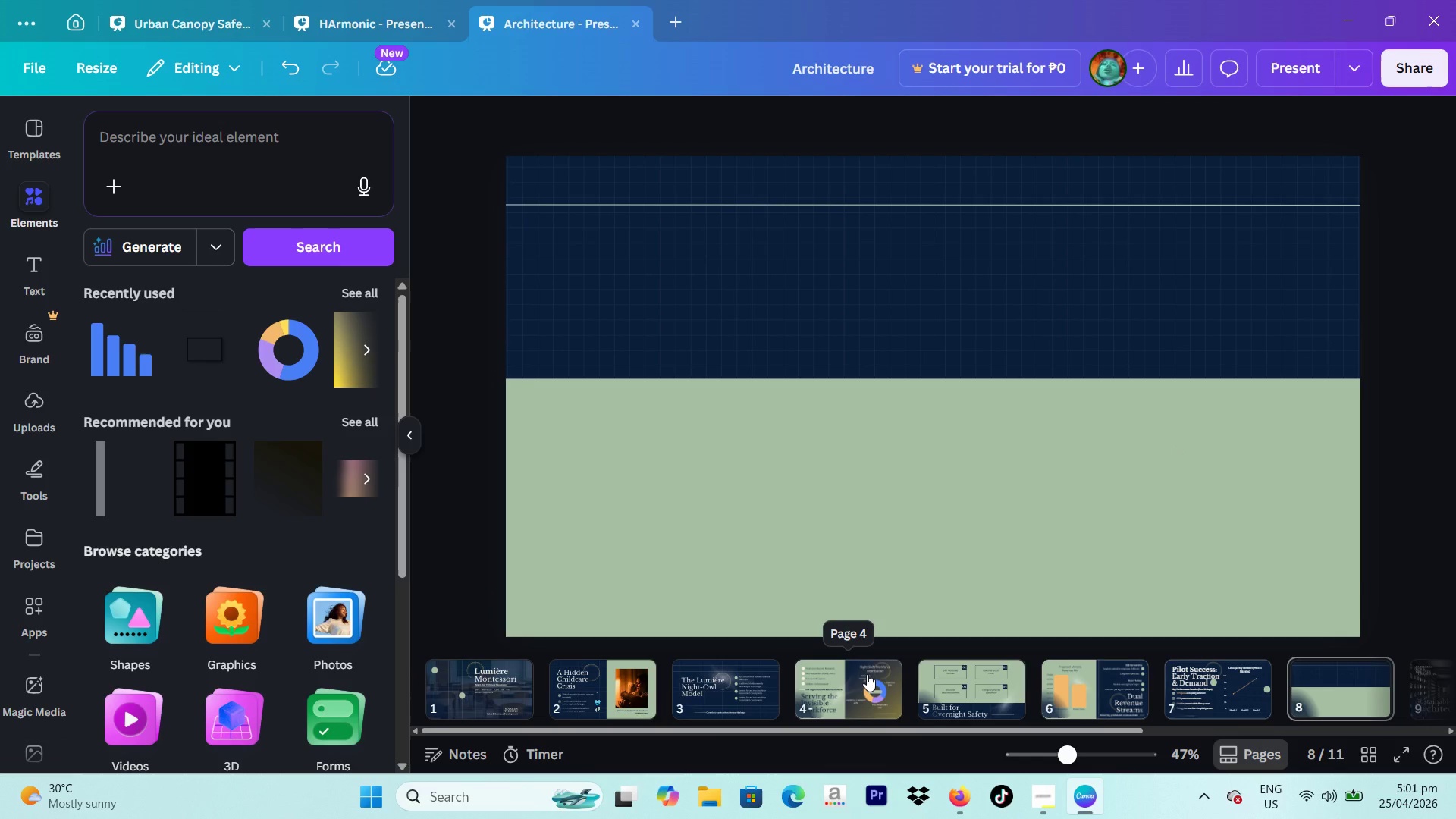 
hold_key(key=AltLeft, duration=0.31)
 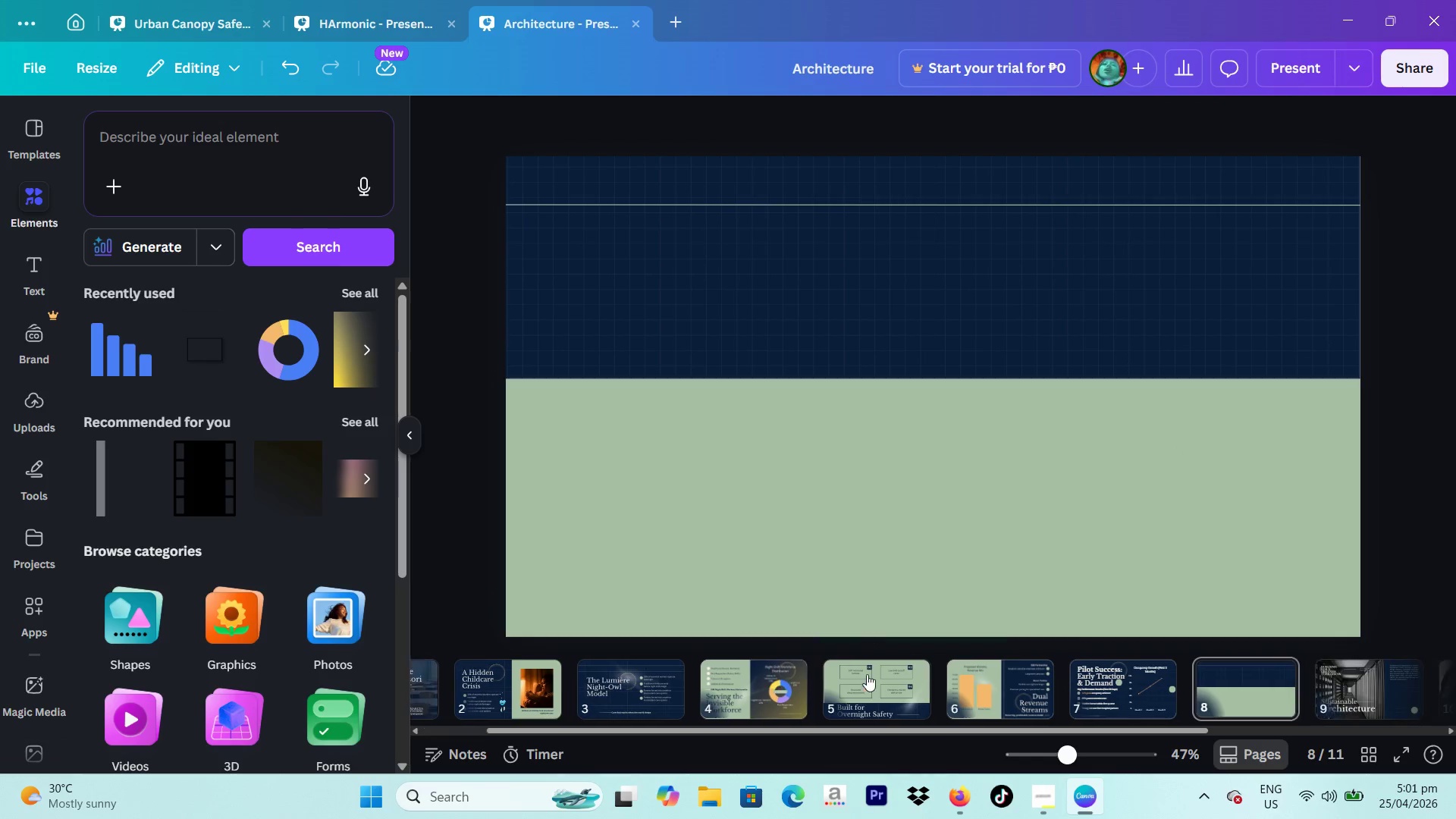 
scroll: coordinate [867, 674], scroll_direction: down, amount: 2.0
 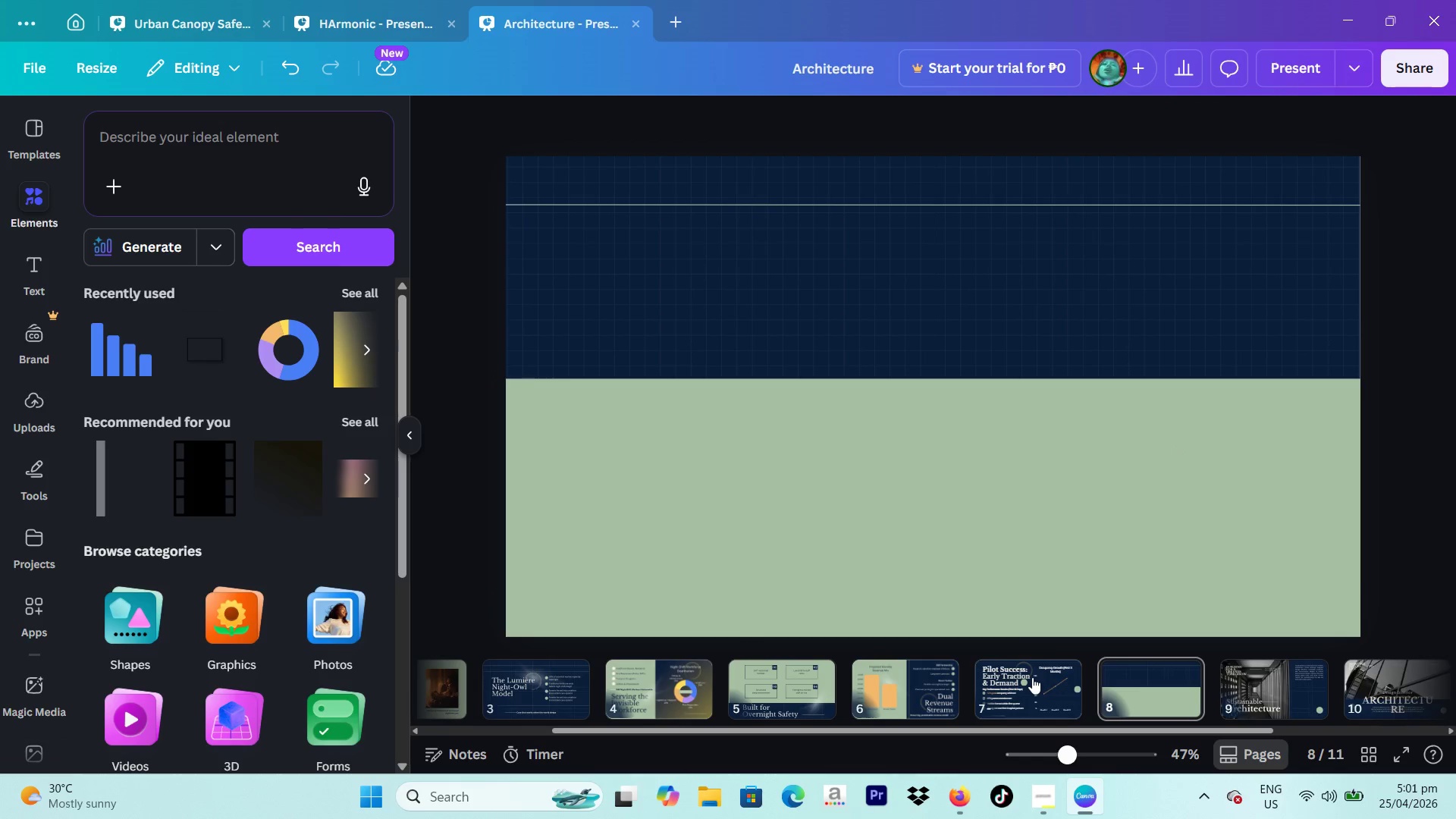 
left_click([1032, 677])
 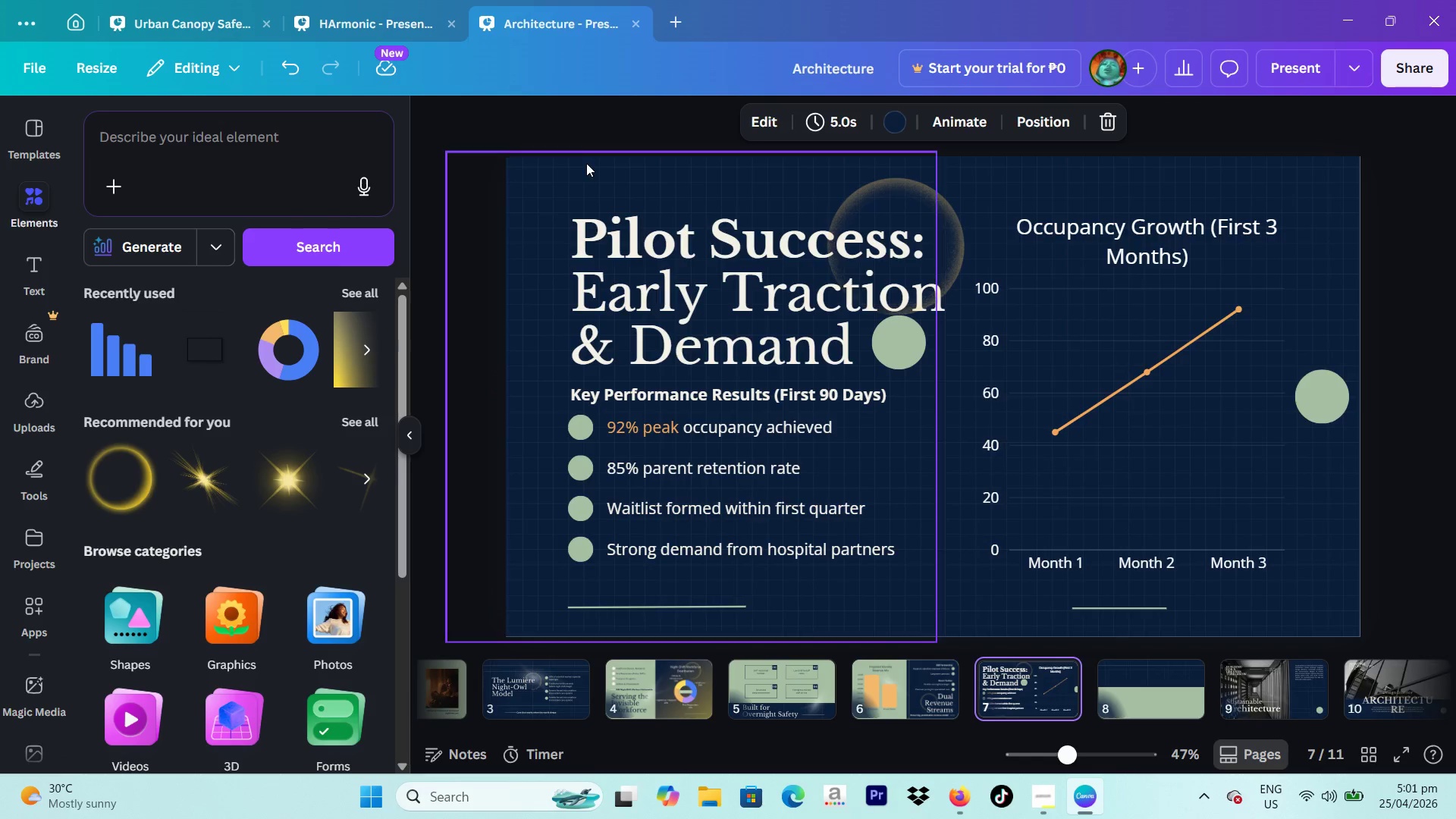 
left_click_drag(start_coordinate=[569, 169], to_coordinate=[888, 617])
 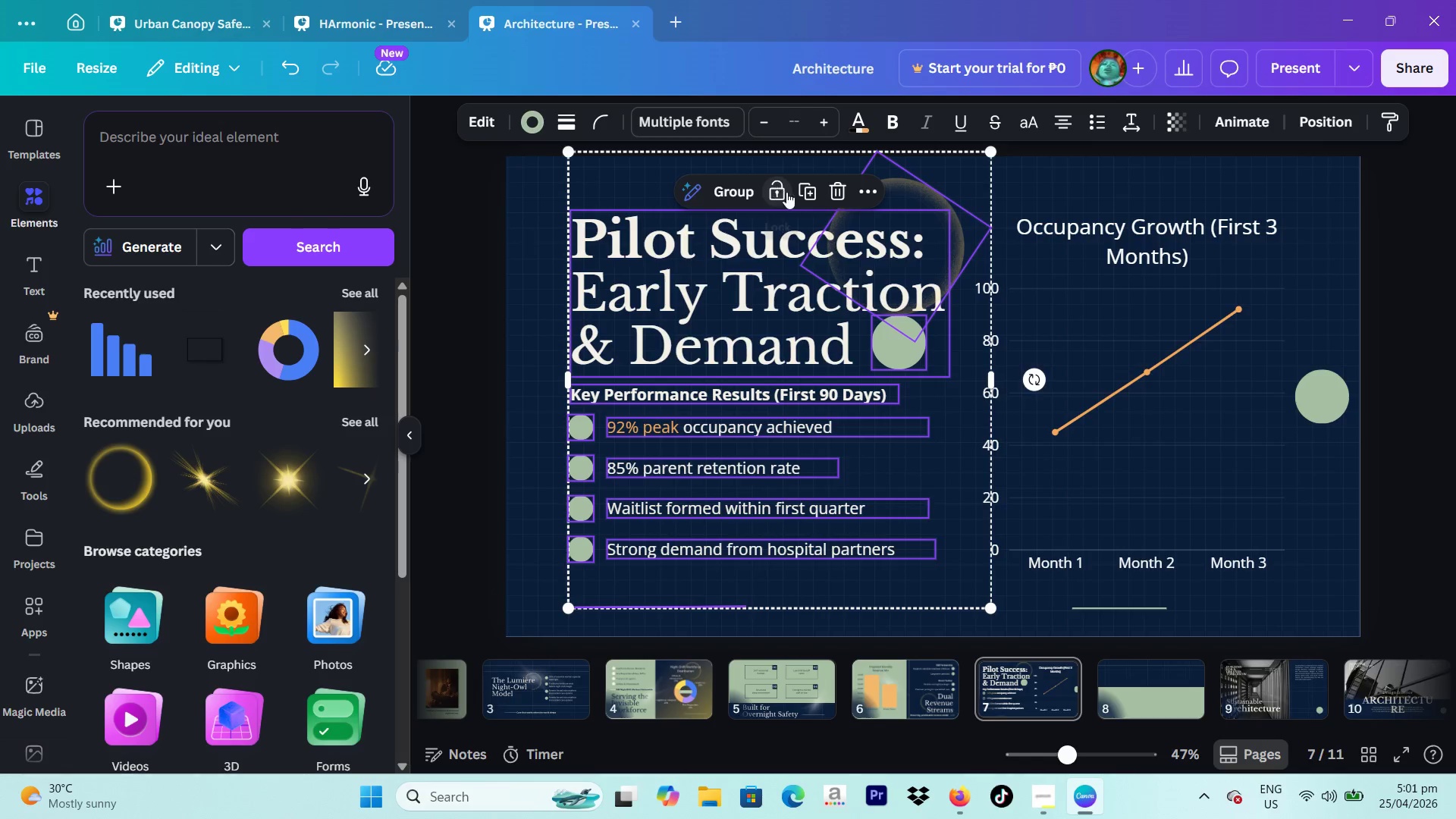 
left_click([802, 191])
 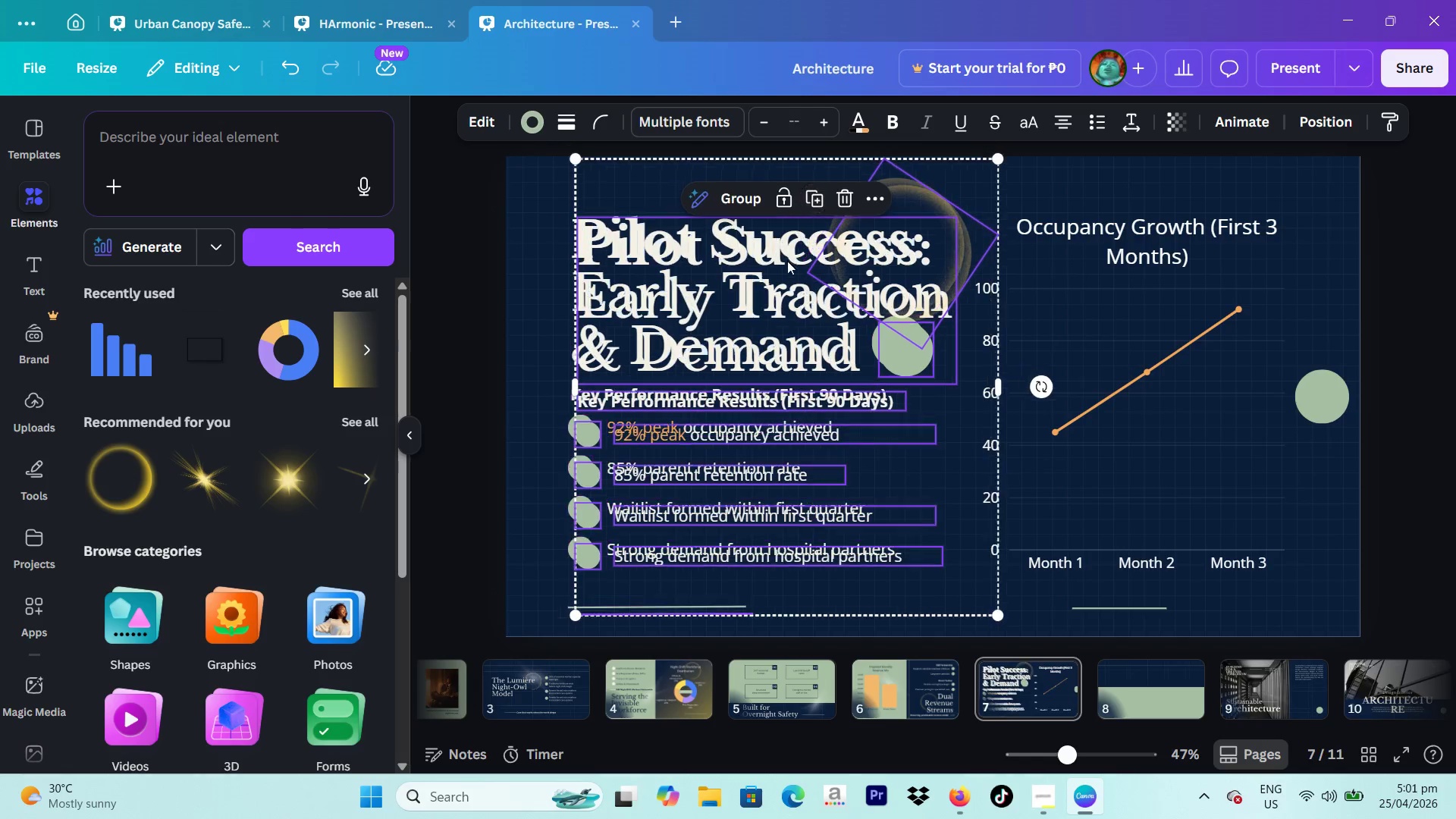 
left_click_drag(start_coordinate=[787, 283], to_coordinate=[1175, 679])
 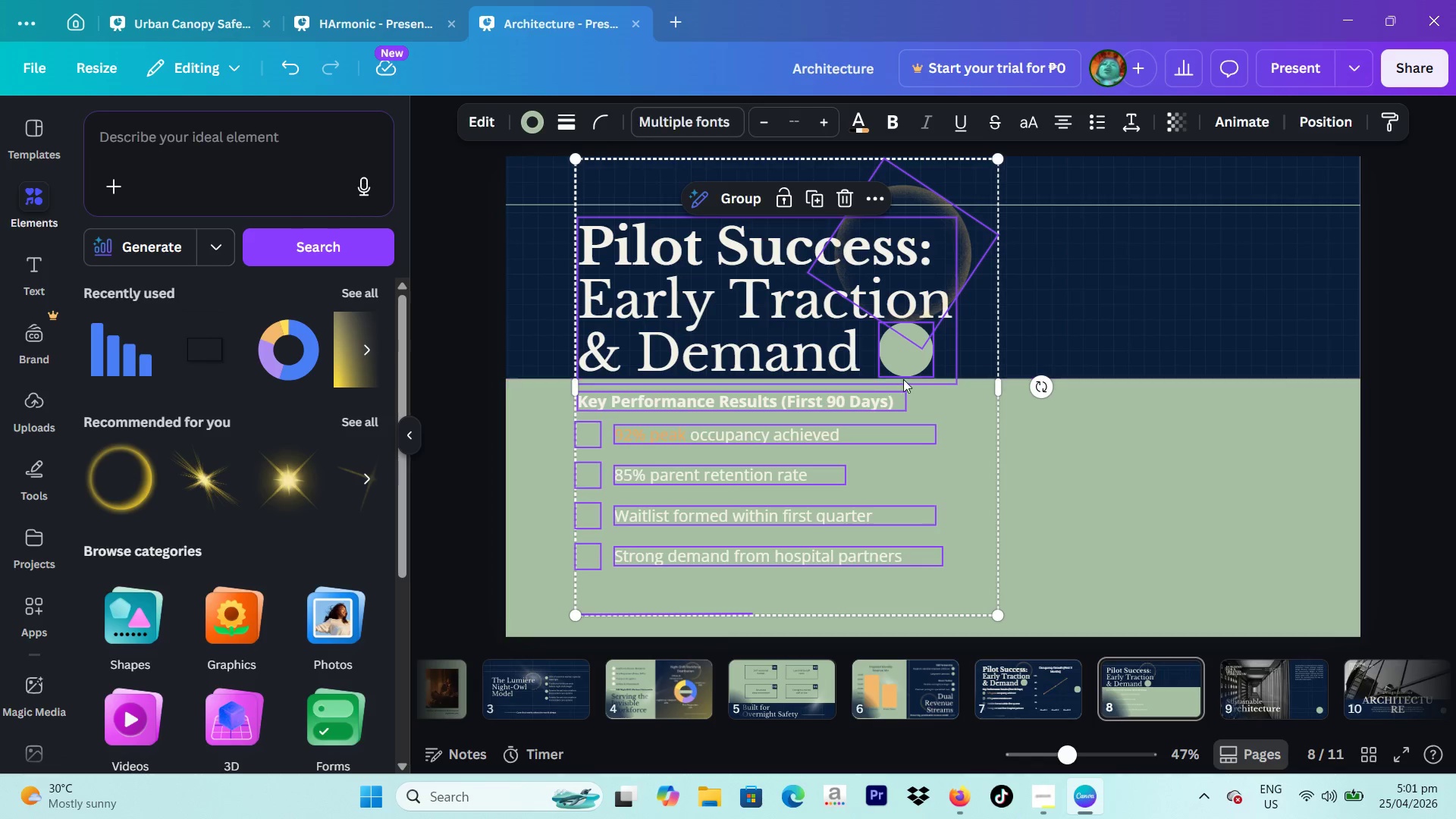 
left_click_drag(start_coordinate=[869, 369], to_coordinate=[1054, 353])
 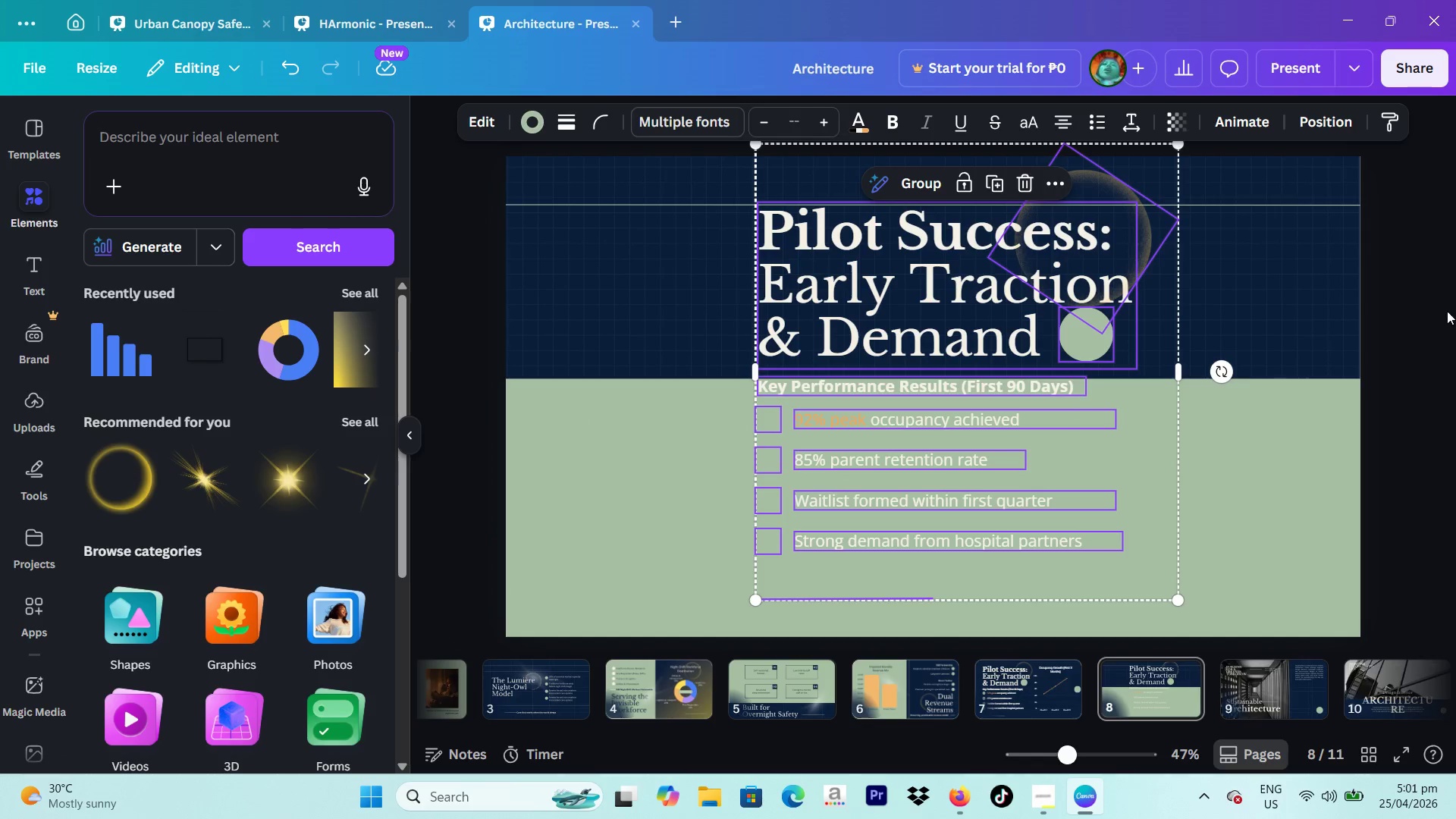 
left_click([1433, 327])
 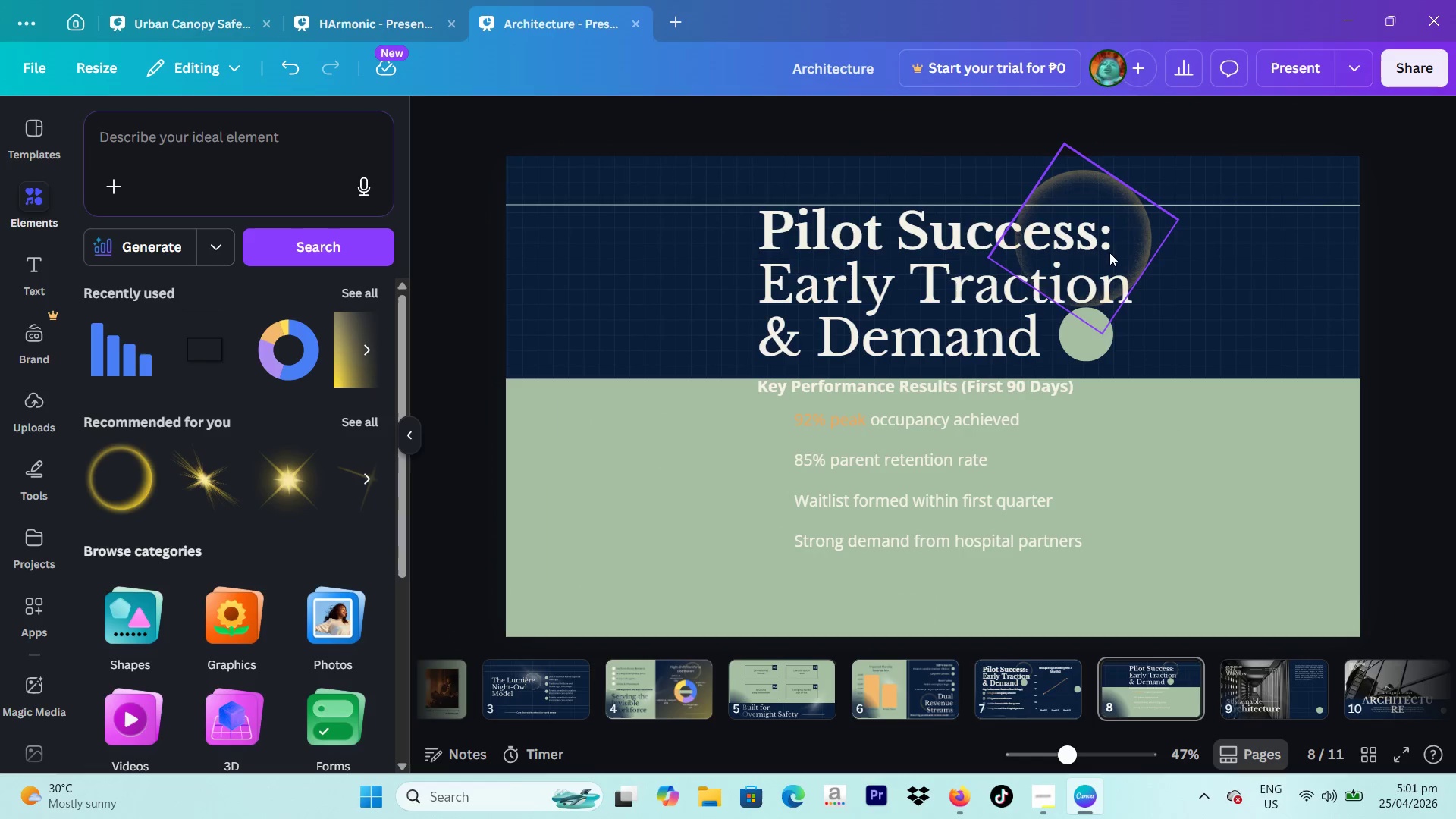 
left_click_drag(start_coordinate=[1118, 251], to_coordinate=[777, 246])
 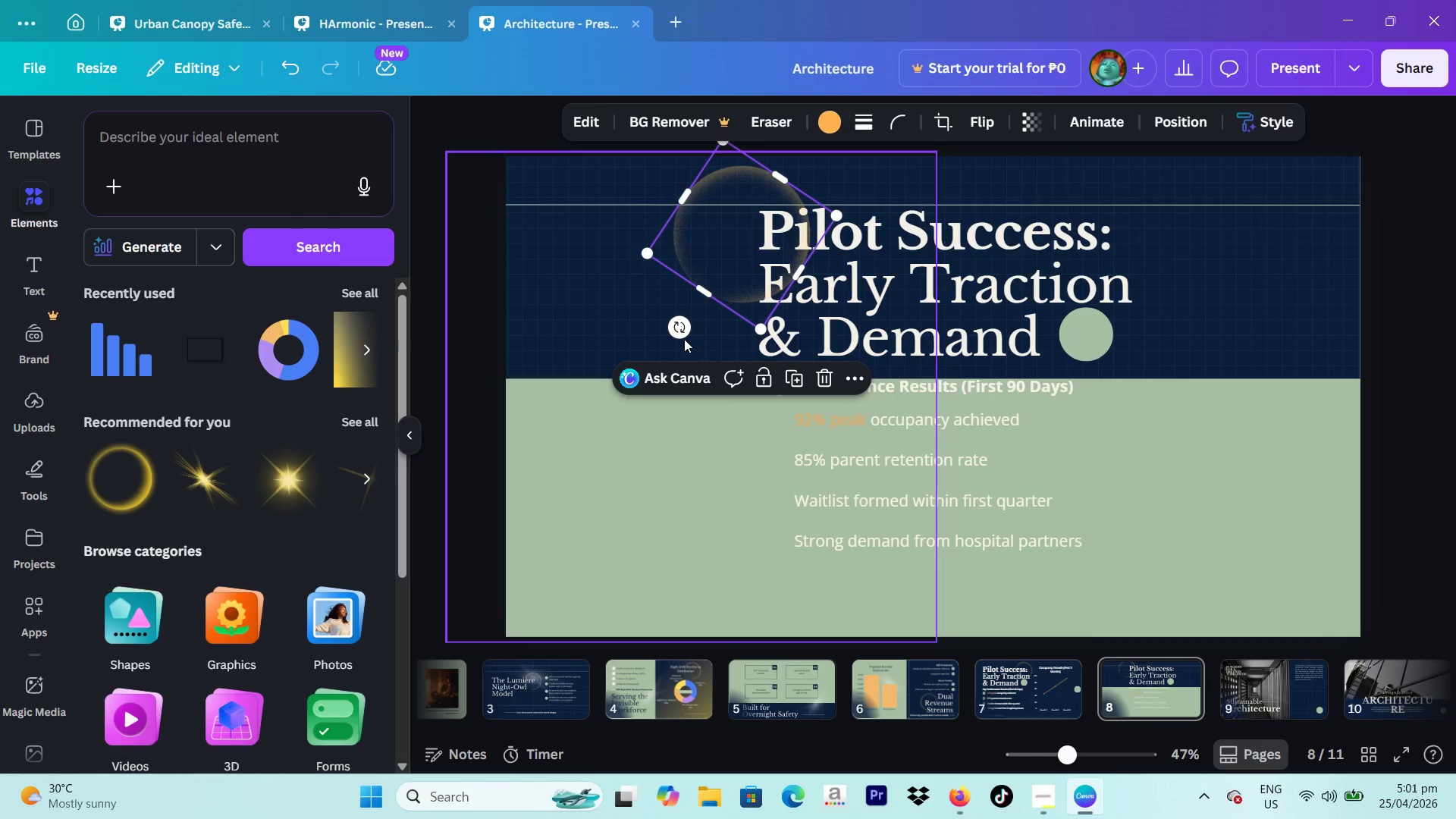 
left_click_drag(start_coordinate=[682, 325], to_coordinate=[790, 327])
 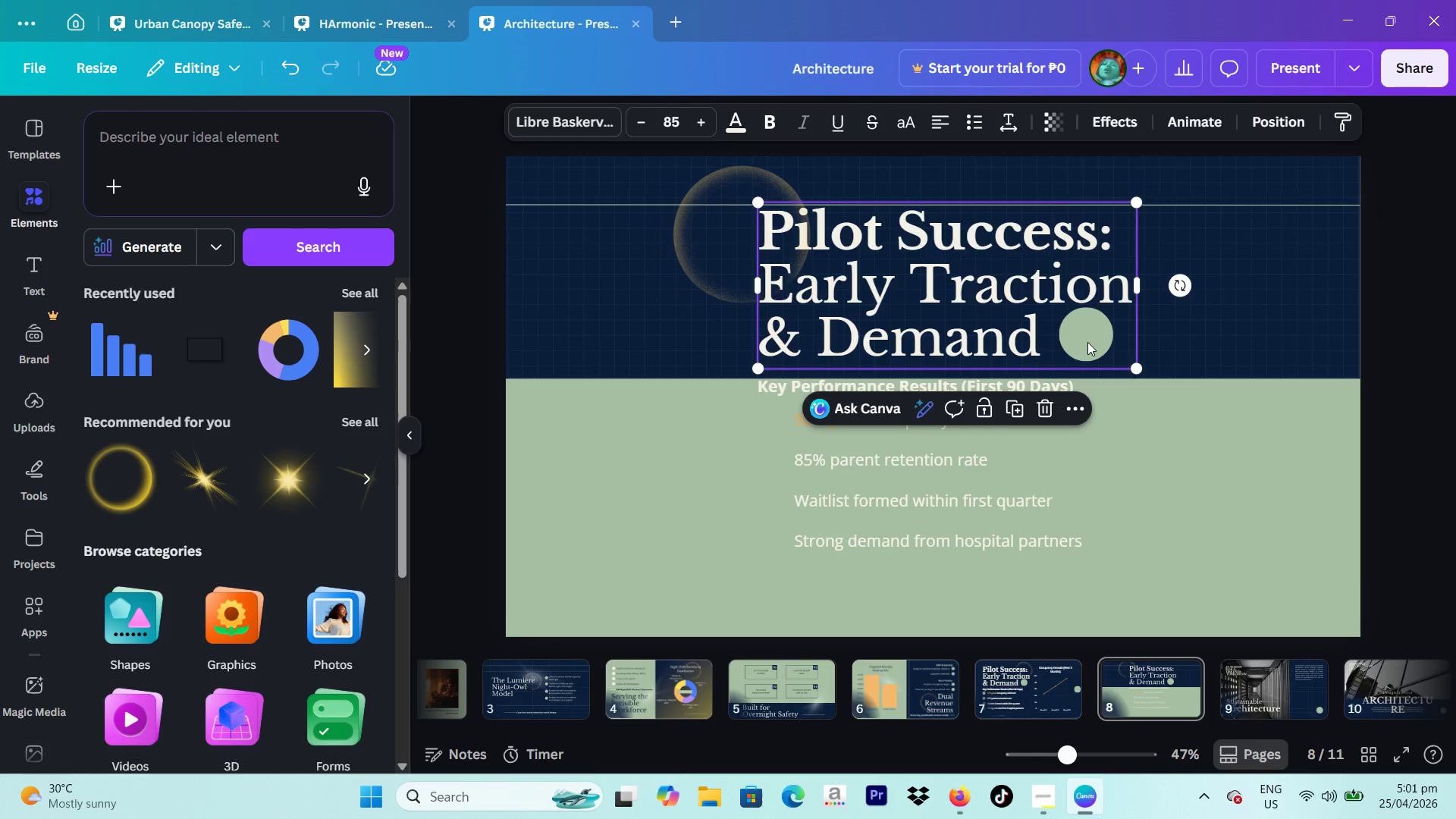 
double_click([1087, 342])
 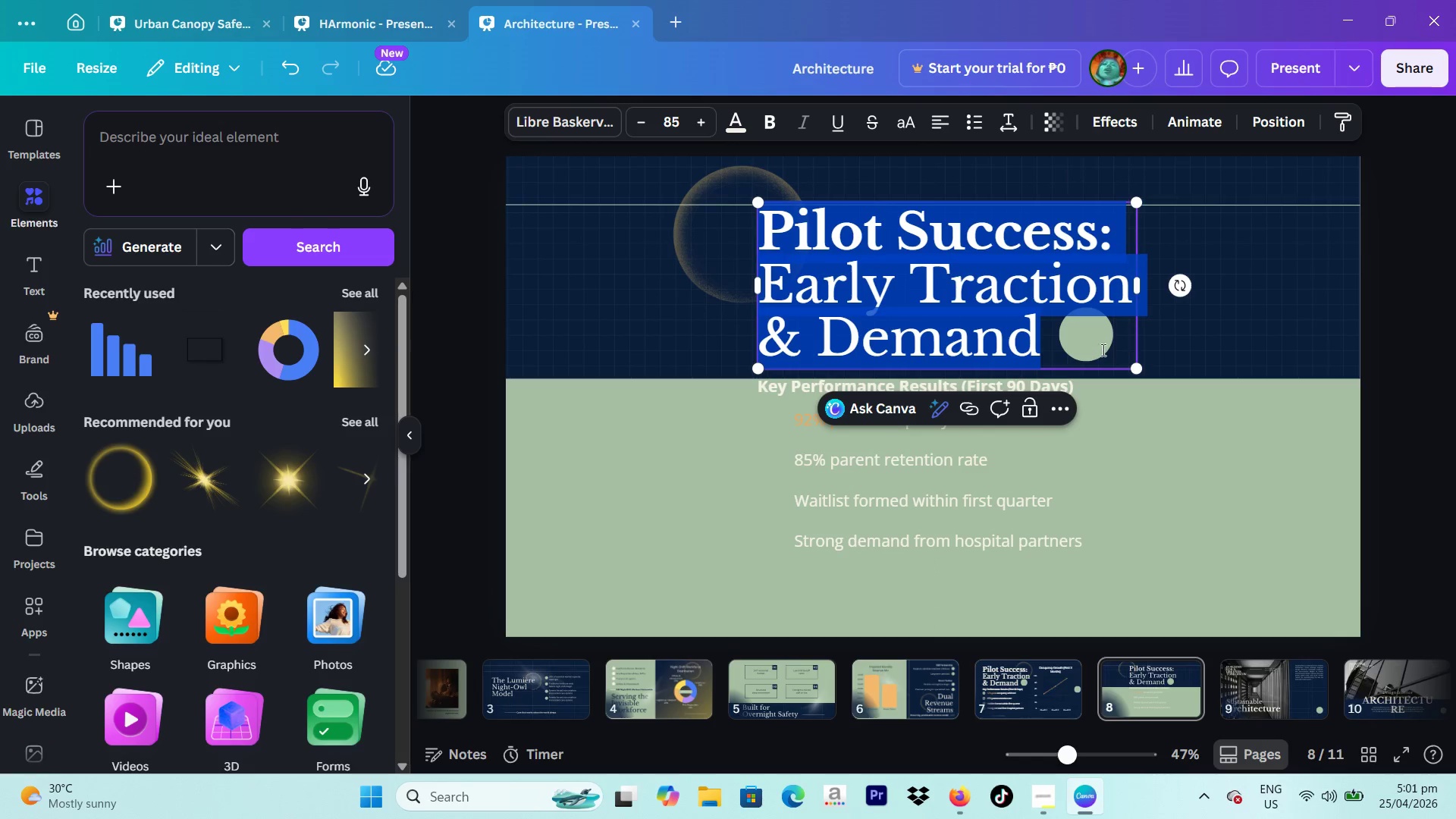 
left_click([1108, 351])
 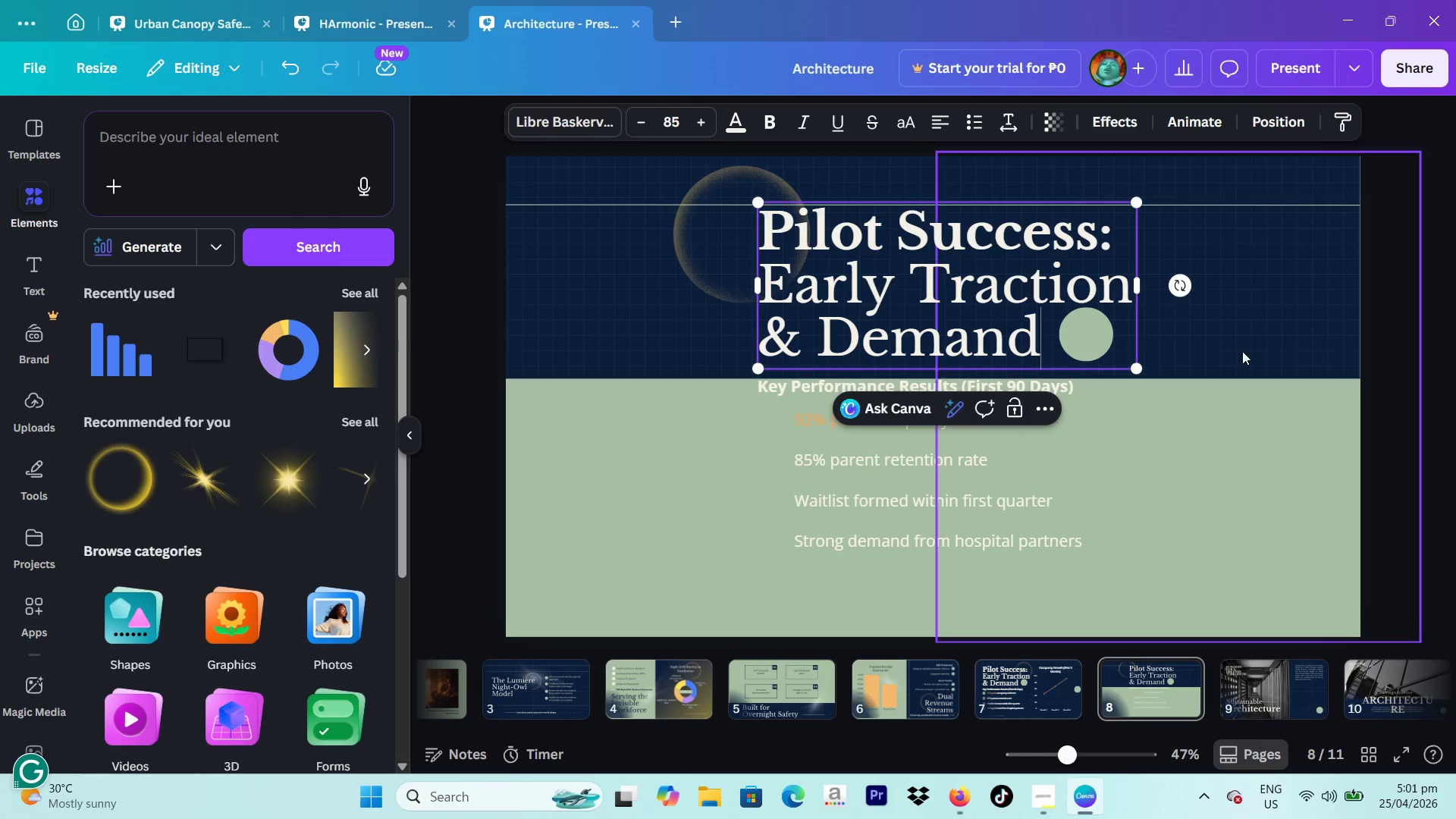 
left_click([1401, 328])
 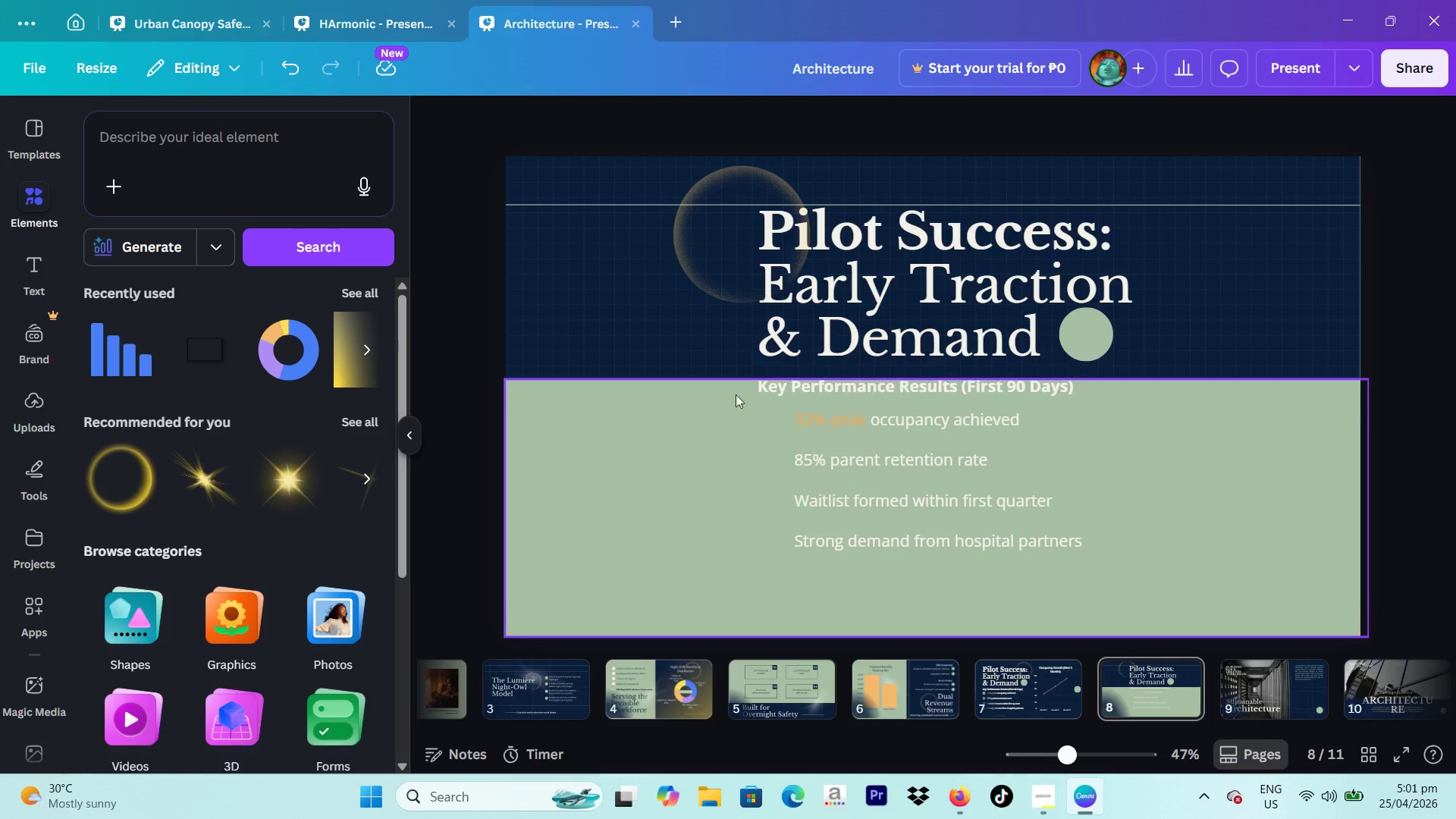 
left_click_drag(start_coordinate=[708, 382], to_coordinate=[1067, 552])
 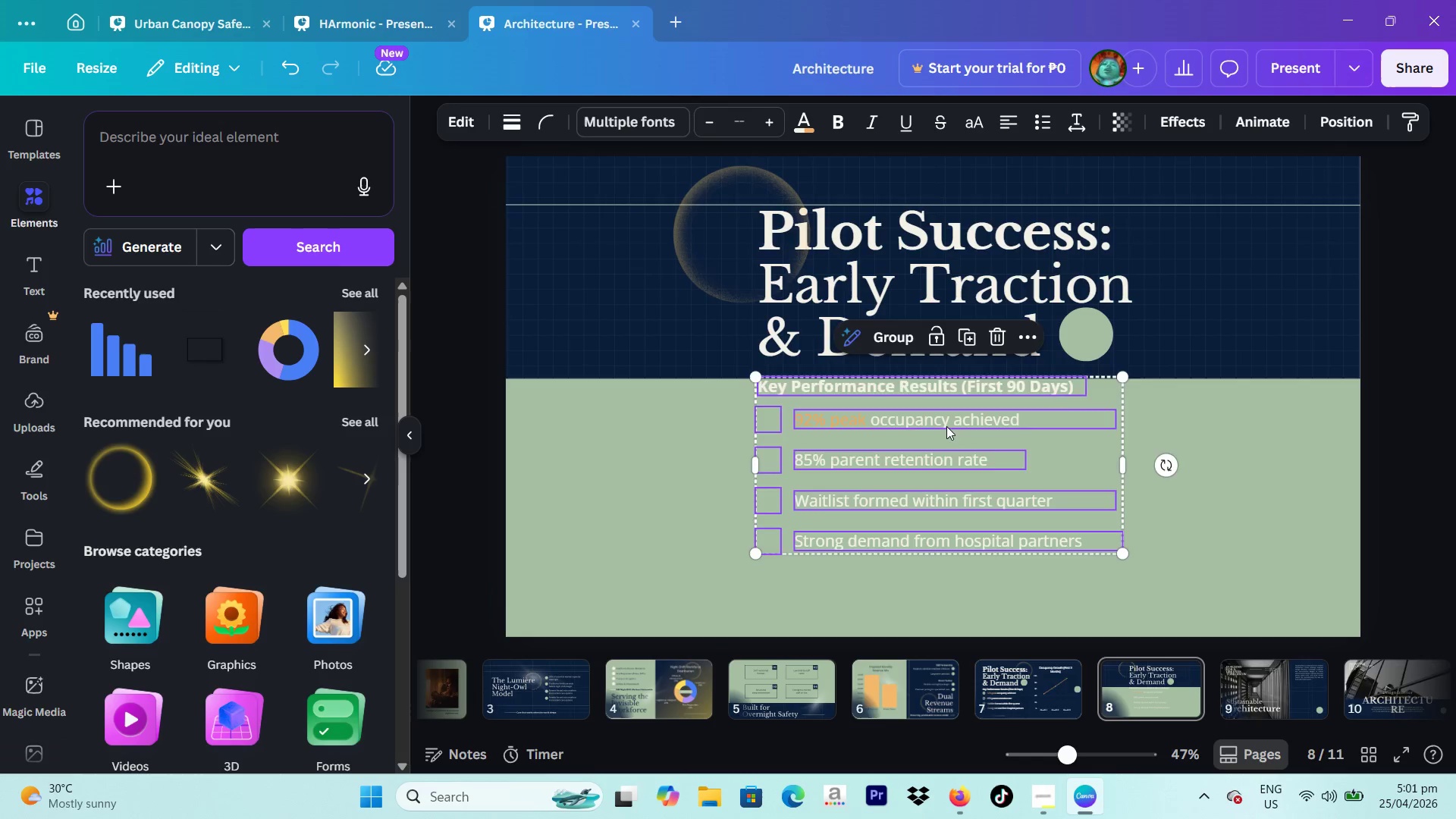 
left_click_drag(start_coordinate=[946, 426], to_coordinate=[949, 466])
 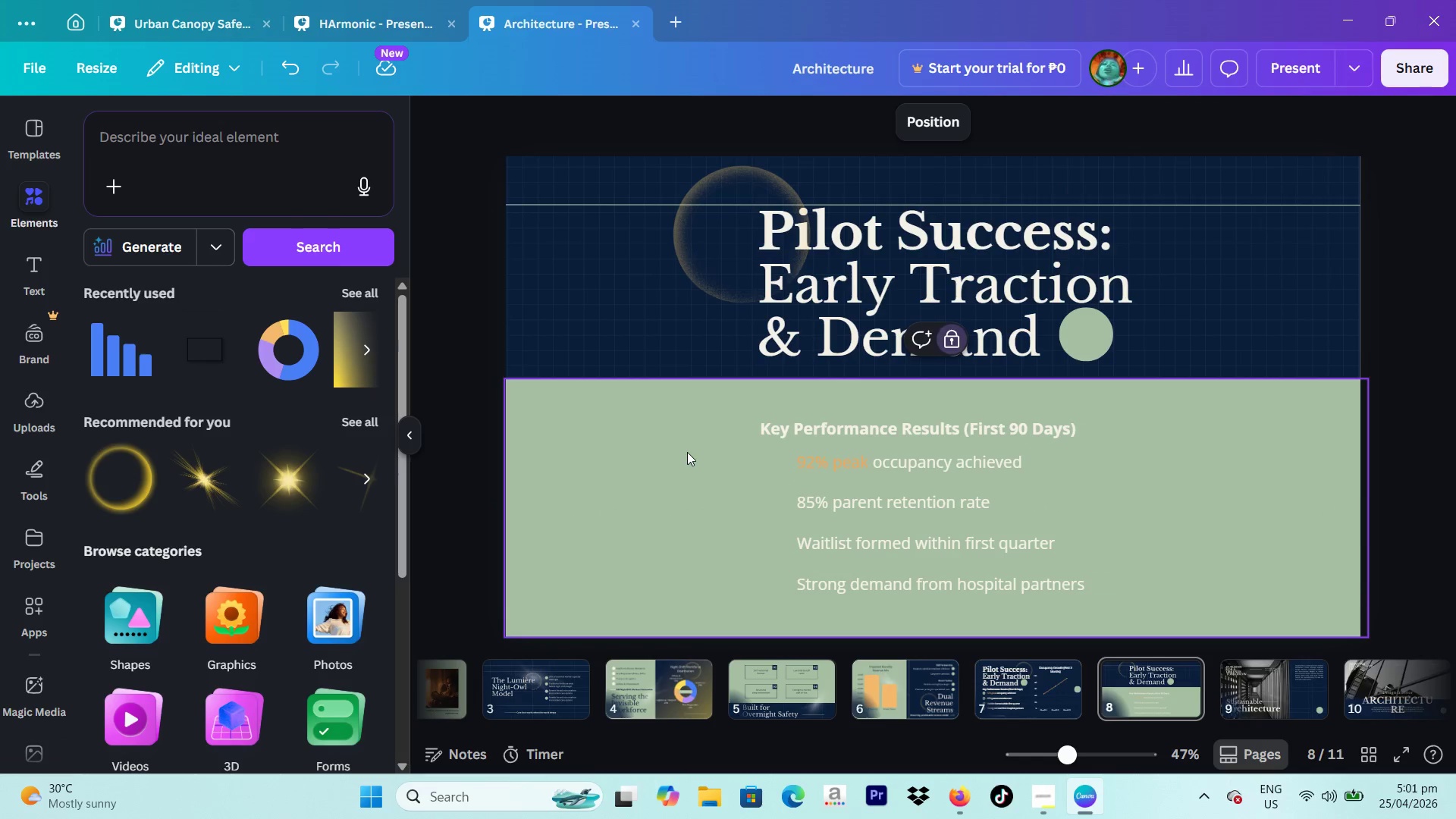 
left_click_drag(start_coordinate=[708, 443], to_coordinate=[788, 593])
 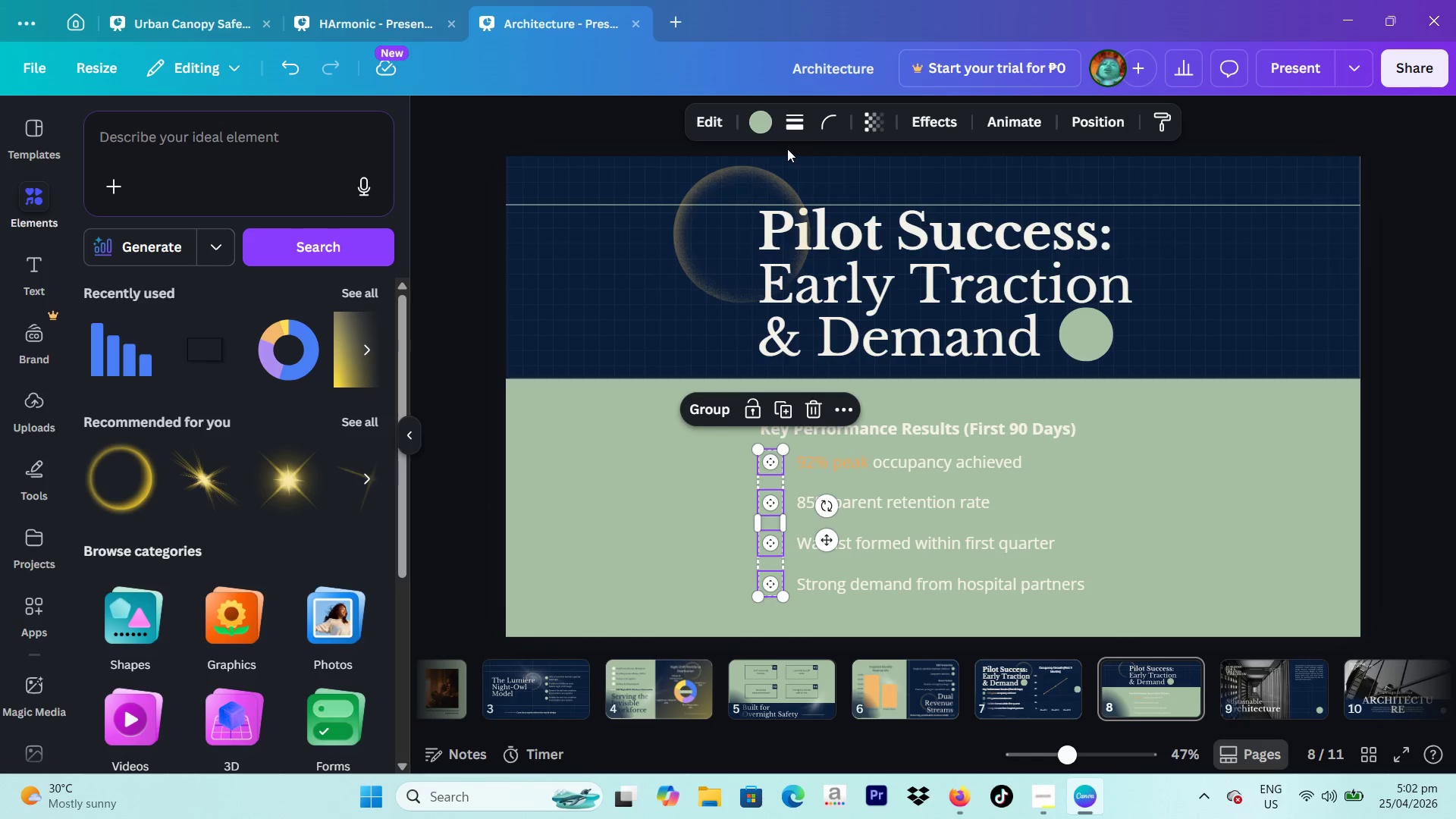 
left_click([764, 125])
 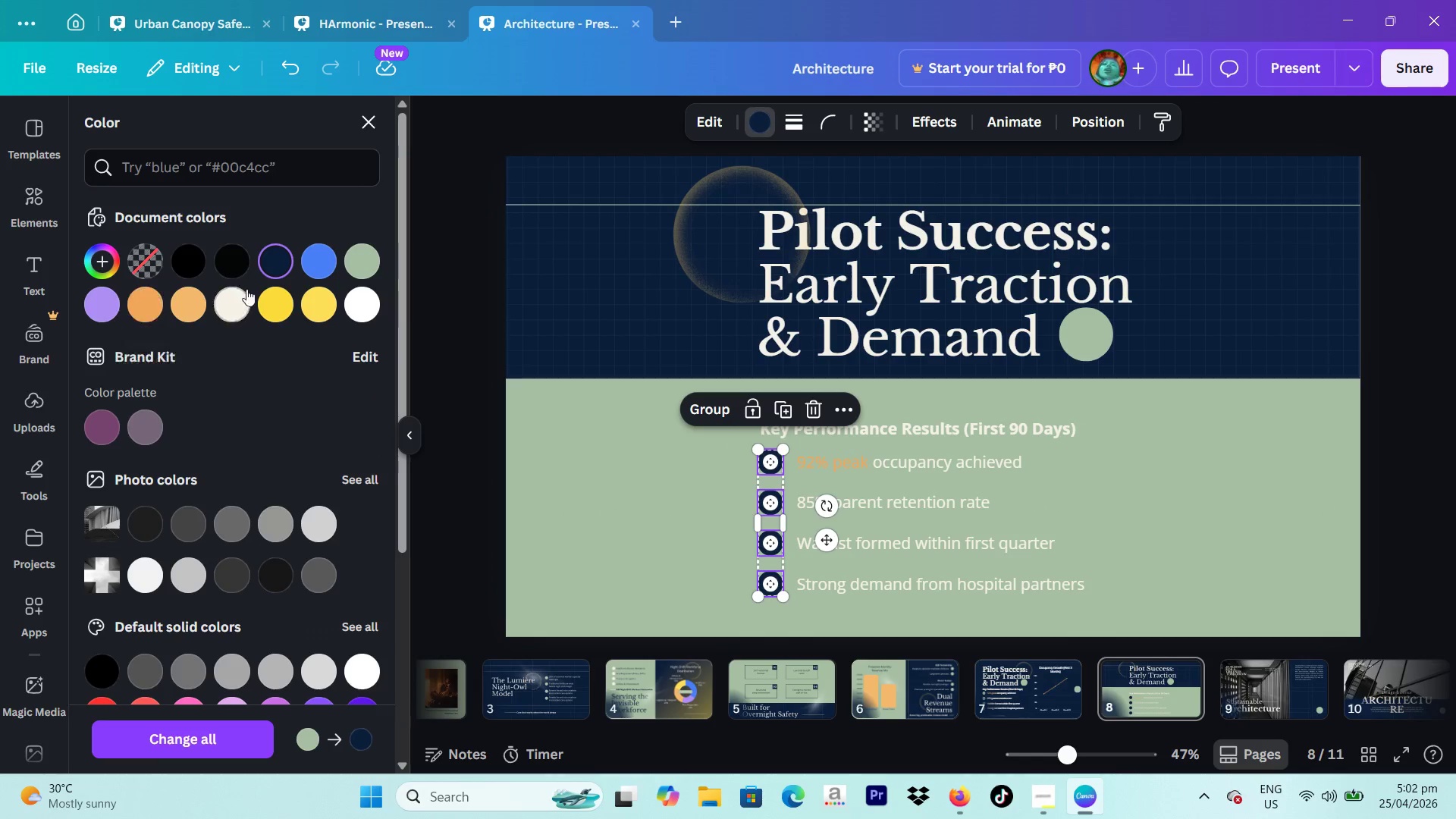 
left_click([224, 315])
 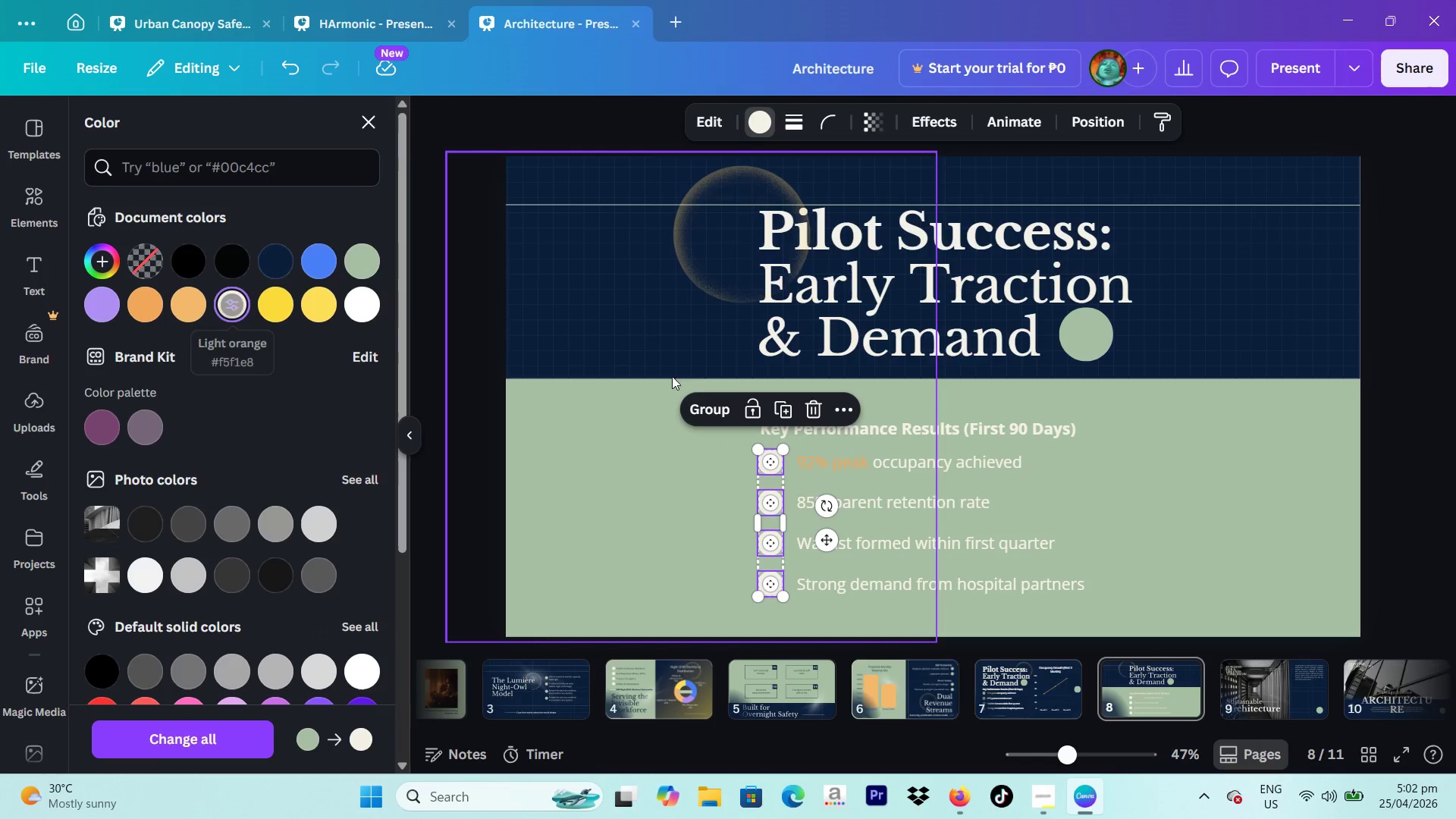 
left_click([698, 384])
 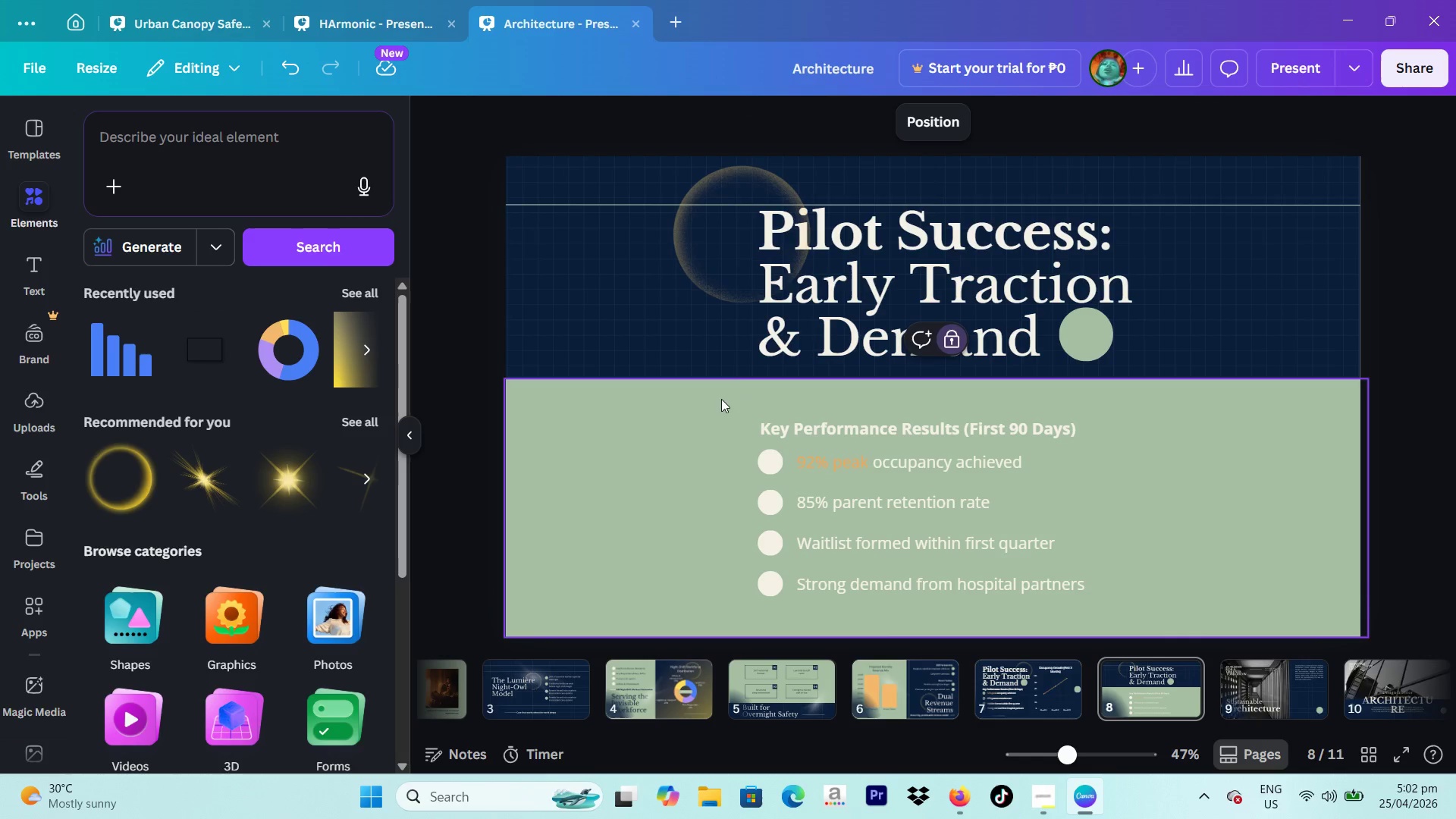 
left_click_drag(start_coordinate=[708, 395], to_coordinate=[871, 434])
 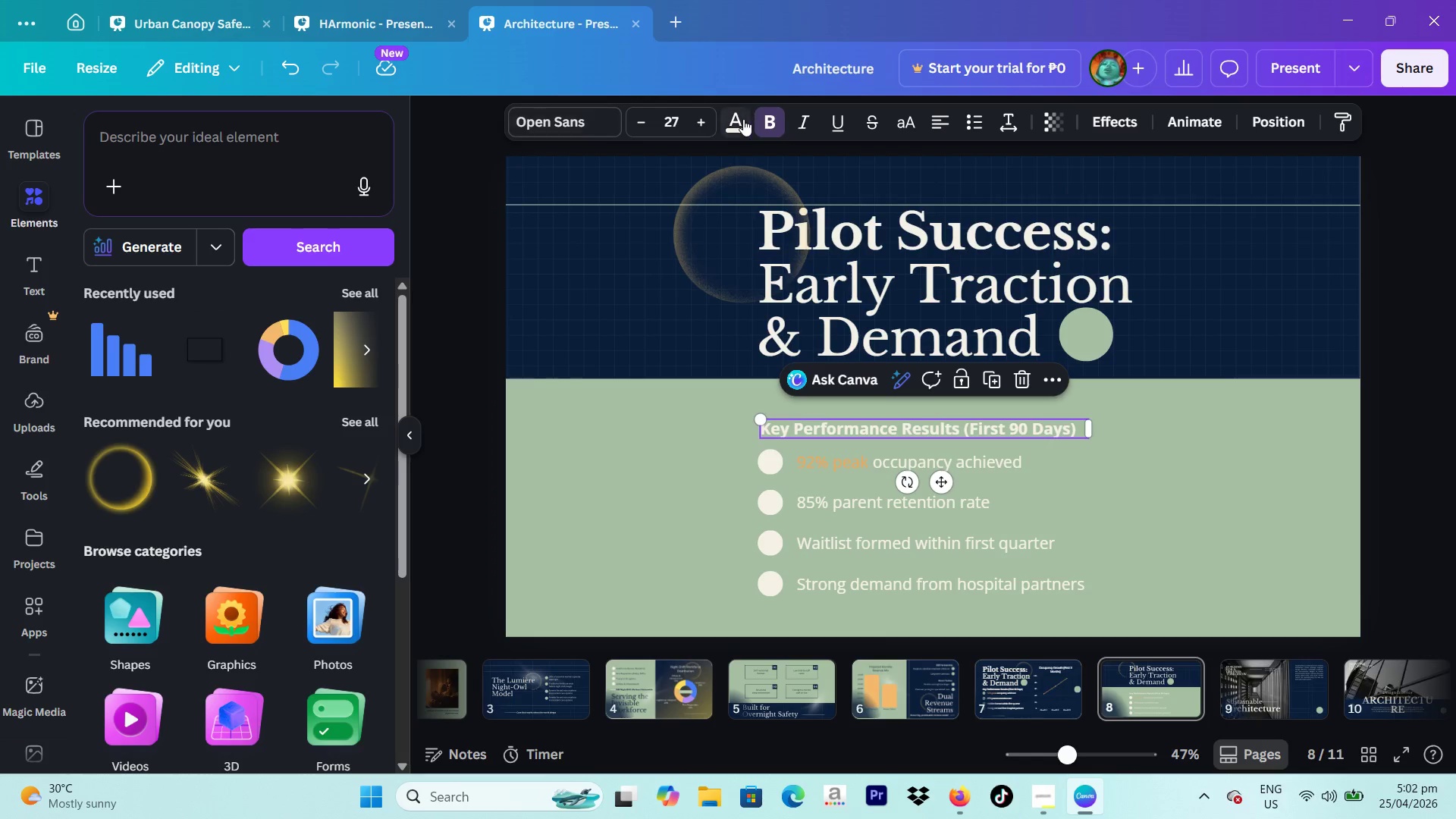 
left_click([743, 119])
 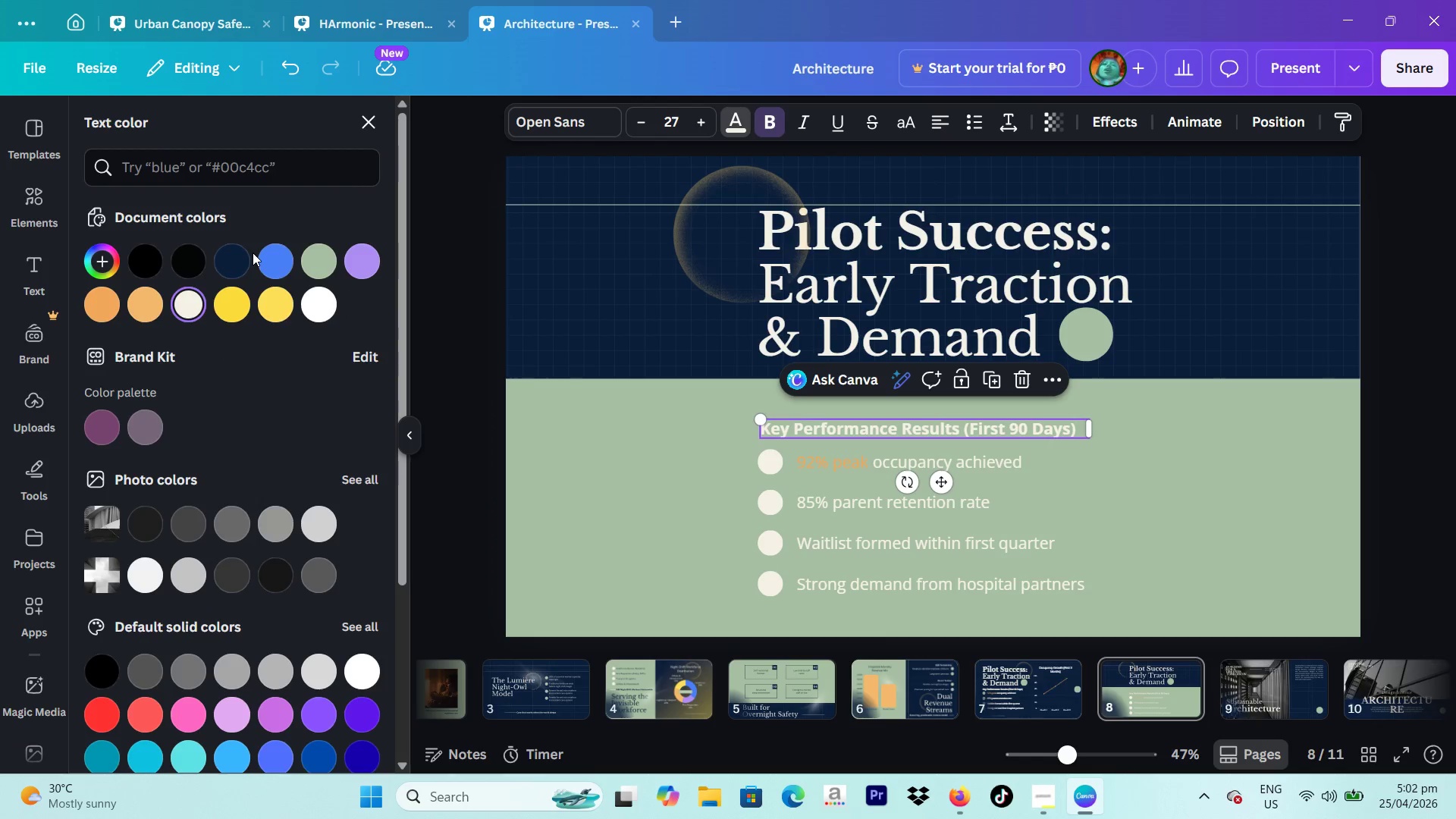 
double_click([238, 254])
 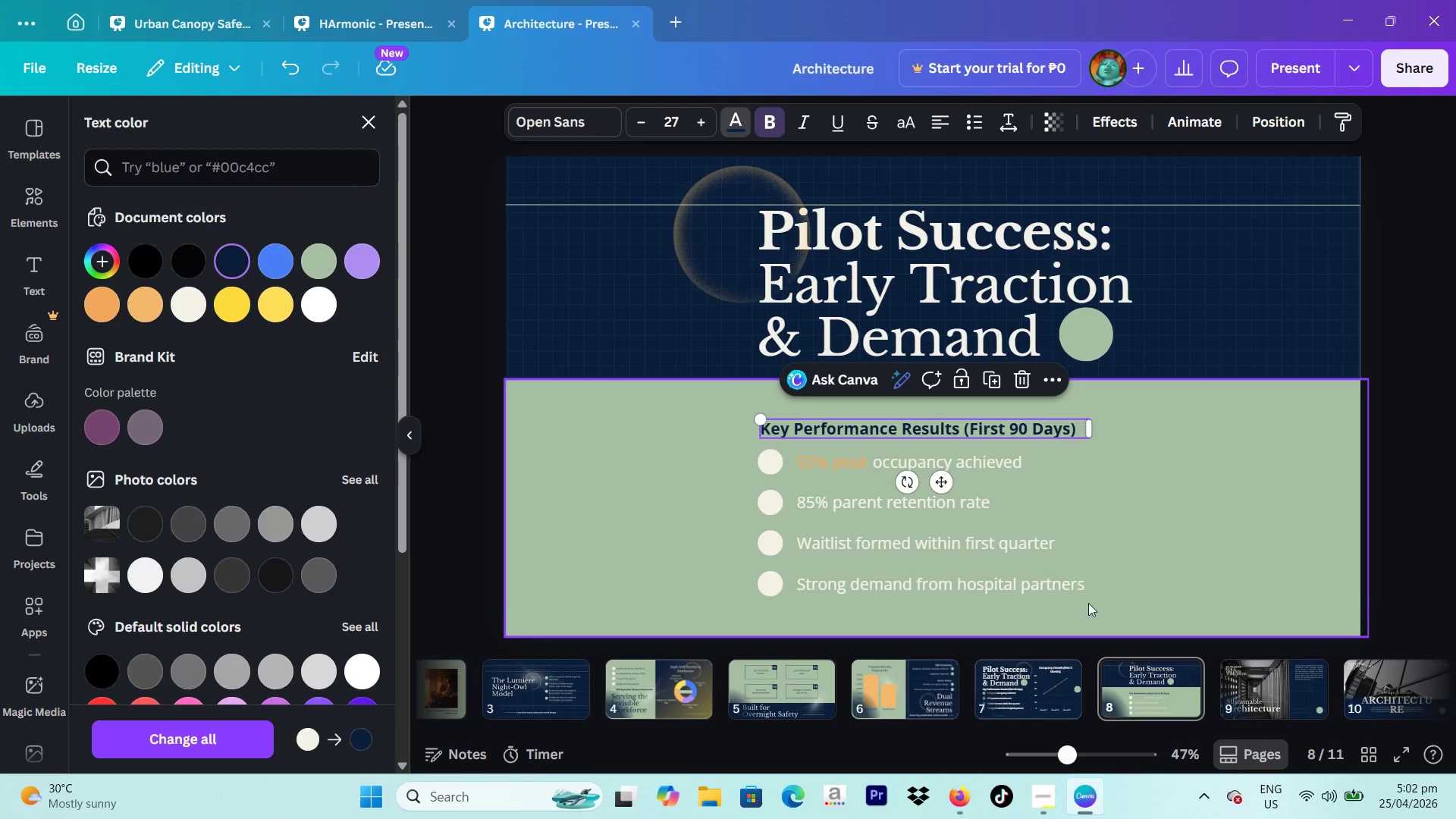 
left_click_drag(start_coordinate=[1090, 604], to_coordinate=[825, 453])
 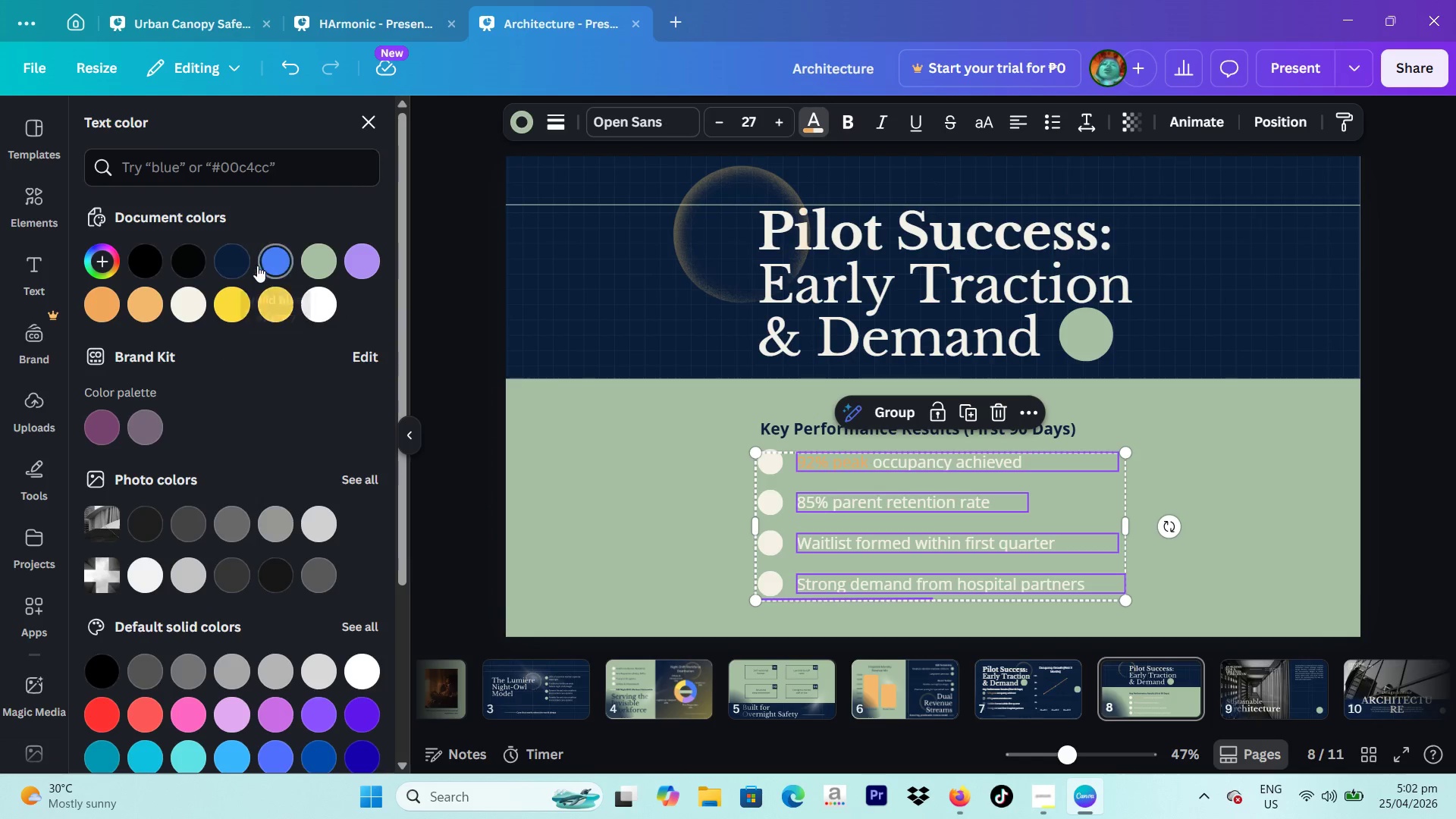 
left_click([218, 261])
 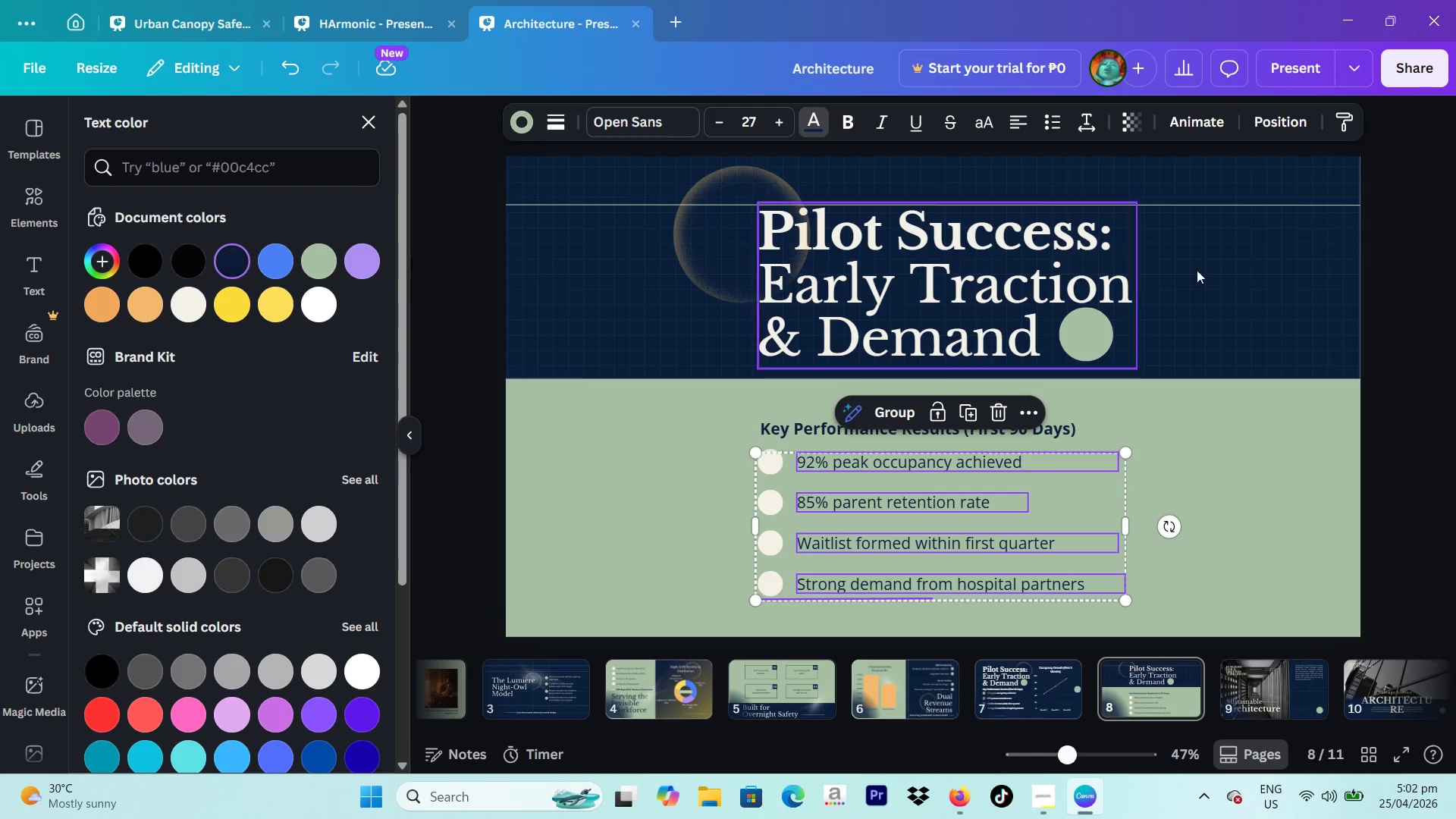 
left_click([1354, 275])
 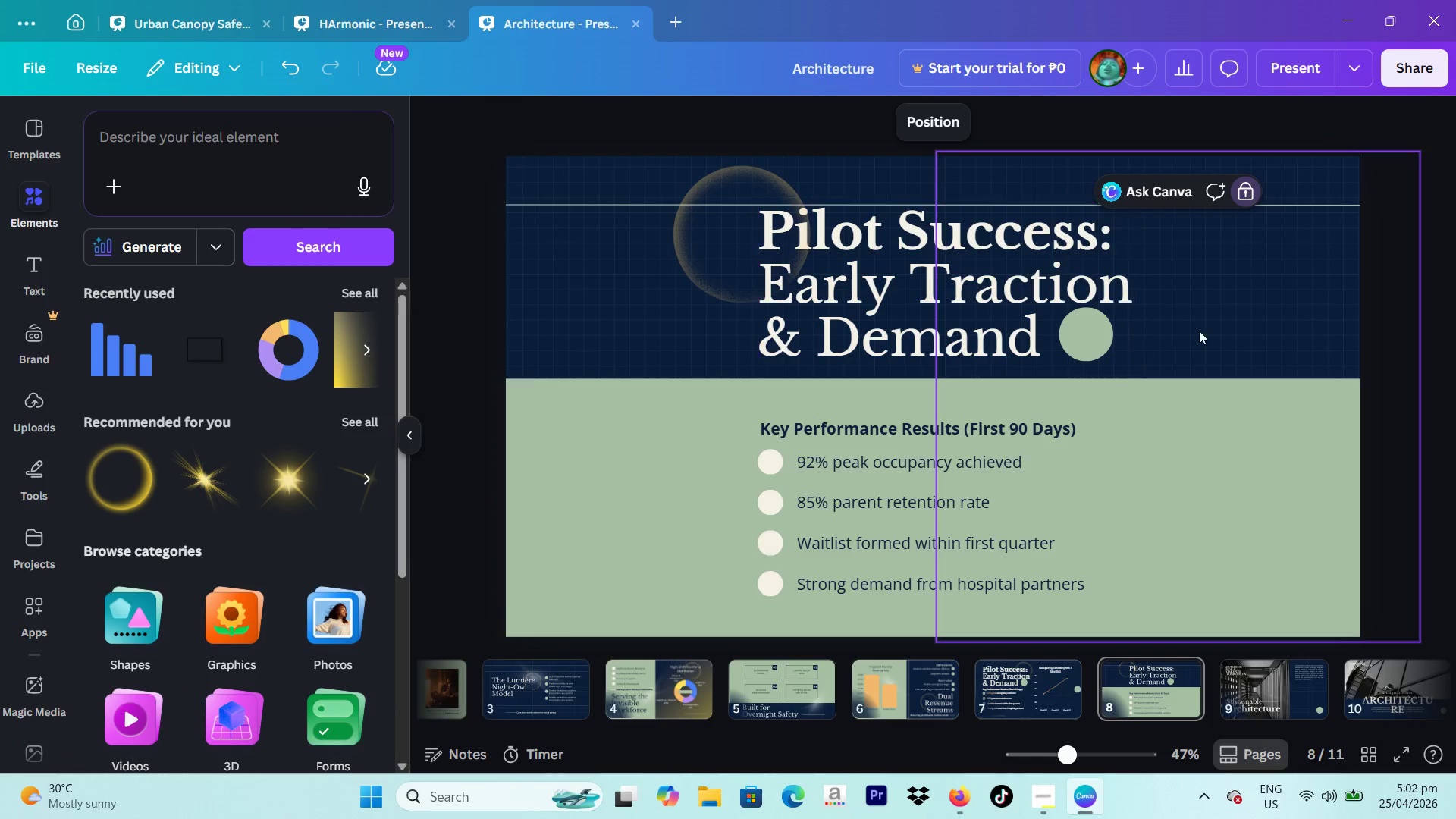 
left_click([1420, 318])
 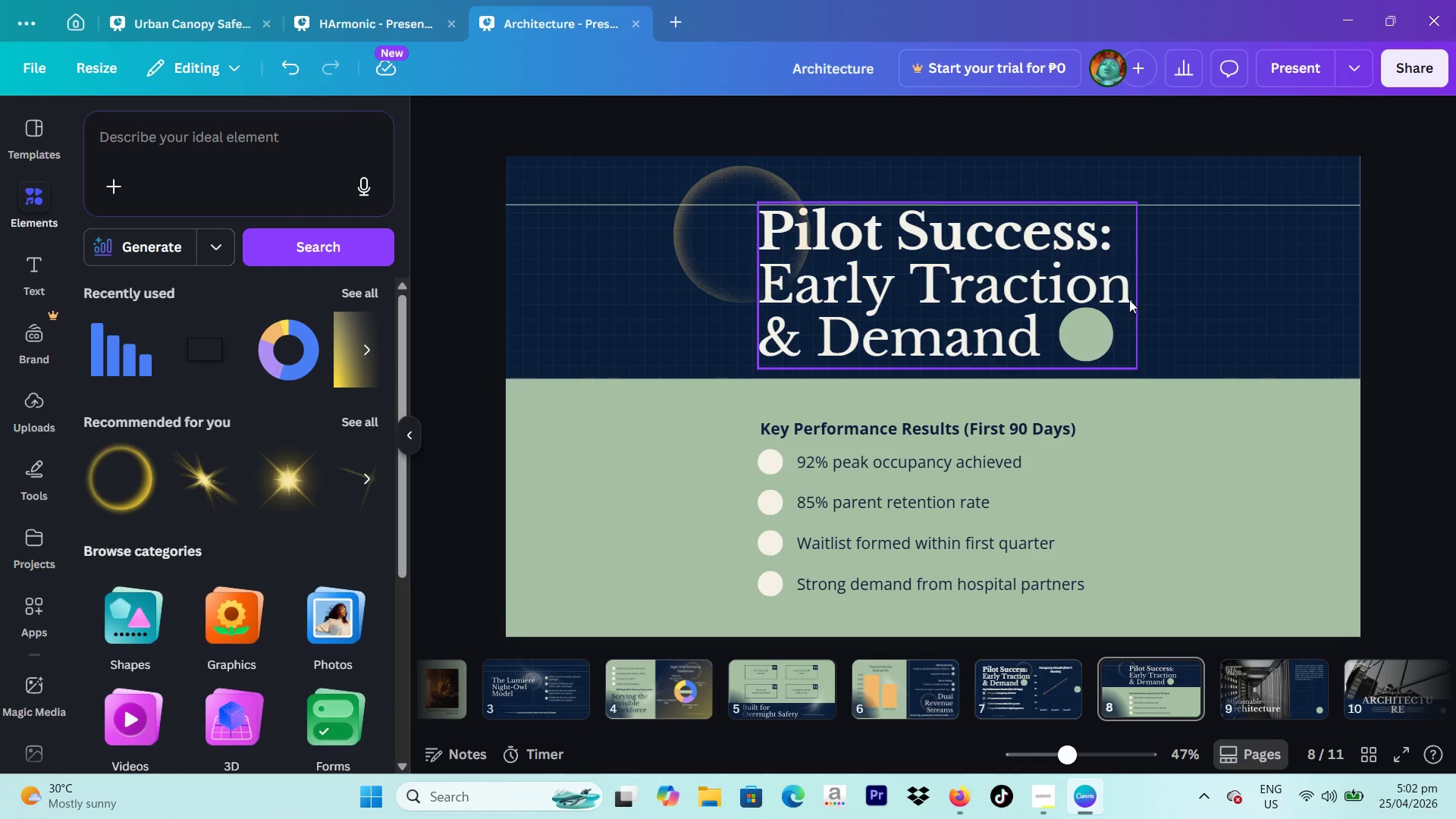 
double_click([1096, 286])
 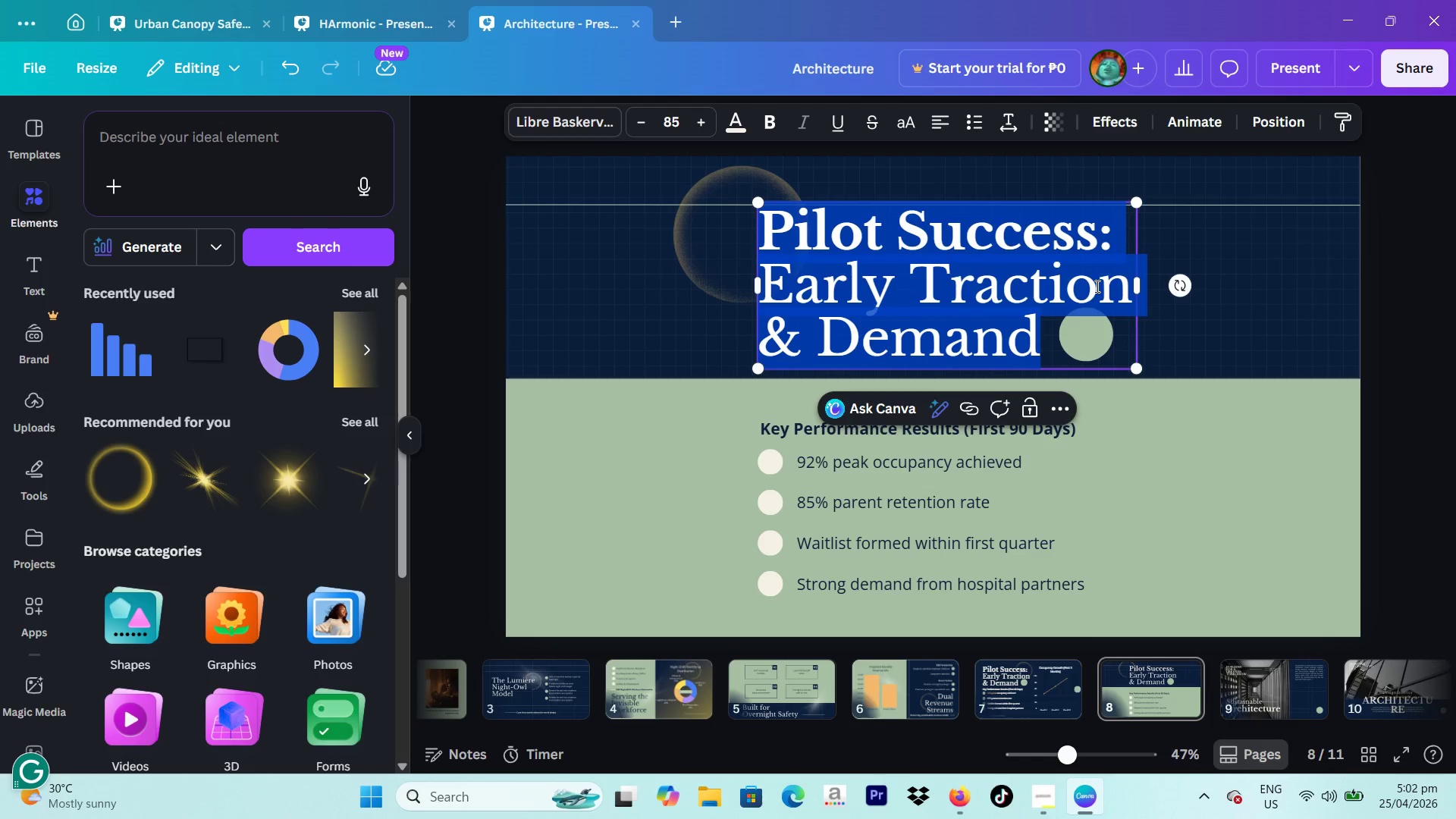 
type(Scaling the)
 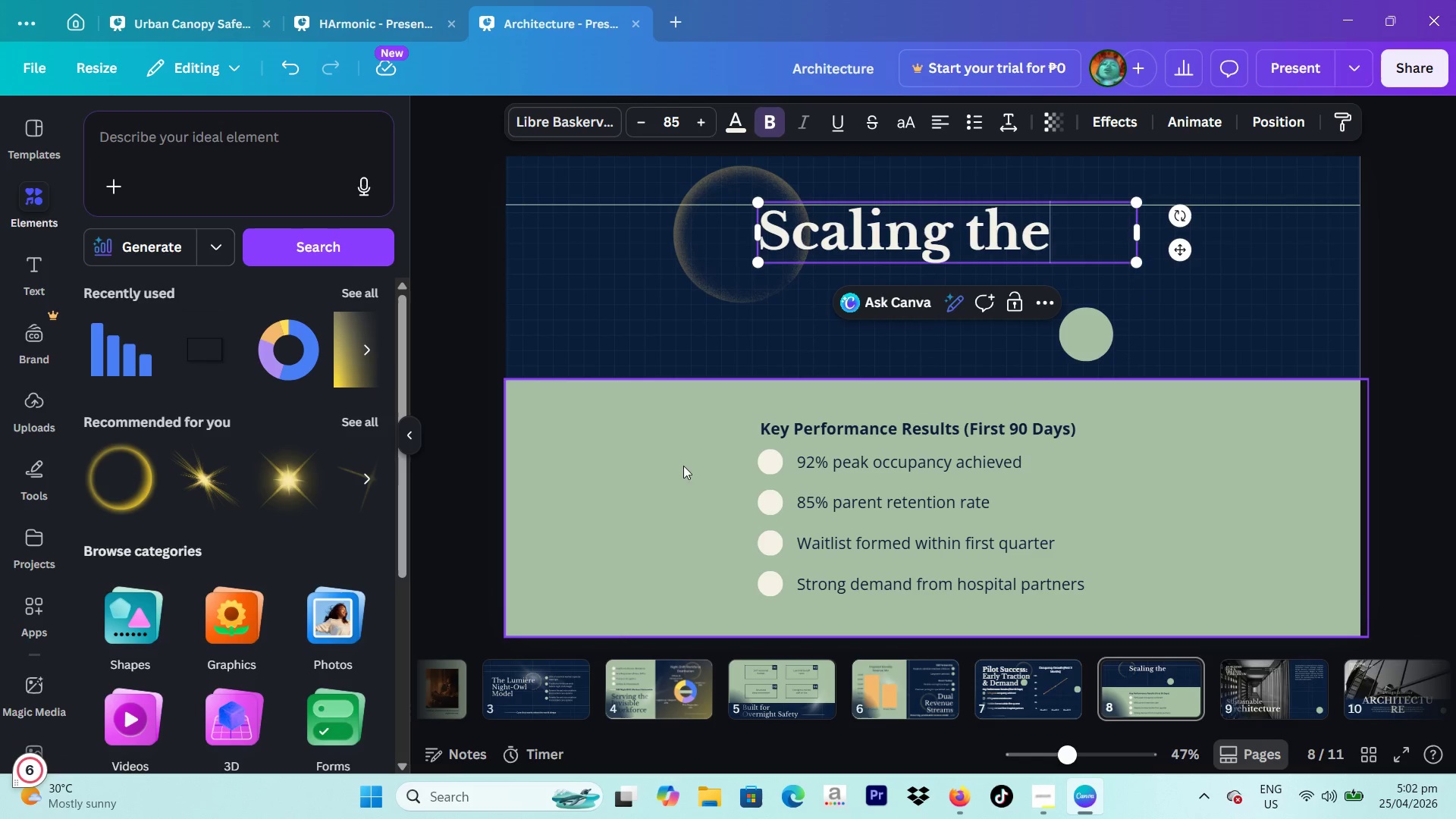 
left_click([544, 676])
 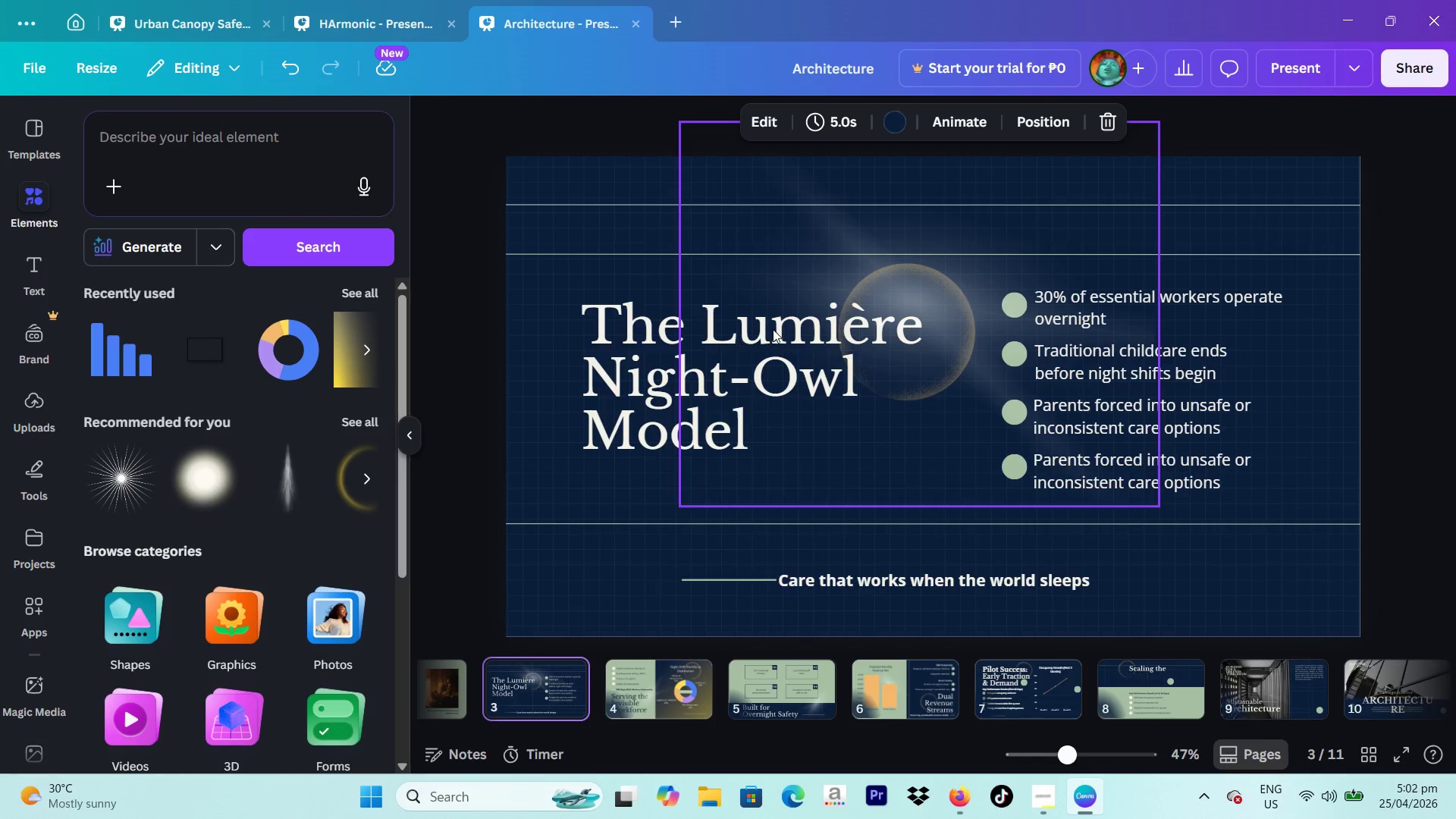 
double_click([773, 329])
 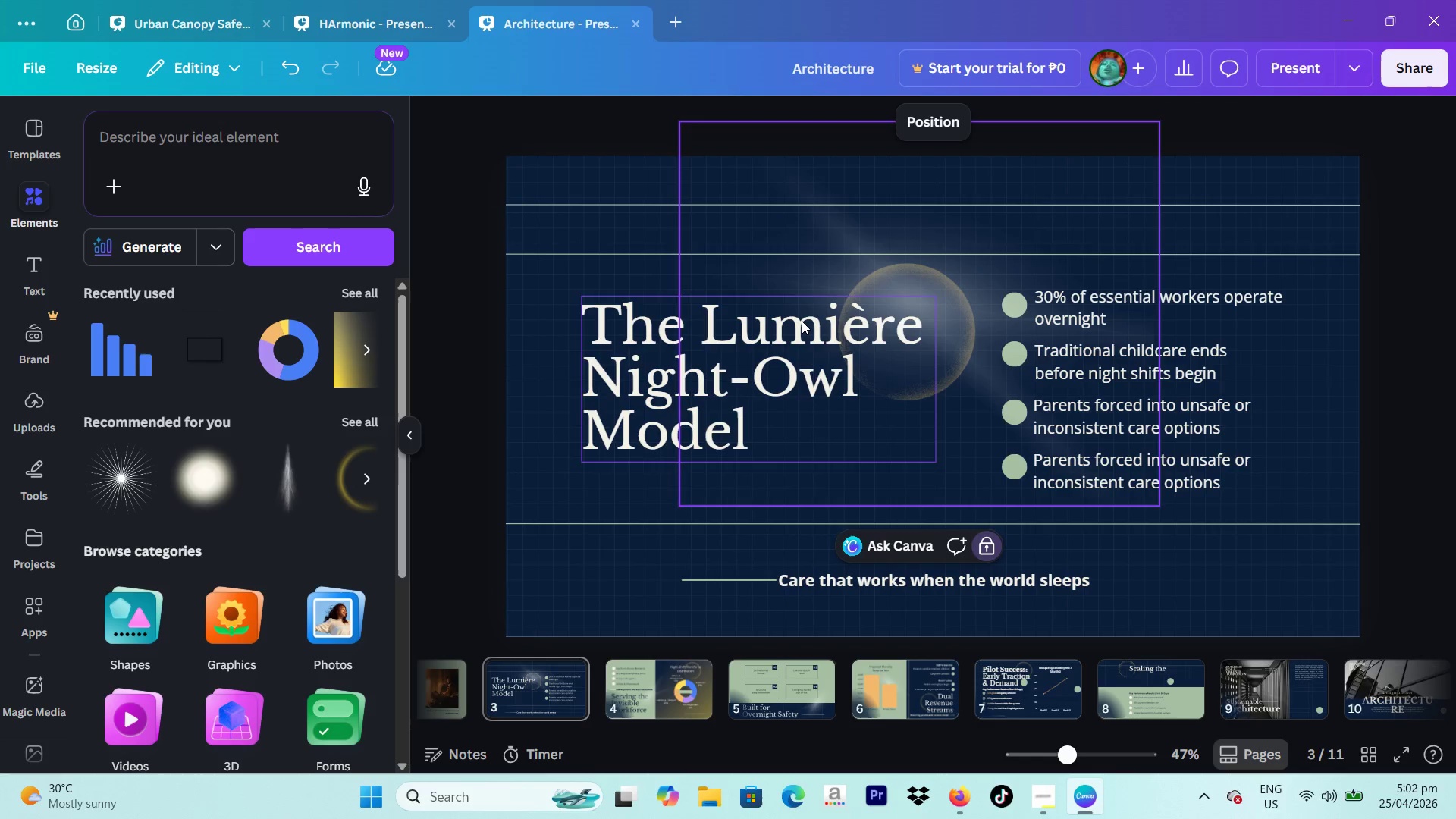 
double_click([802, 321])
 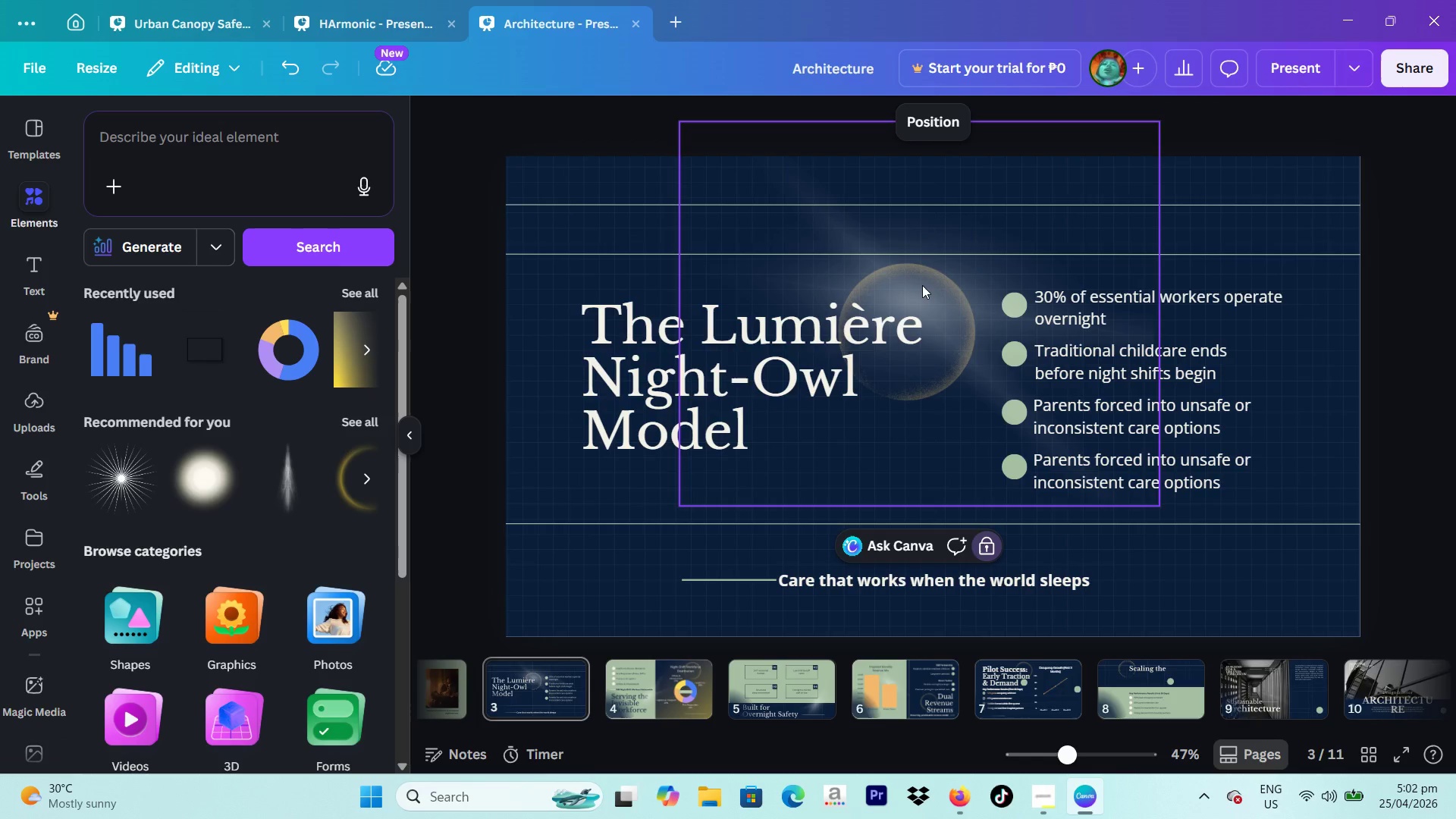 
left_click([922, 285])
 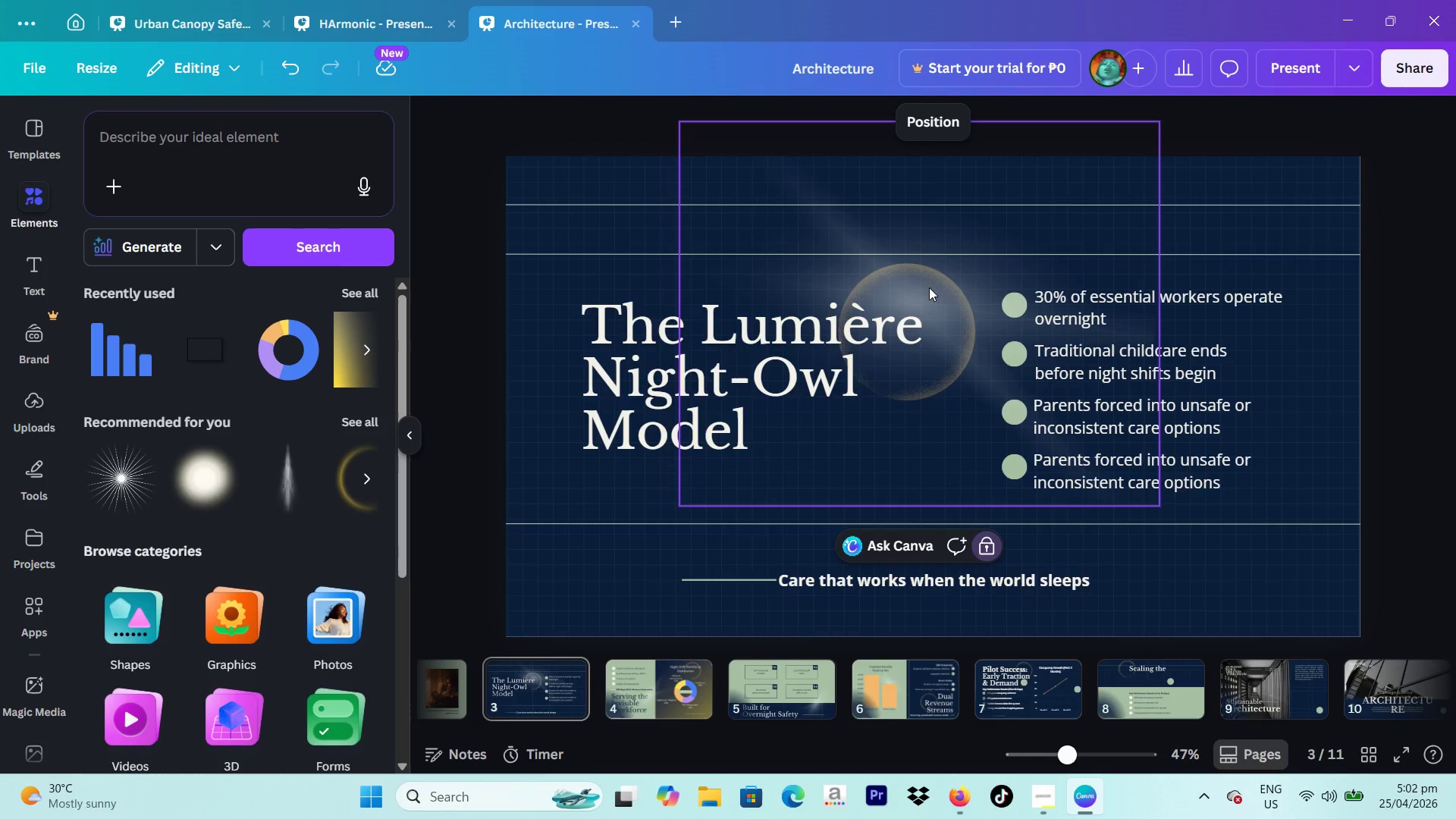 
double_click([953, 323])
 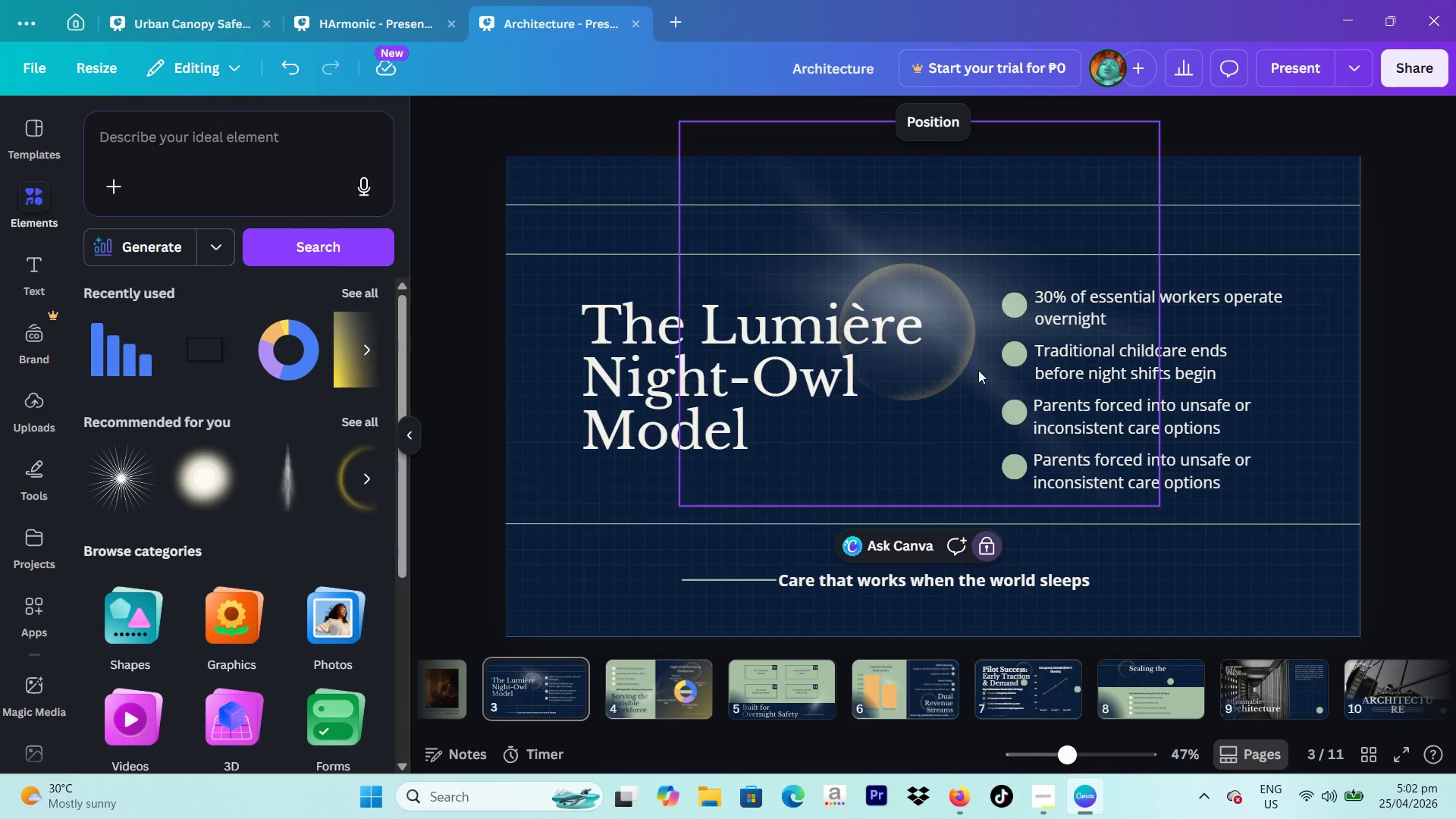 
triple_click([978, 371])
 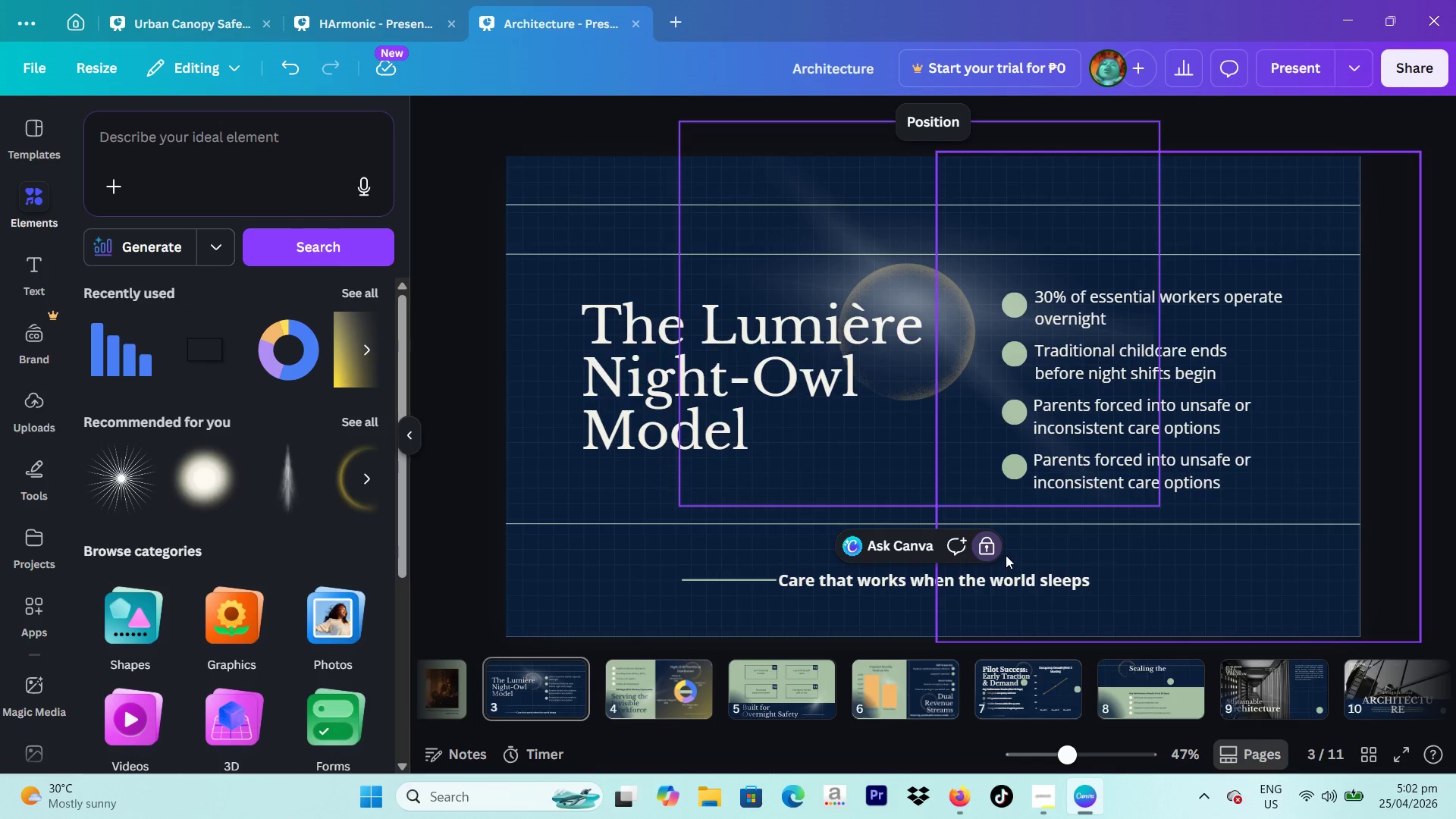 
left_click([994, 553])
 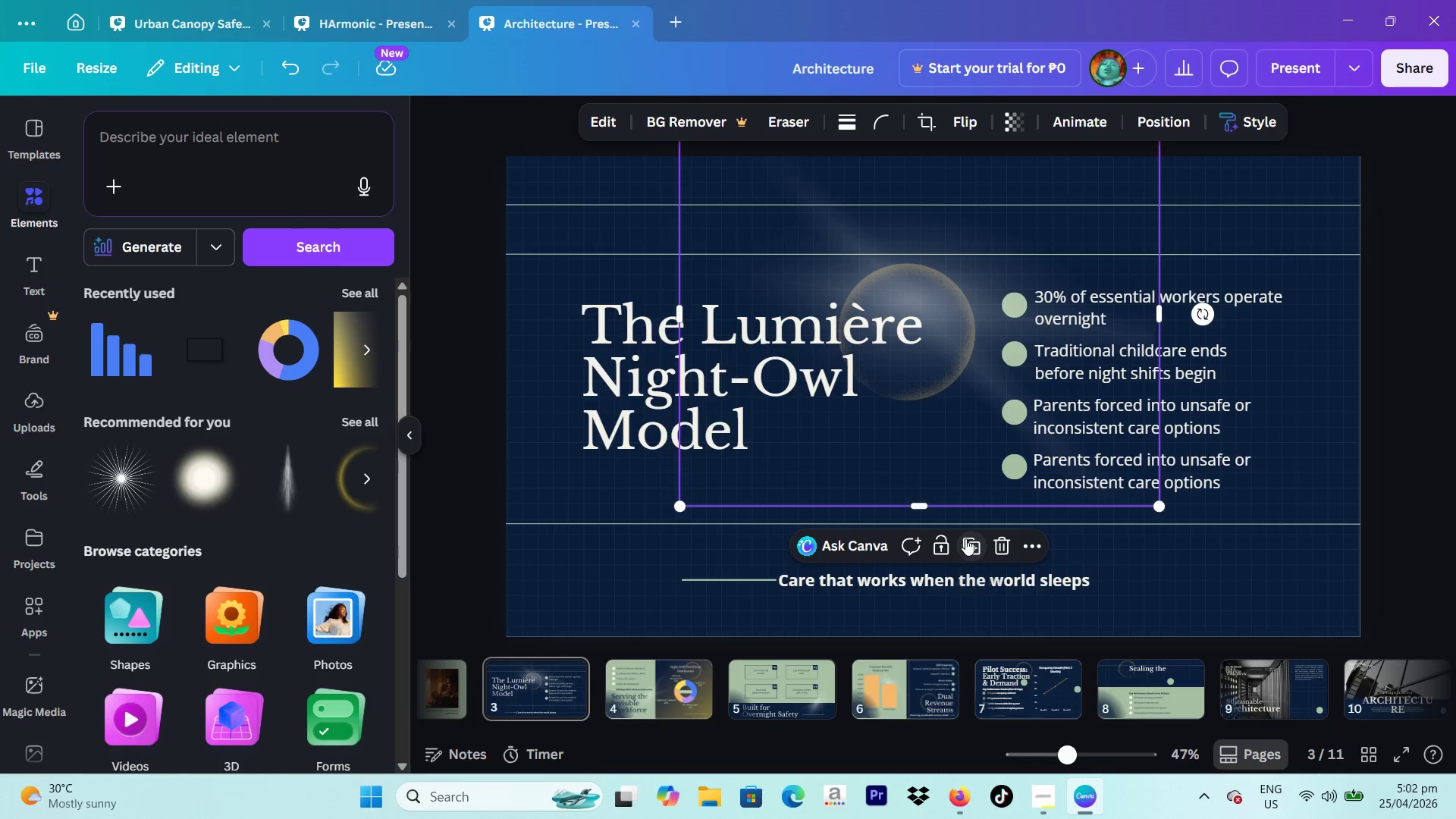 
left_click_drag(start_coordinate=[980, 324], to_coordinate=[1056, 694])
 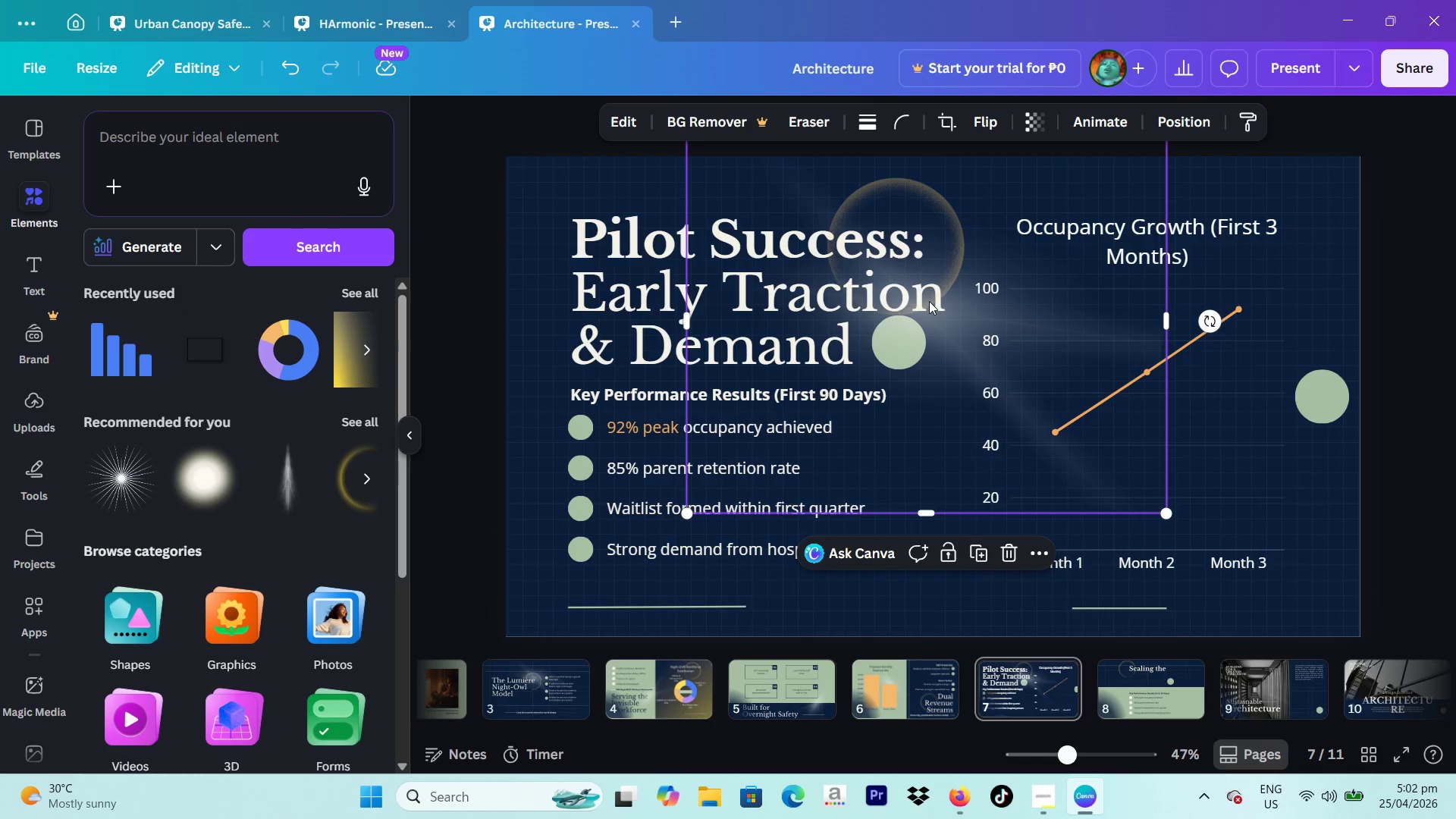 
left_click_drag(start_coordinate=[930, 306], to_coordinate=[1263, 284])
 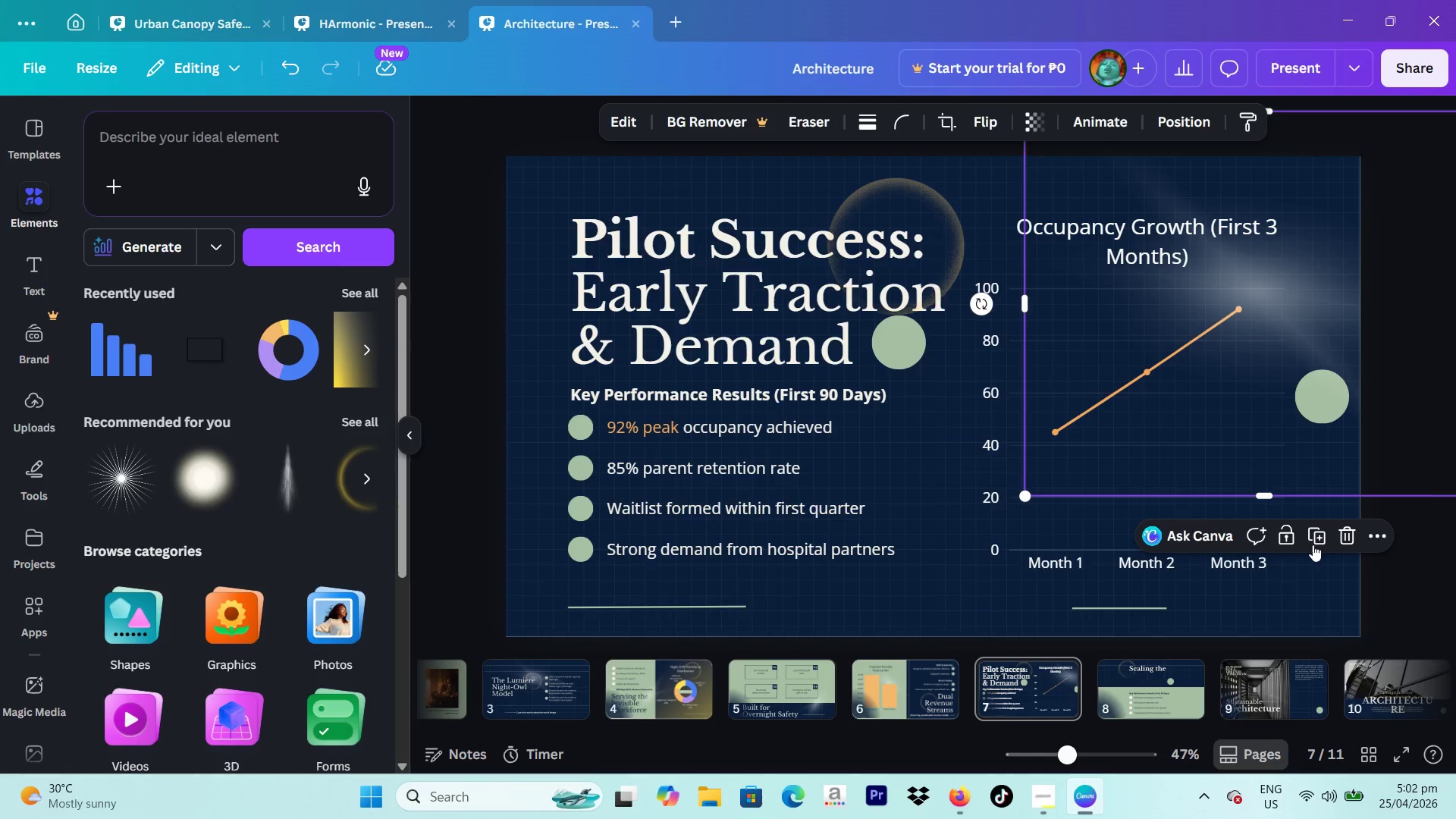 
left_click([1311, 542])
 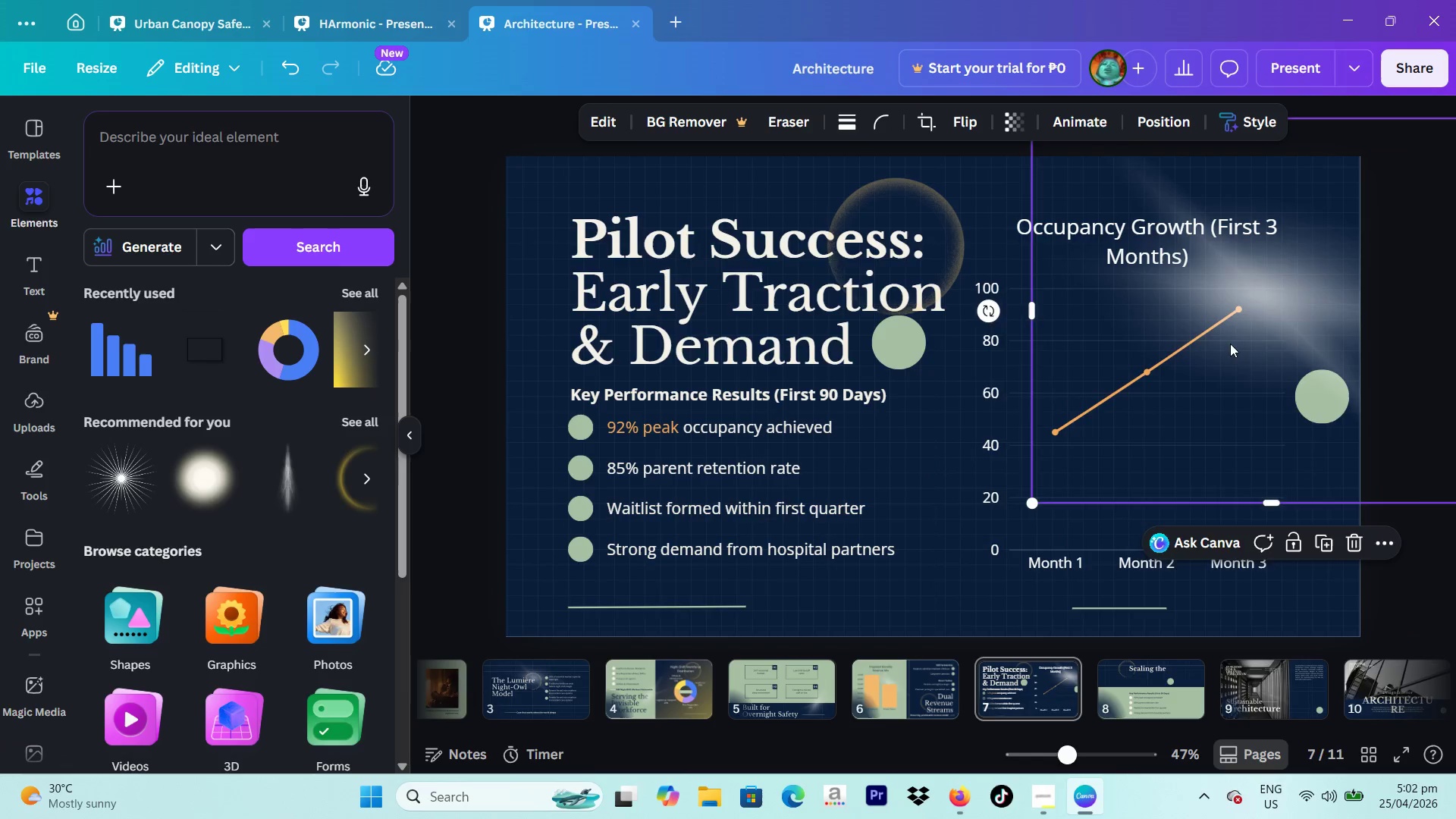 
left_click_drag(start_coordinate=[1230, 354], to_coordinate=[1137, 687])
 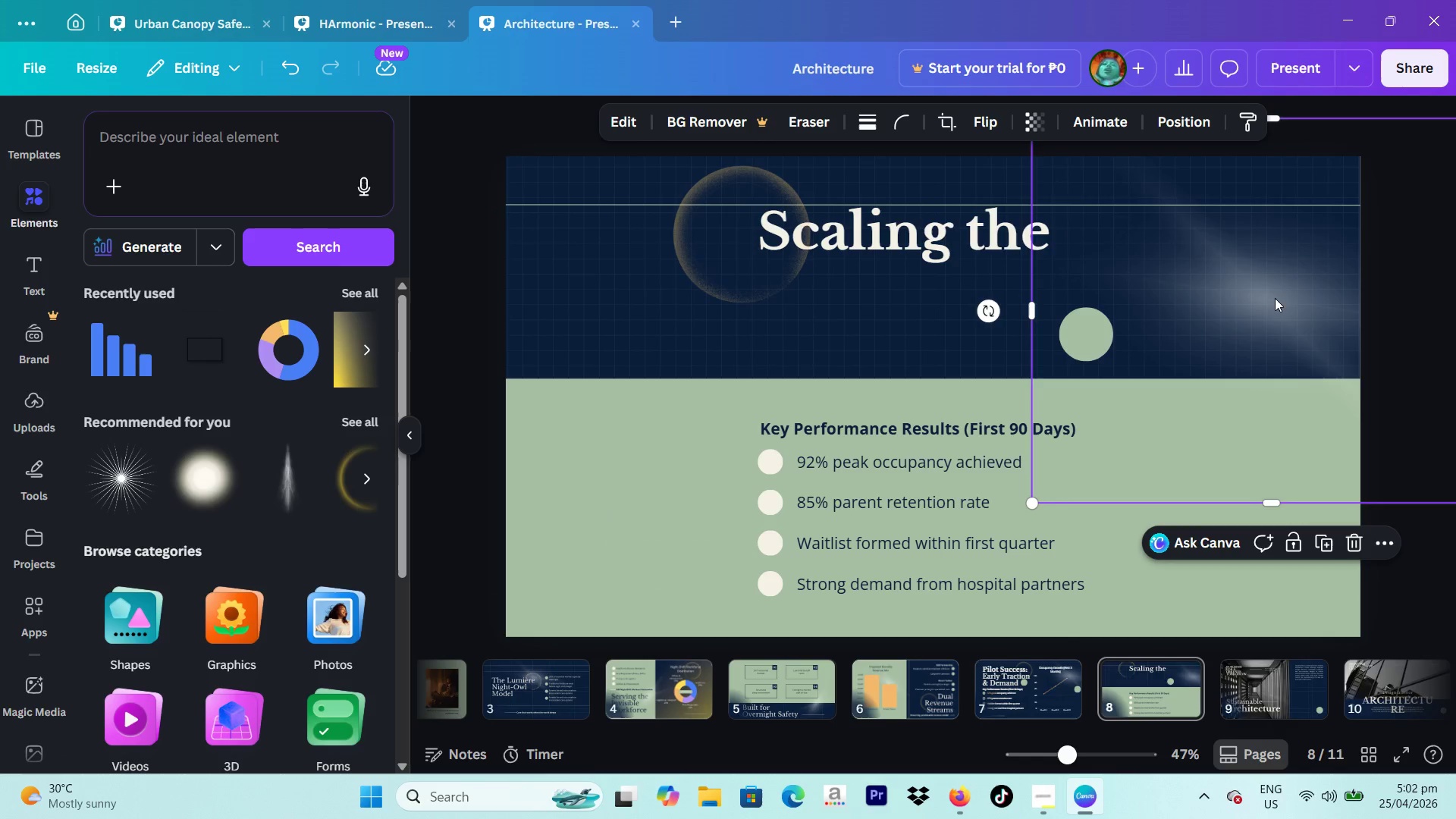 
left_click_drag(start_coordinate=[1287, 307], to_coordinate=[1122, 392])
 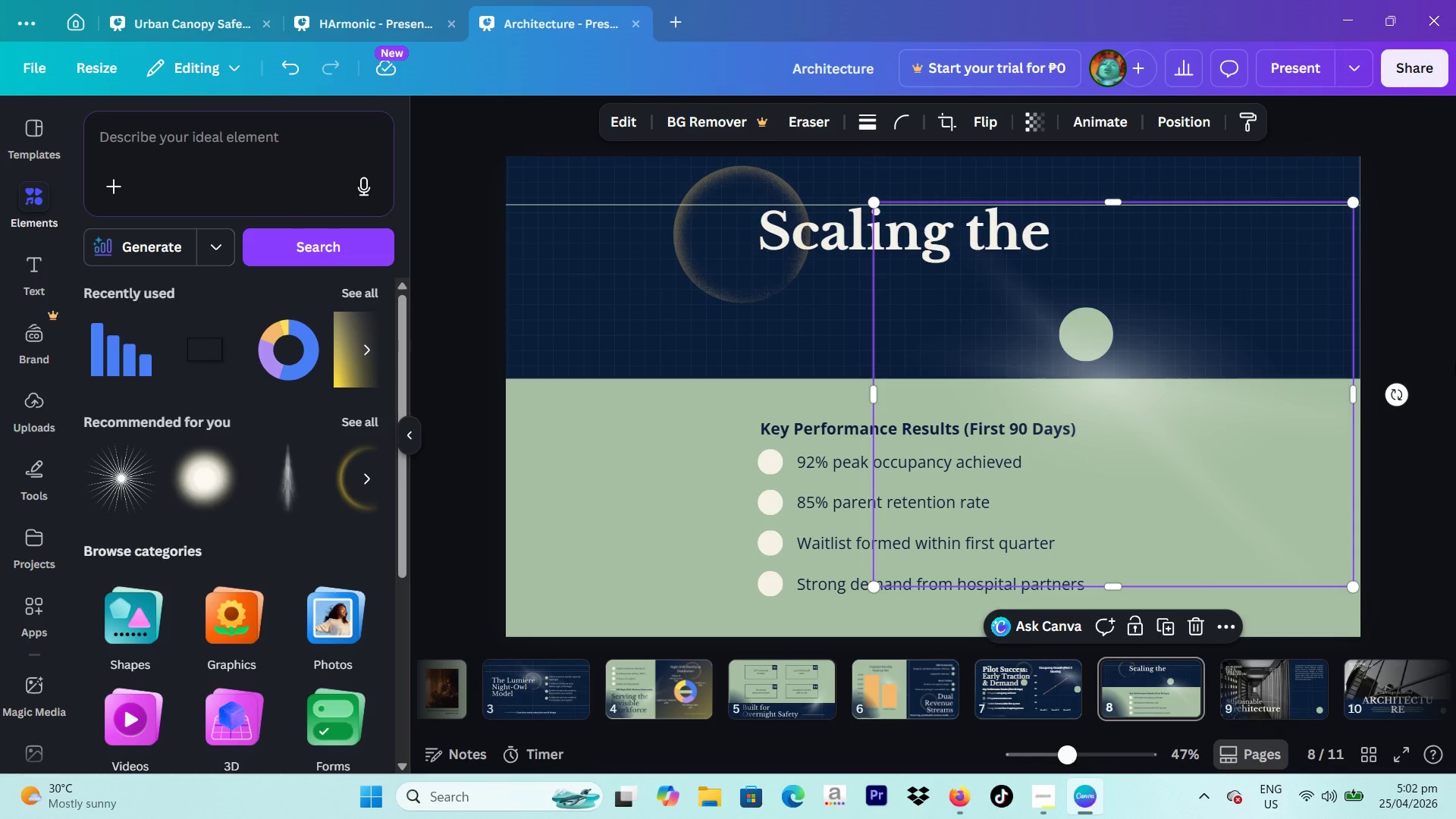 
left_click([1455, 362])
 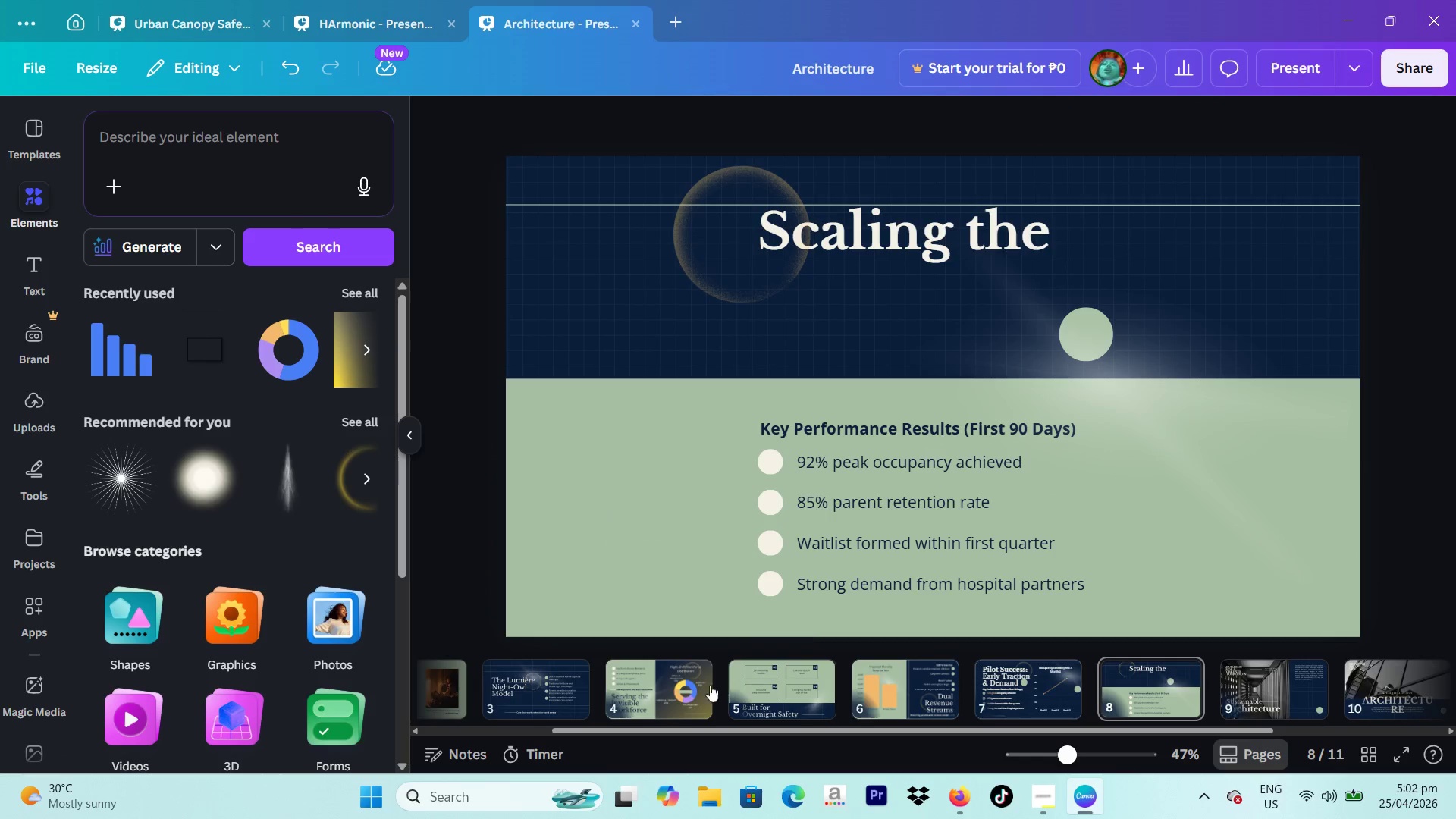 
left_click([694, 688])
 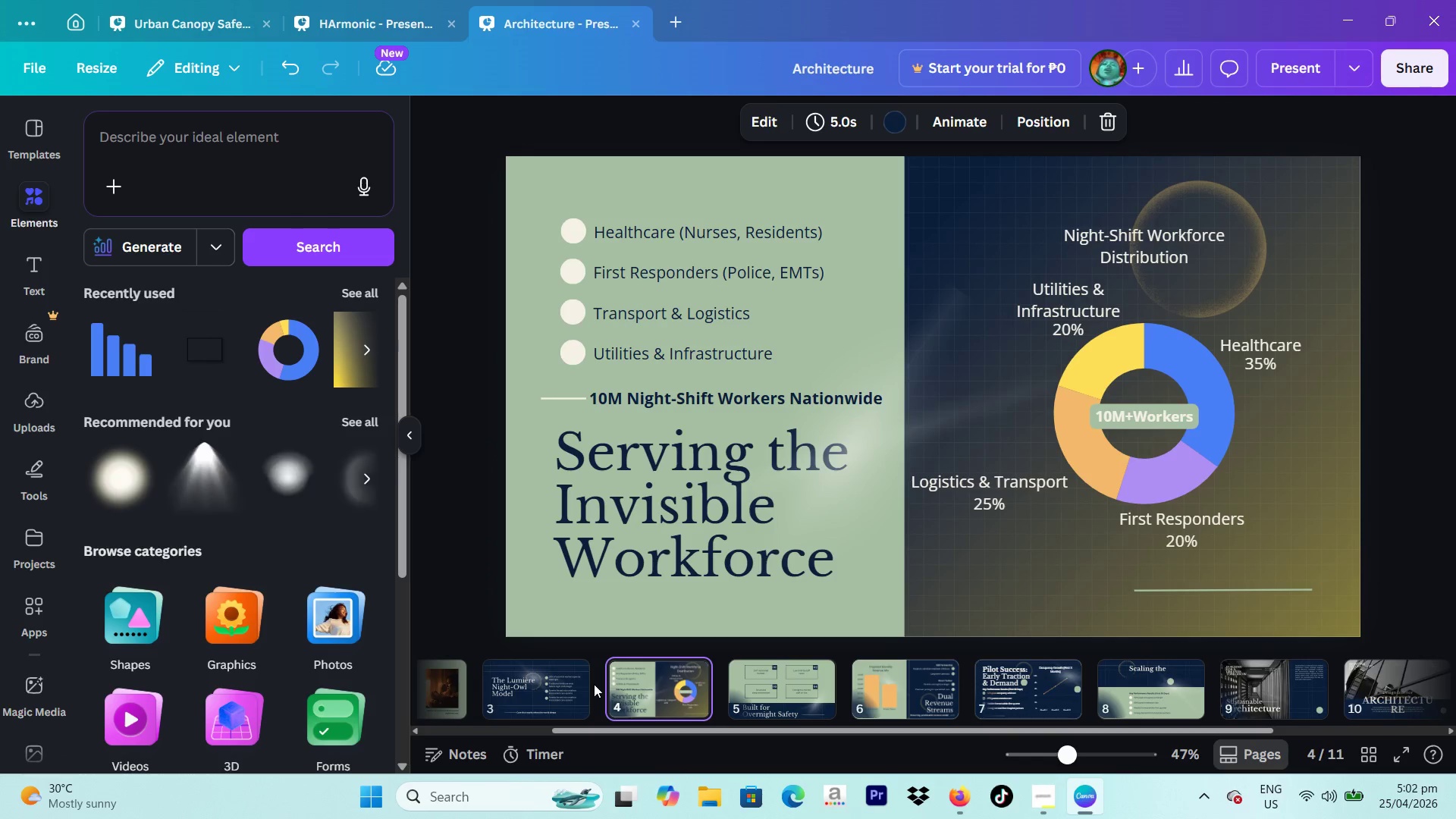 
double_click([558, 686])
 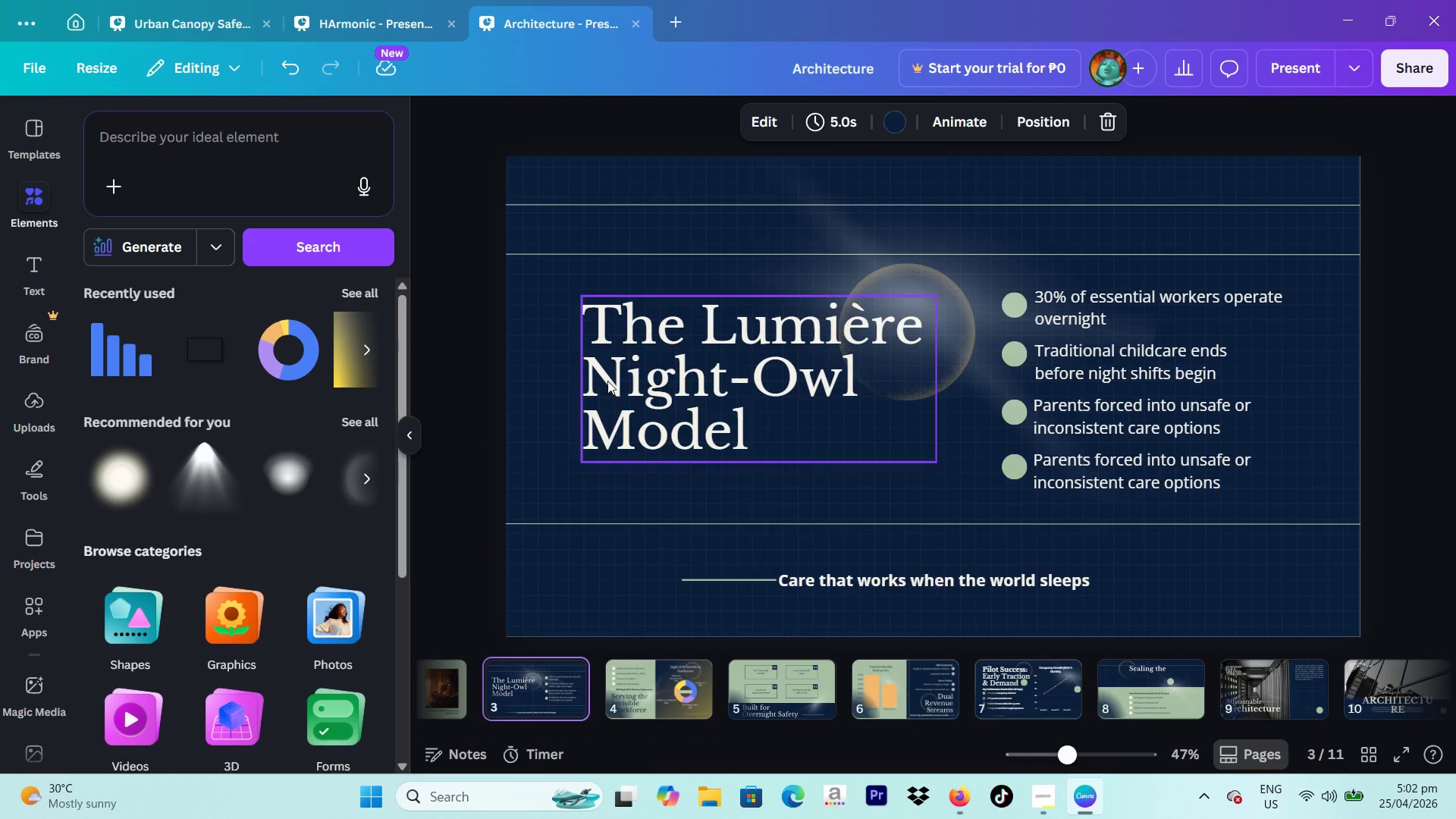 
left_click([607, 381])
 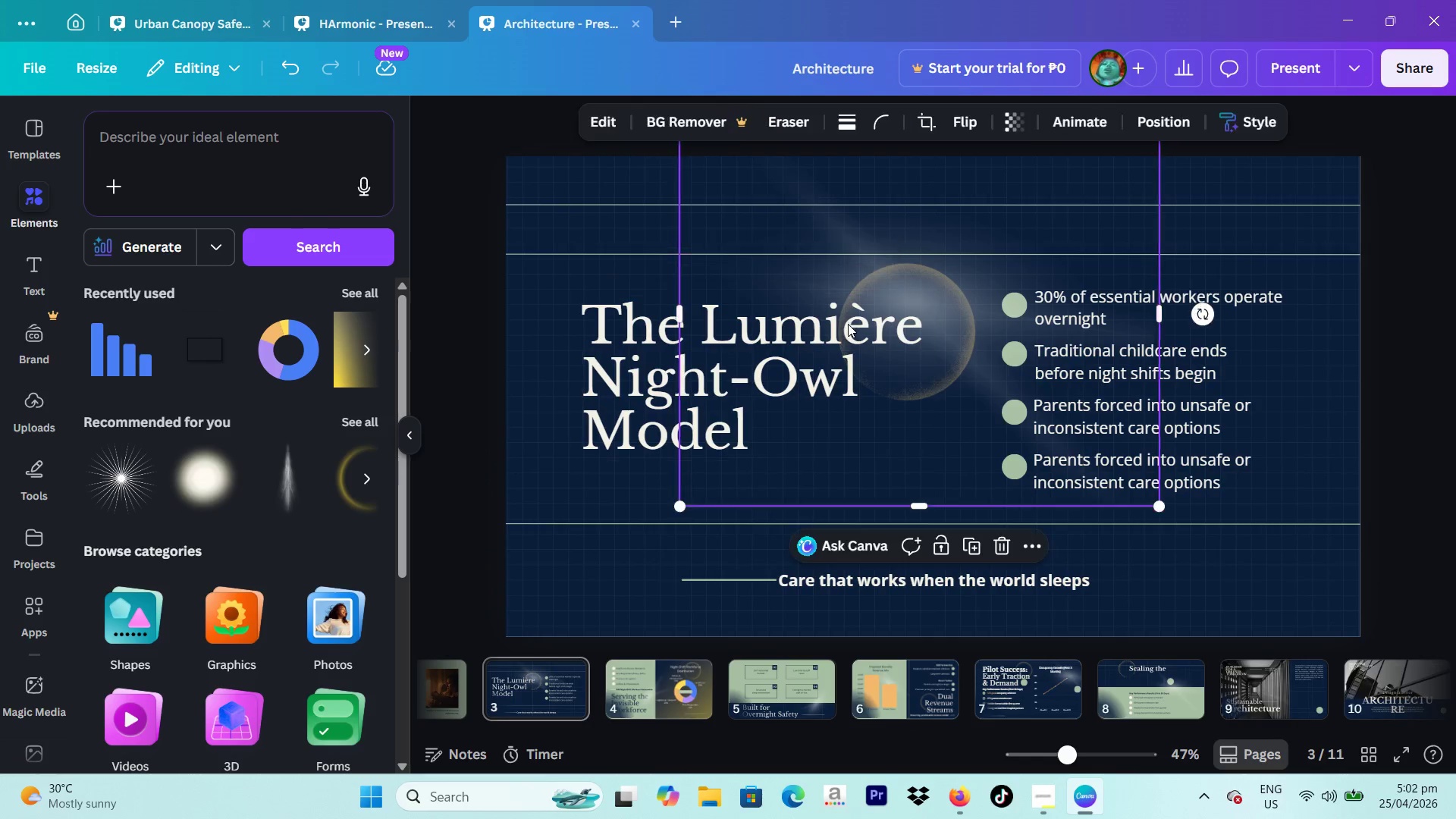 
double_click([849, 324])
 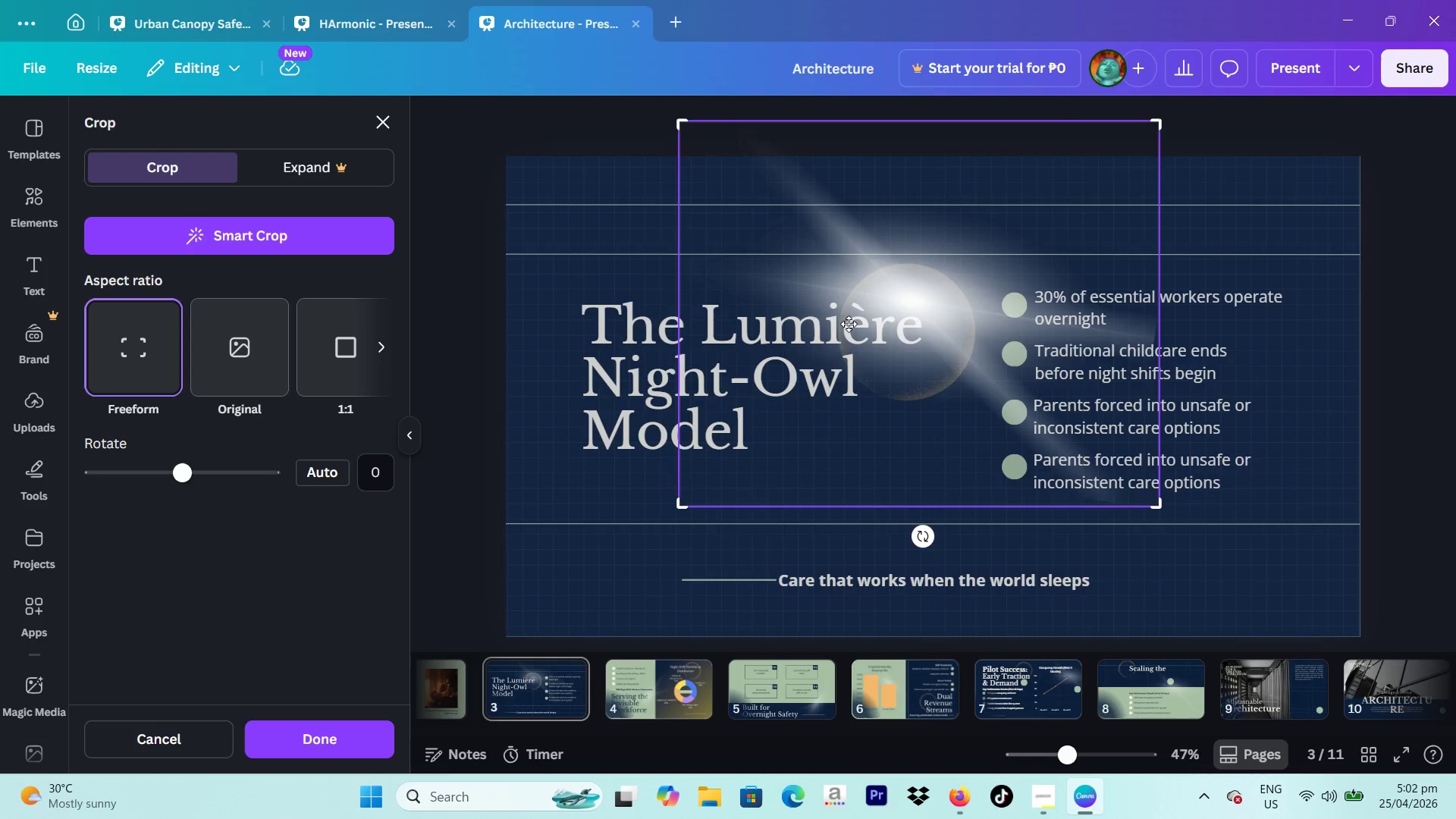 
triple_click([849, 324])
 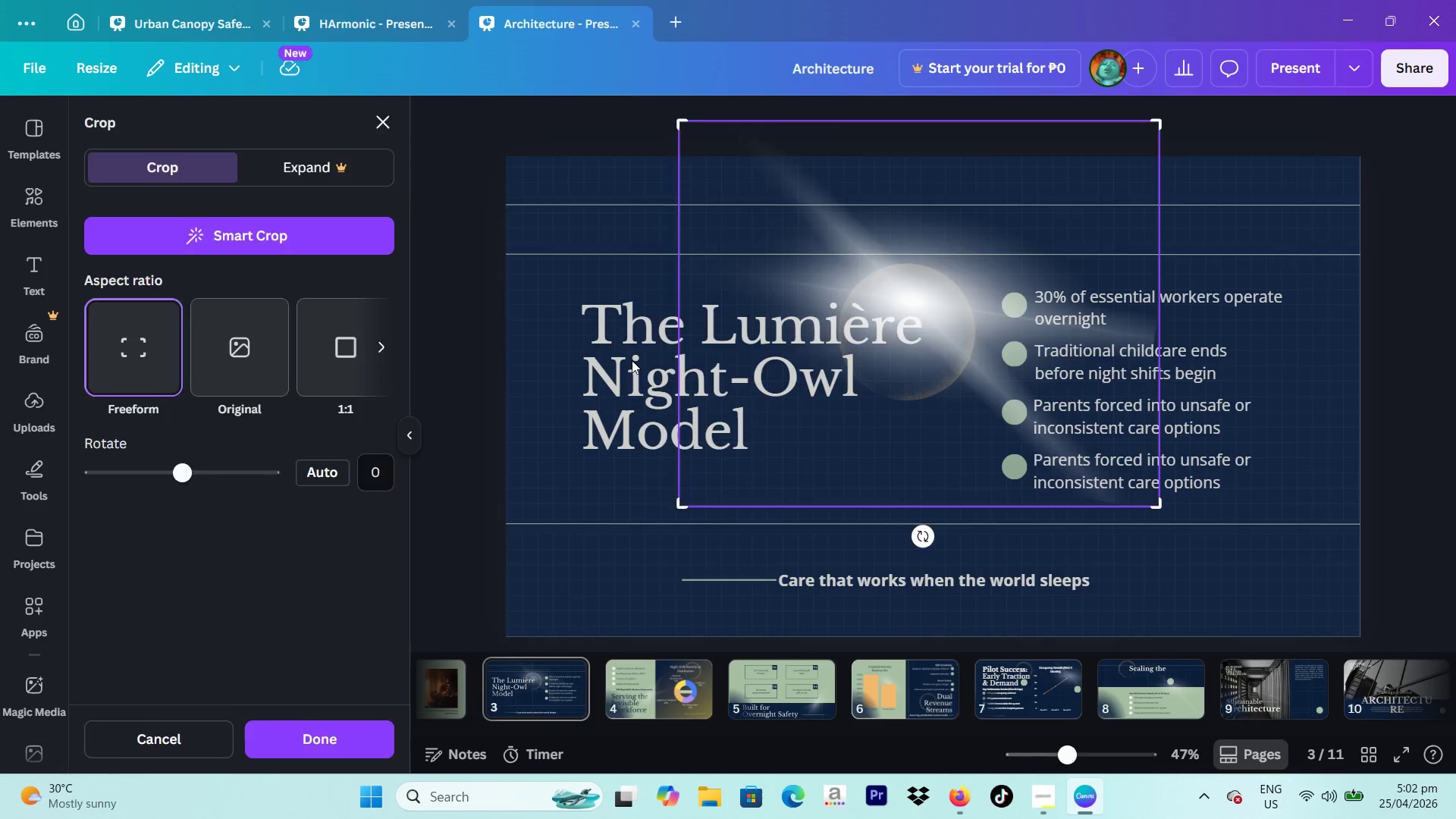 
double_click([632, 360])
 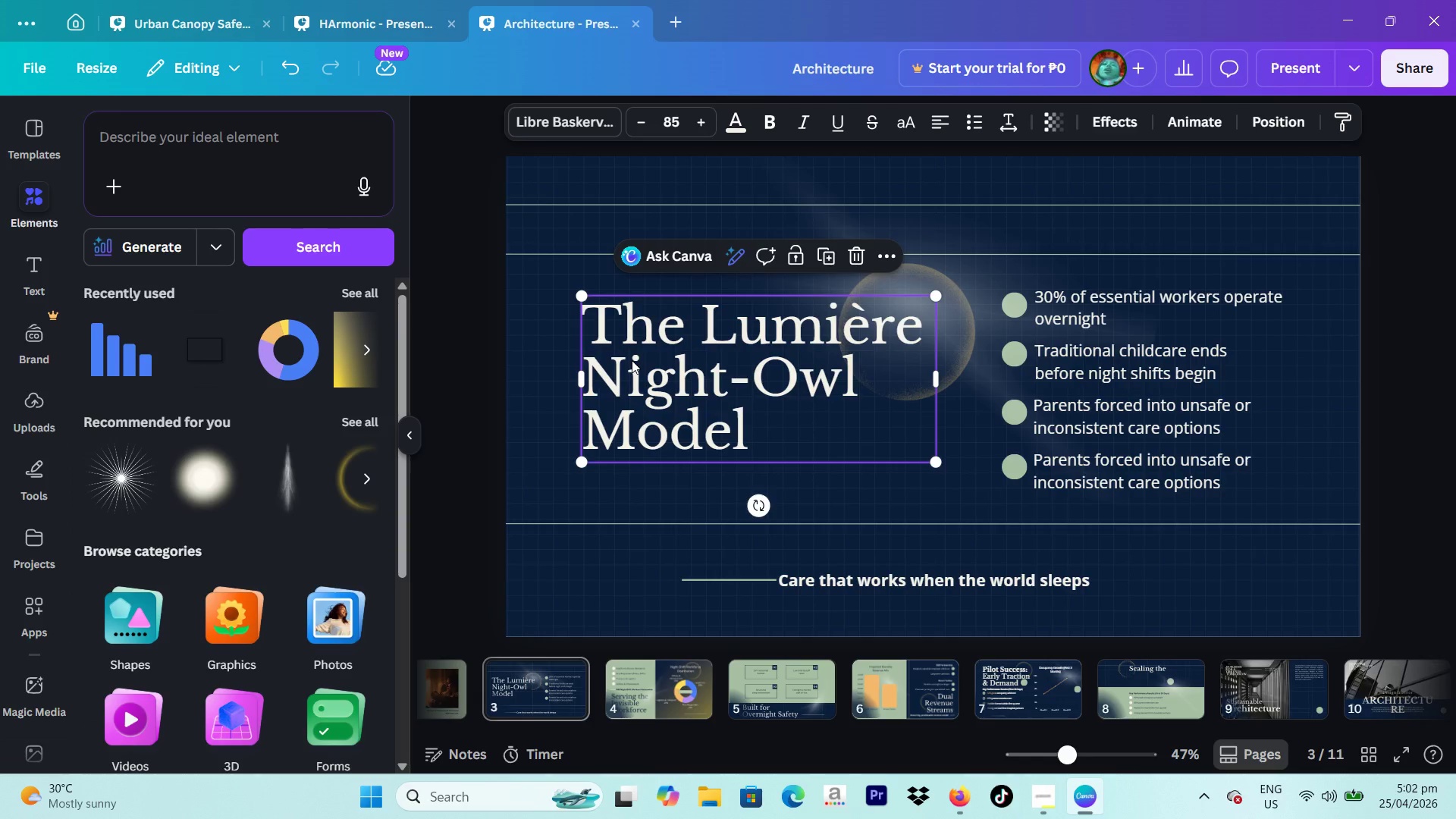 
triple_click([632, 360])
 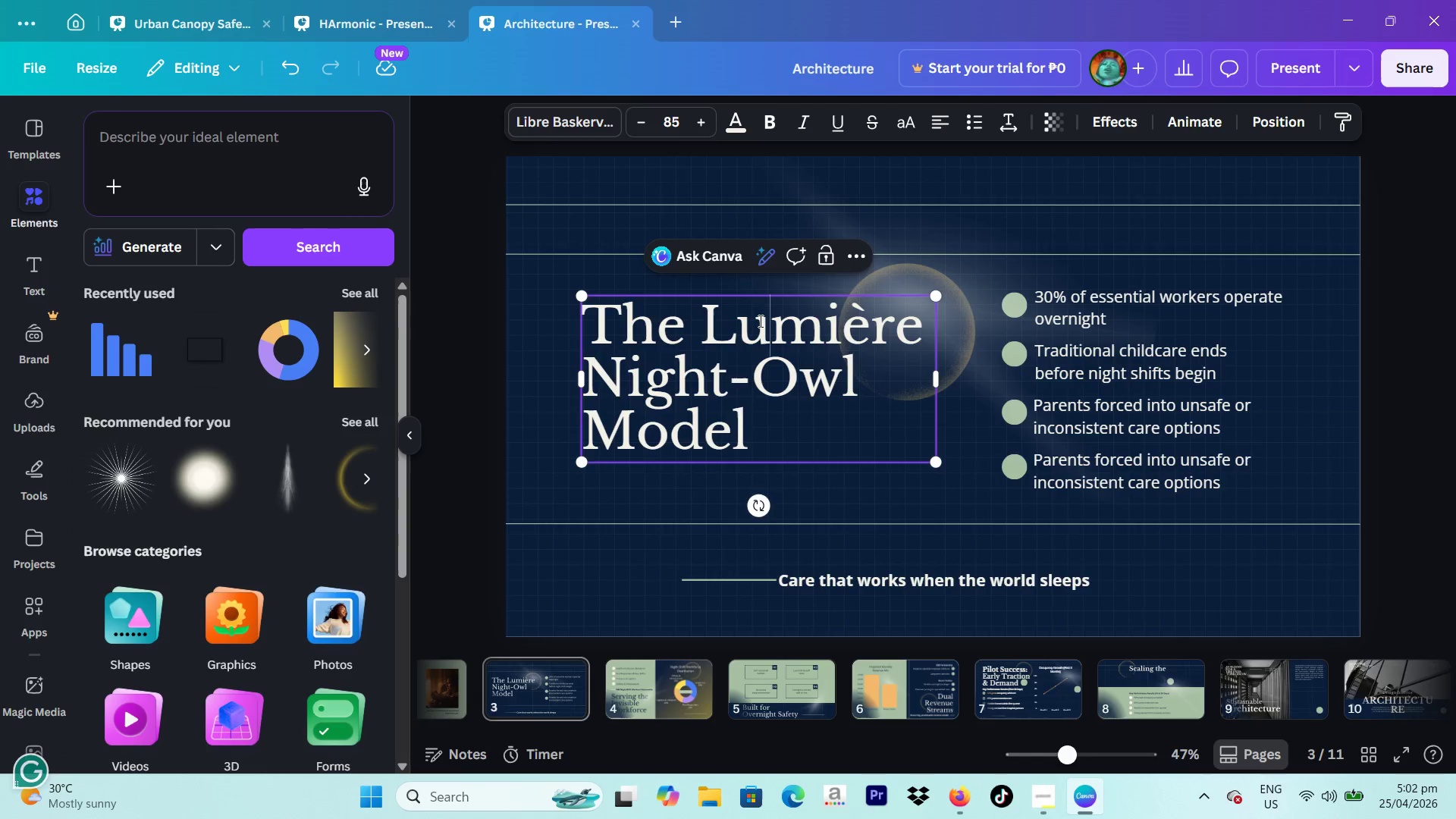 
double_click([759, 321])
 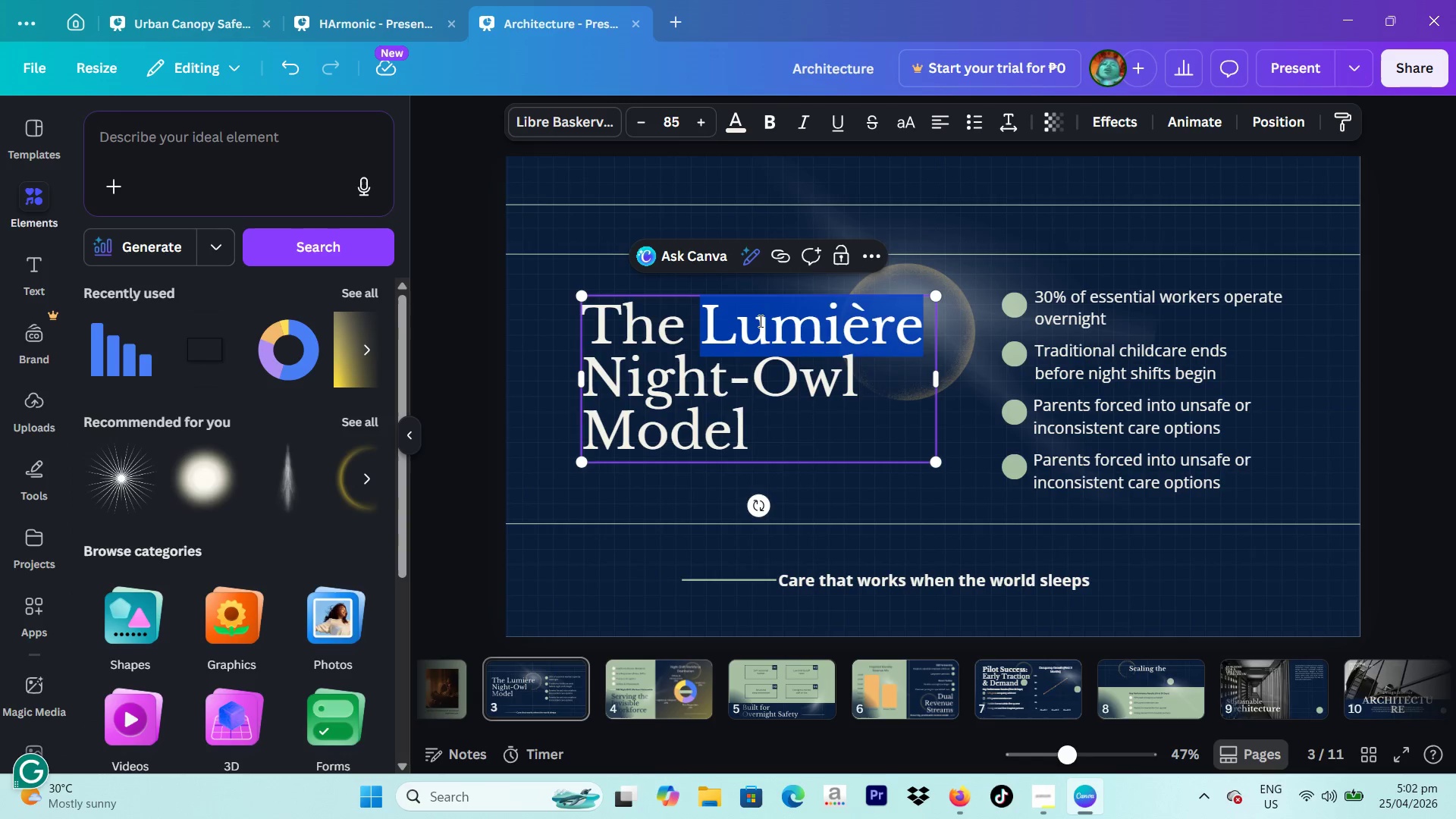 
key(Control+C)
 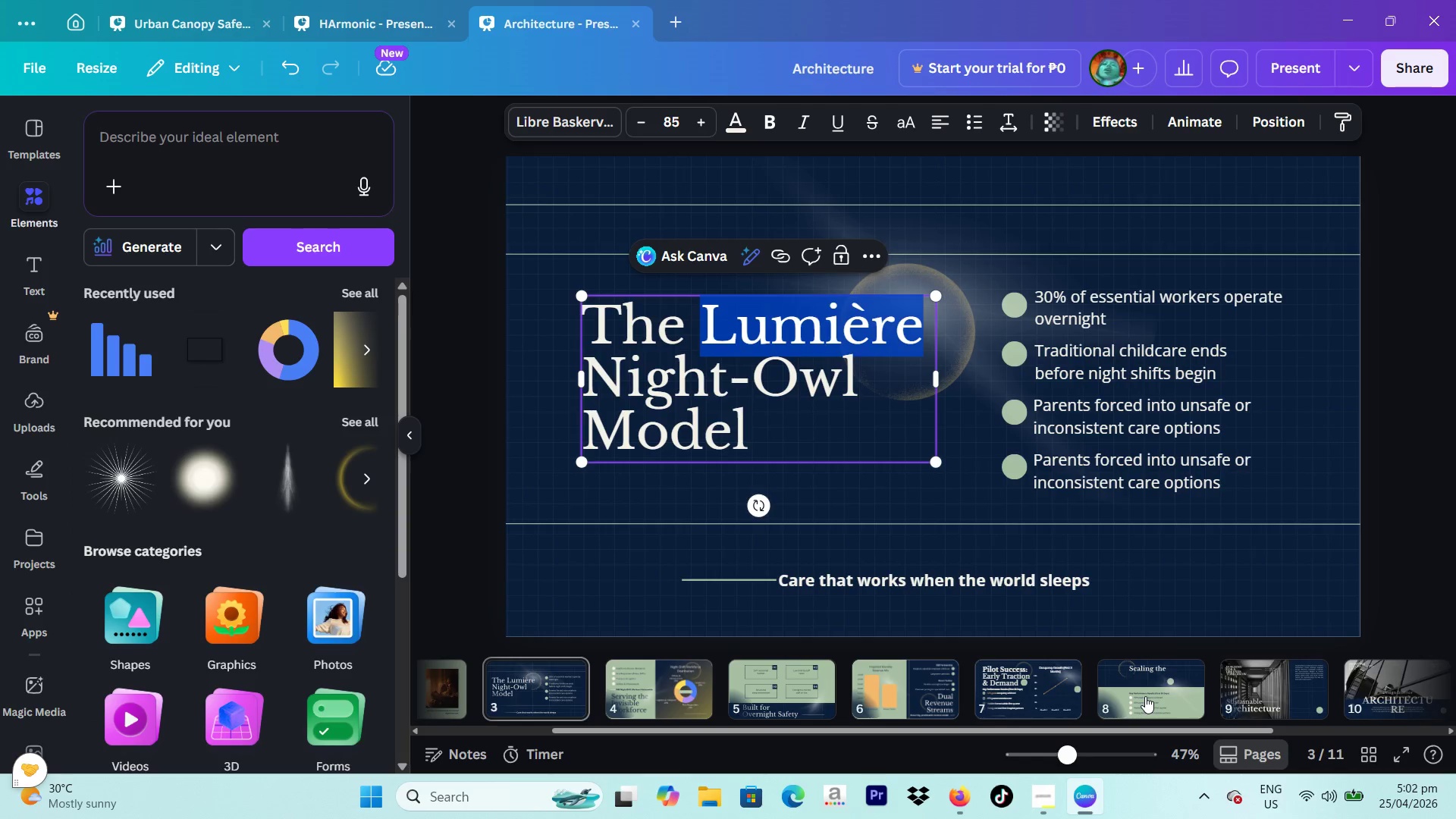 
left_click([1145, 696])
 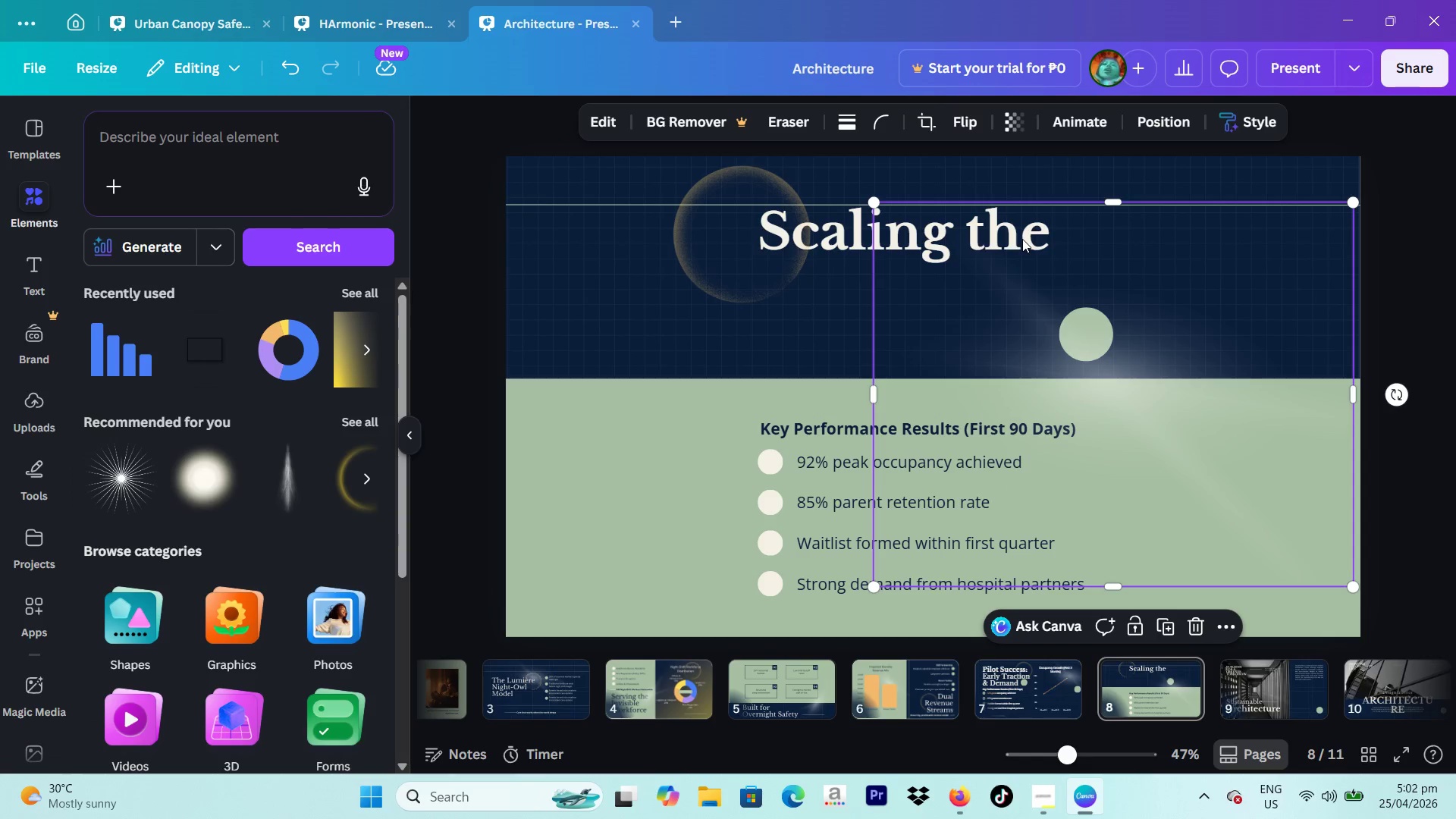 
double_click([829, 210])
 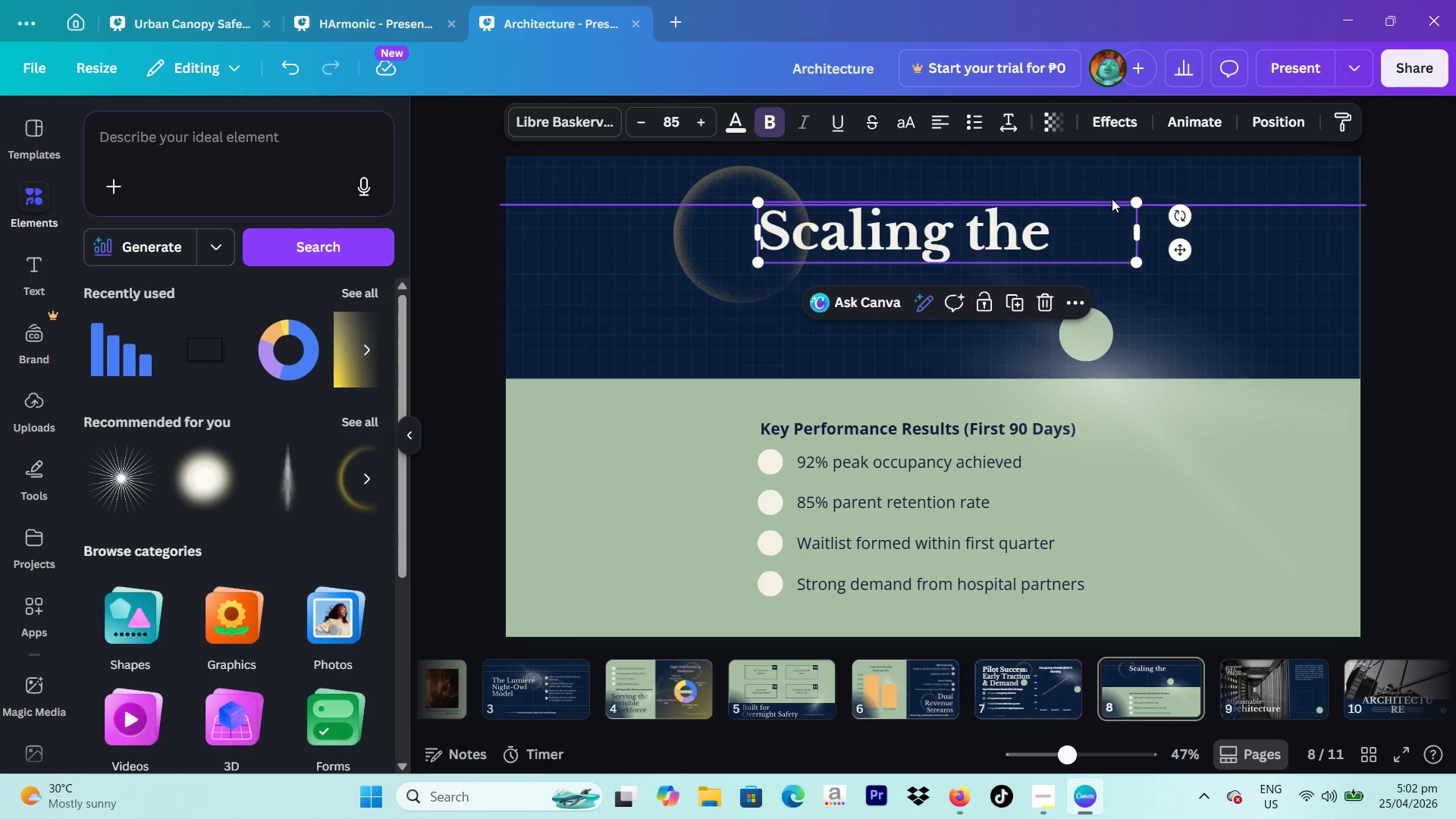 
left_click([1112, 199])
 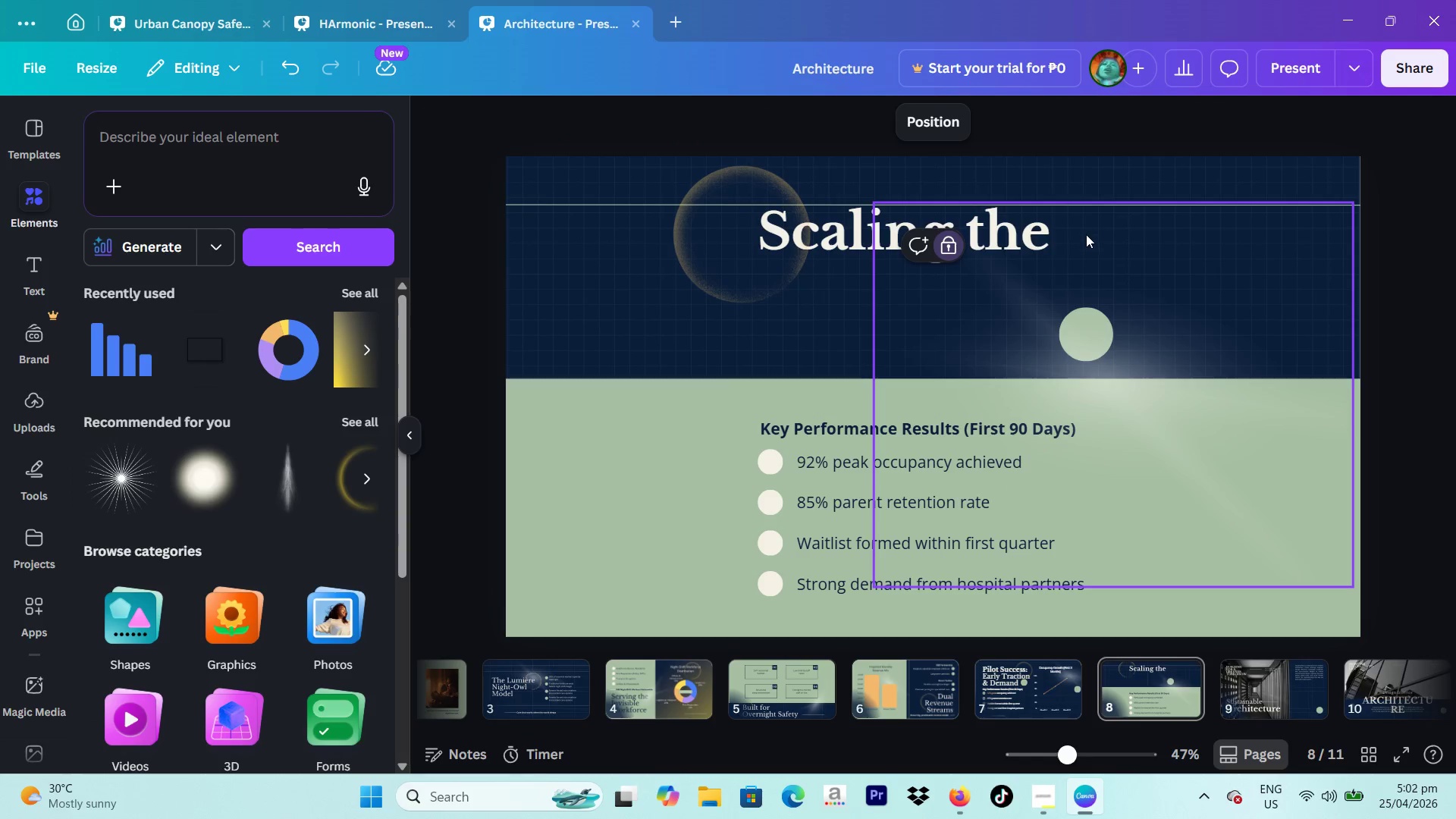 
left_click([1127, 284])
 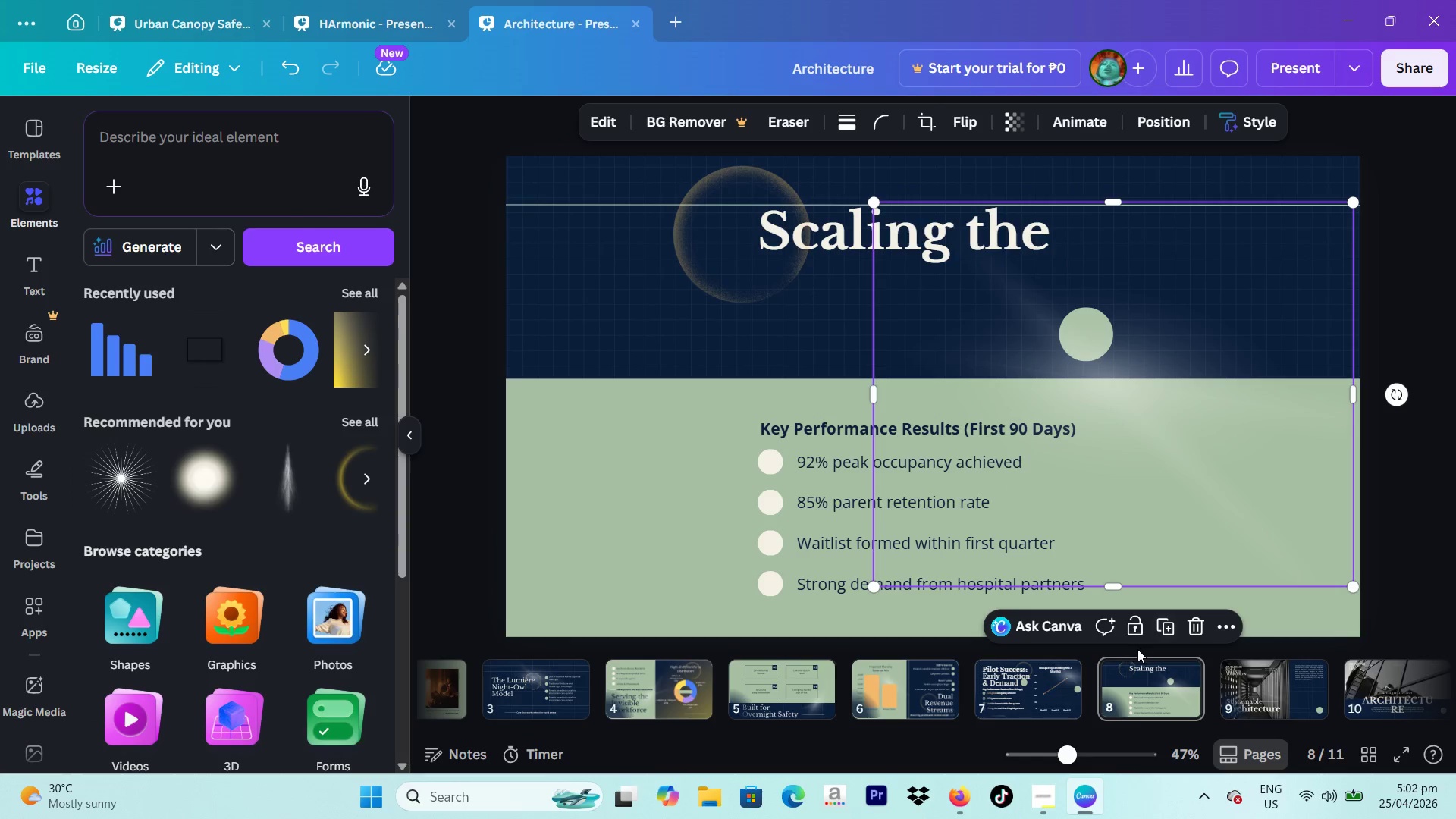 
left_click([1134, 627])
 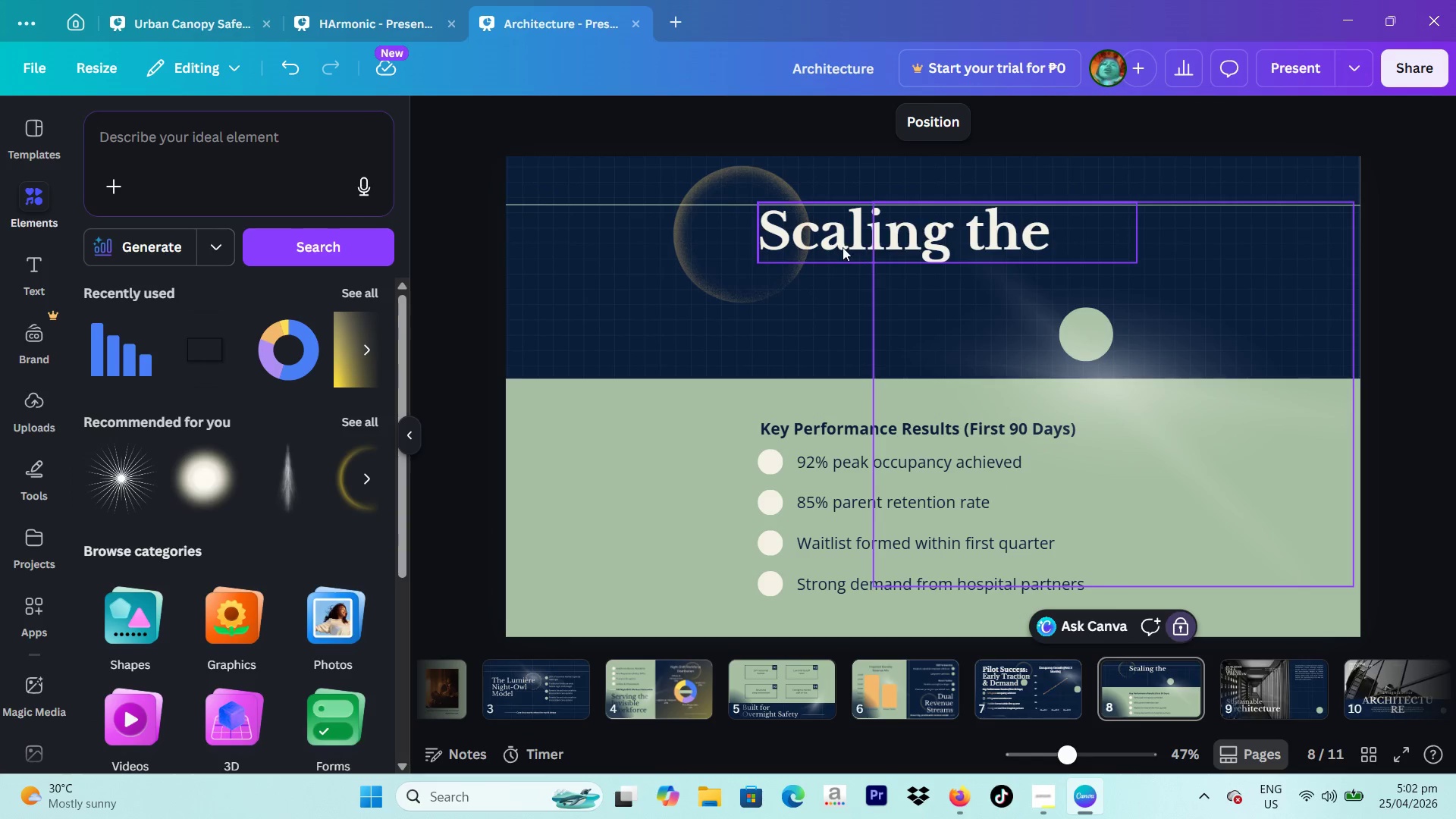 
left_click([843, 247])
 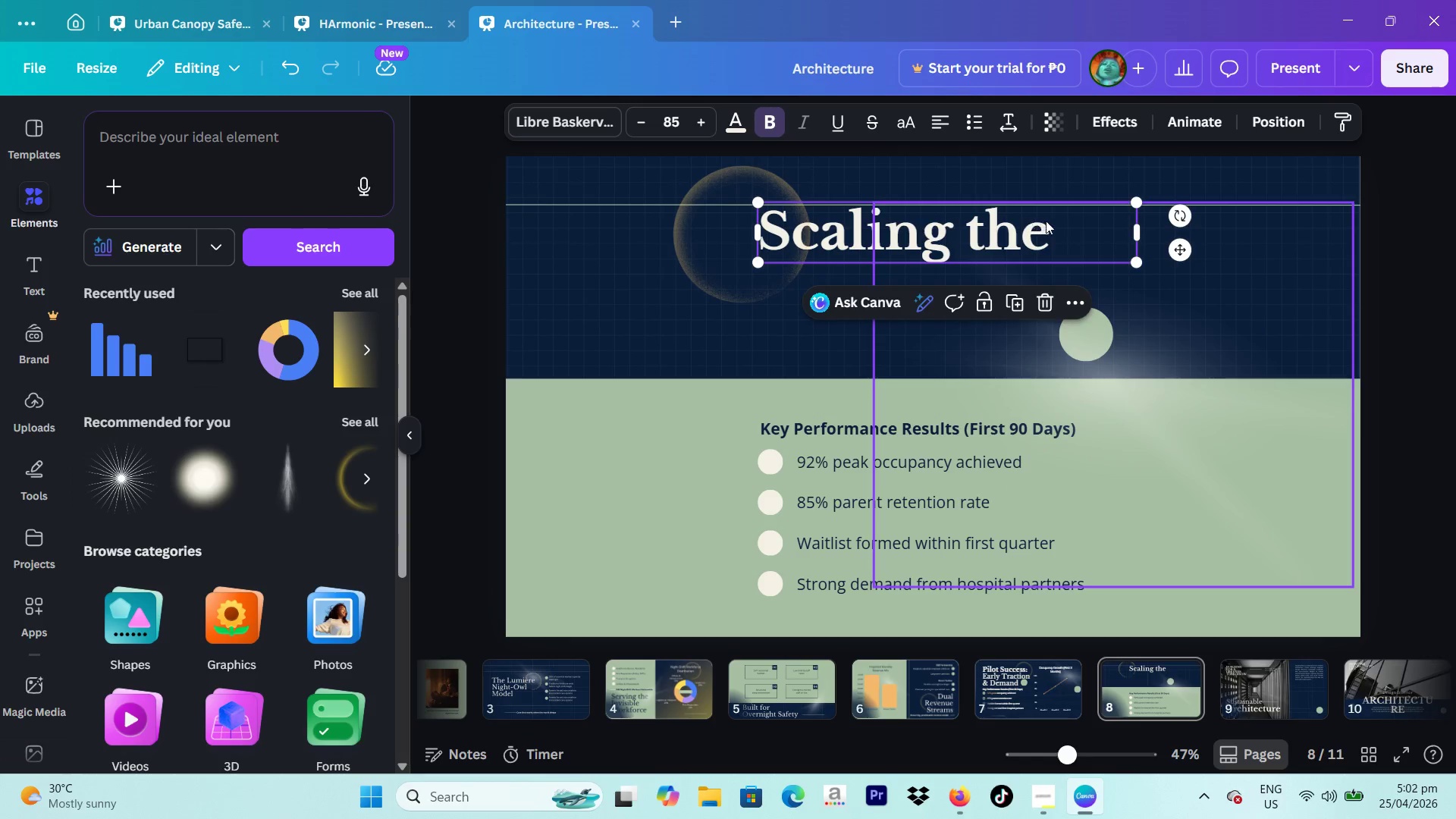 
left_click([1052, 221])
 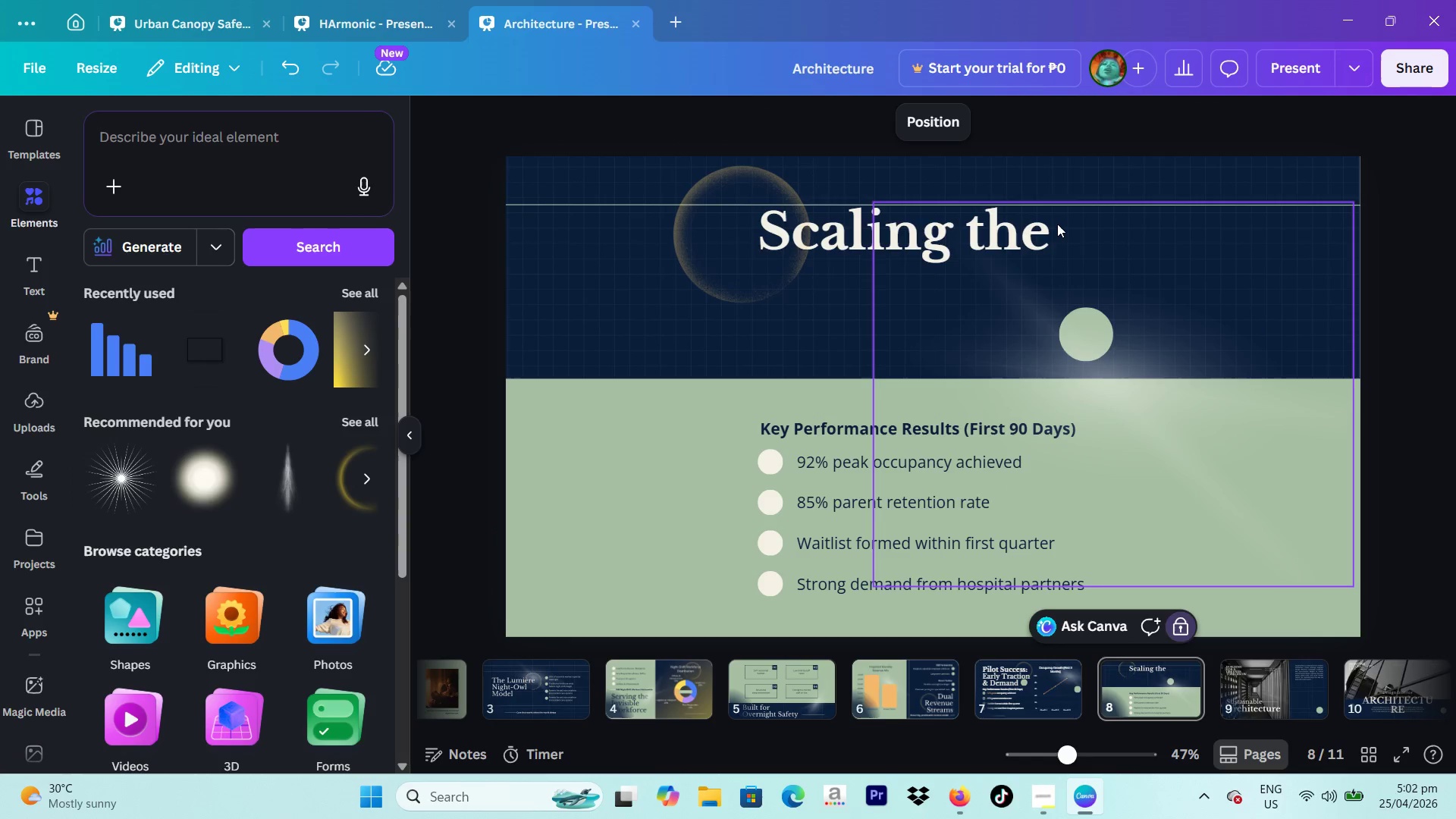 
left_click([1058, 224])
 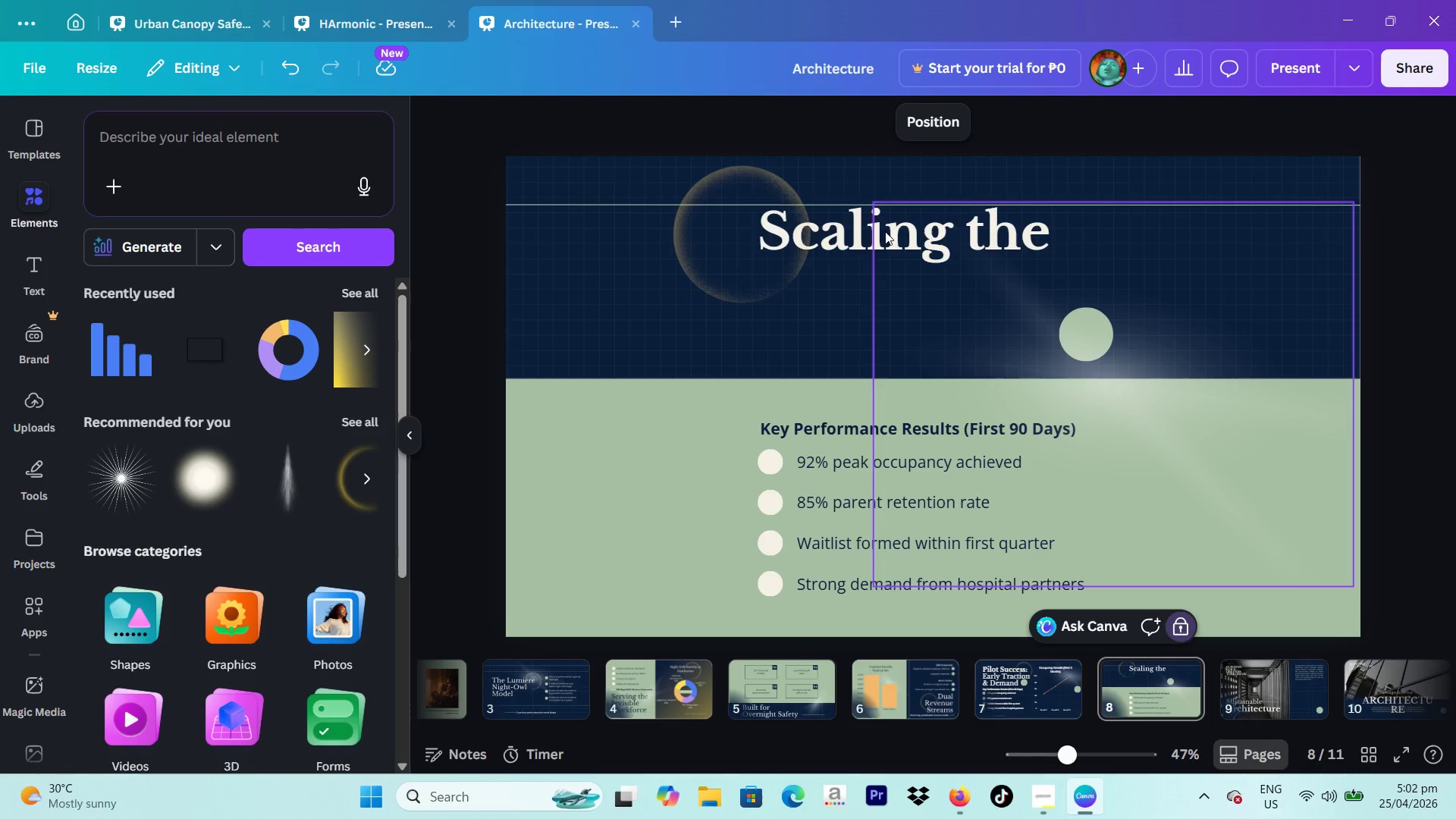 
left_click([858, 234])
 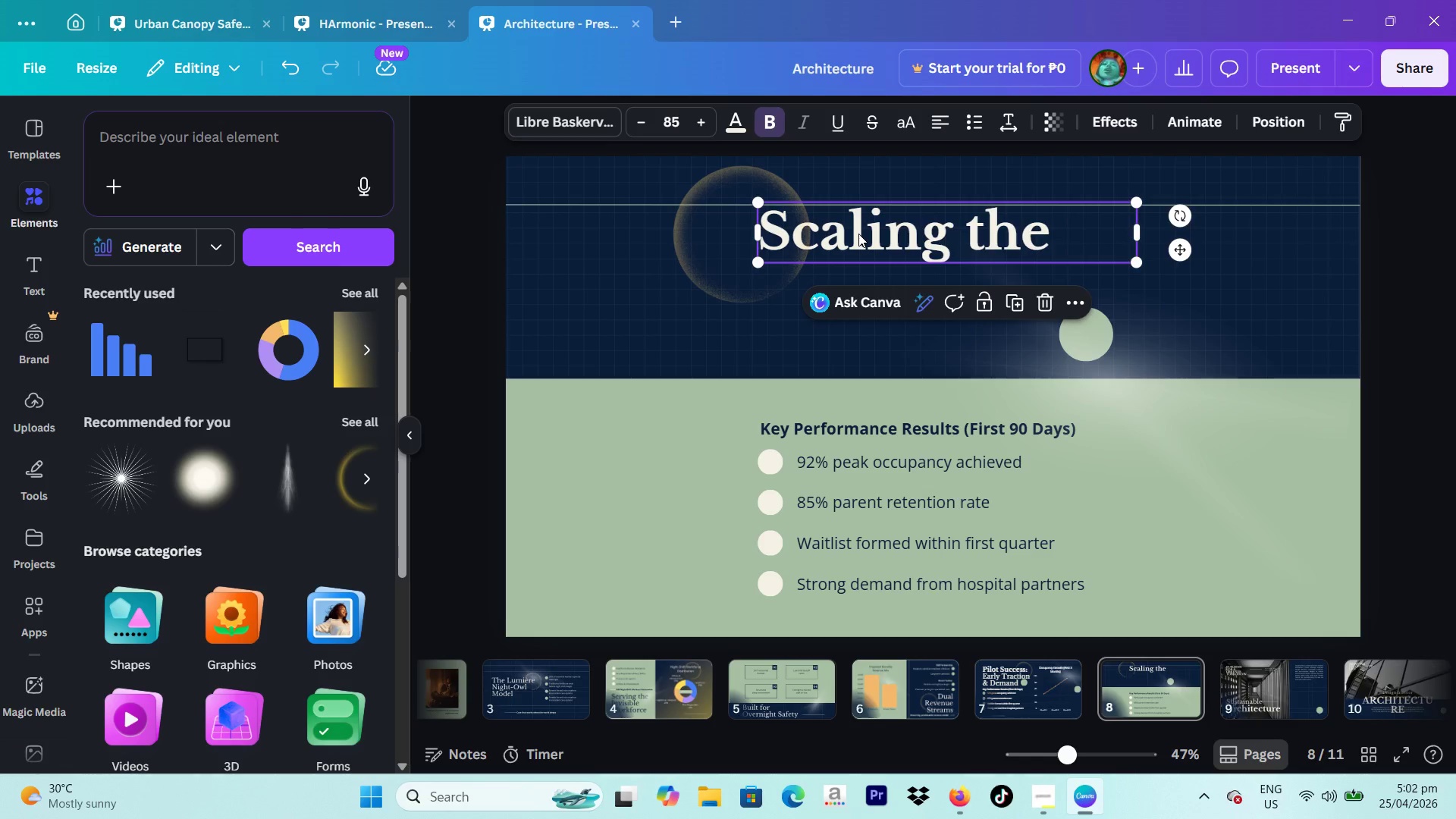 
left_click([858, 234])
 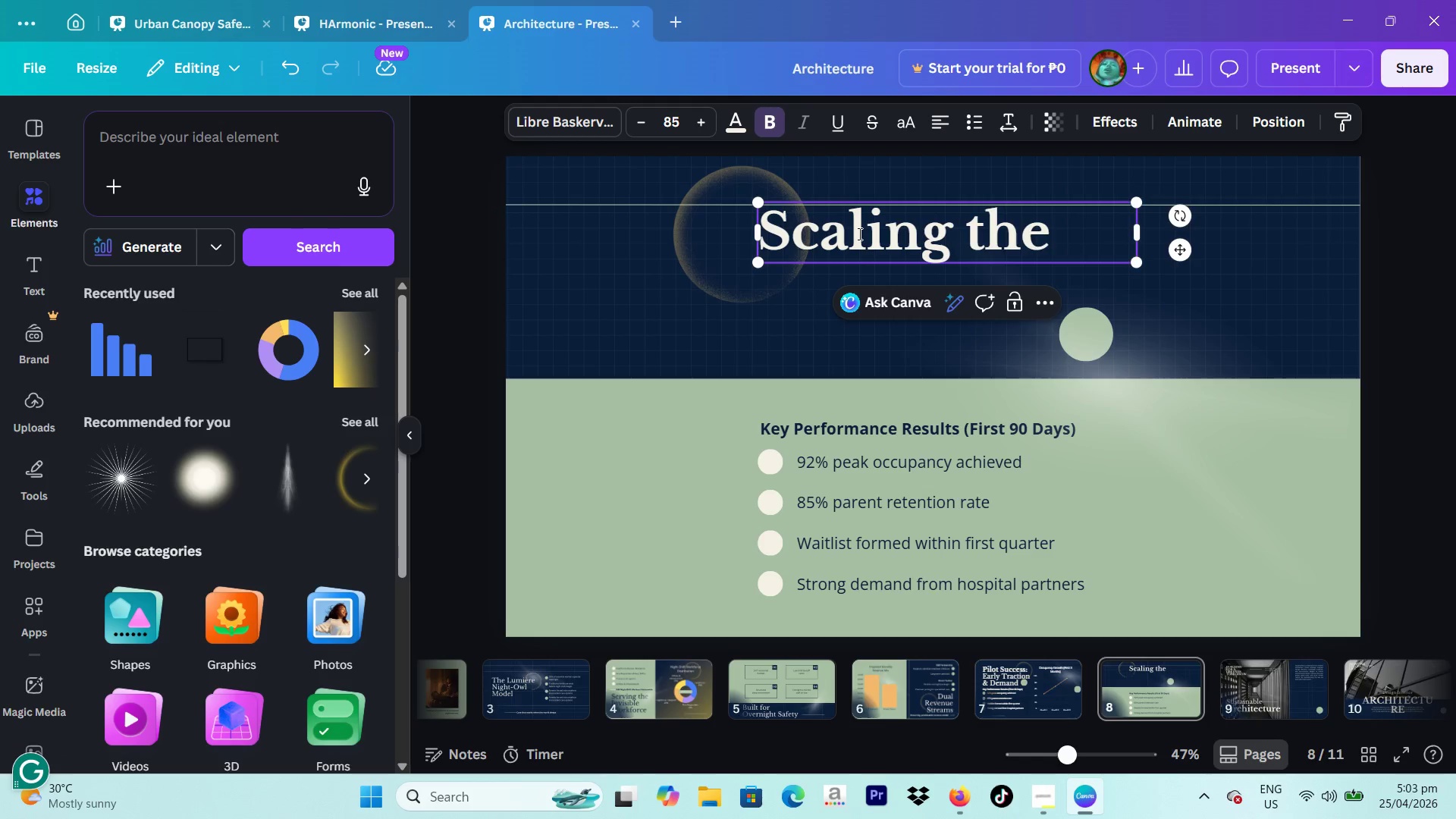 
hold_key(key=ArrowRight, duration=0.95)
 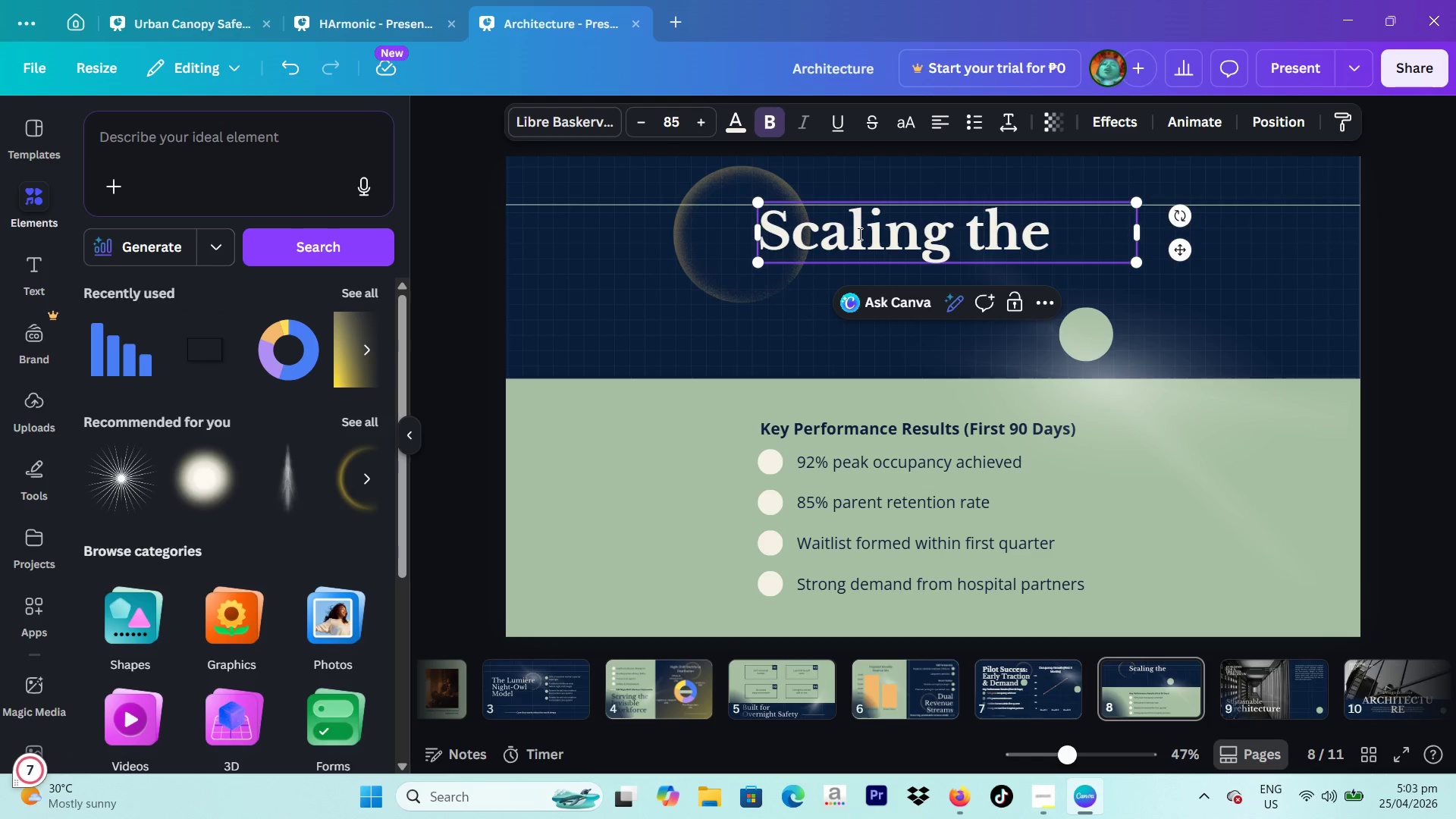 
key(Control+ControlLeft)
 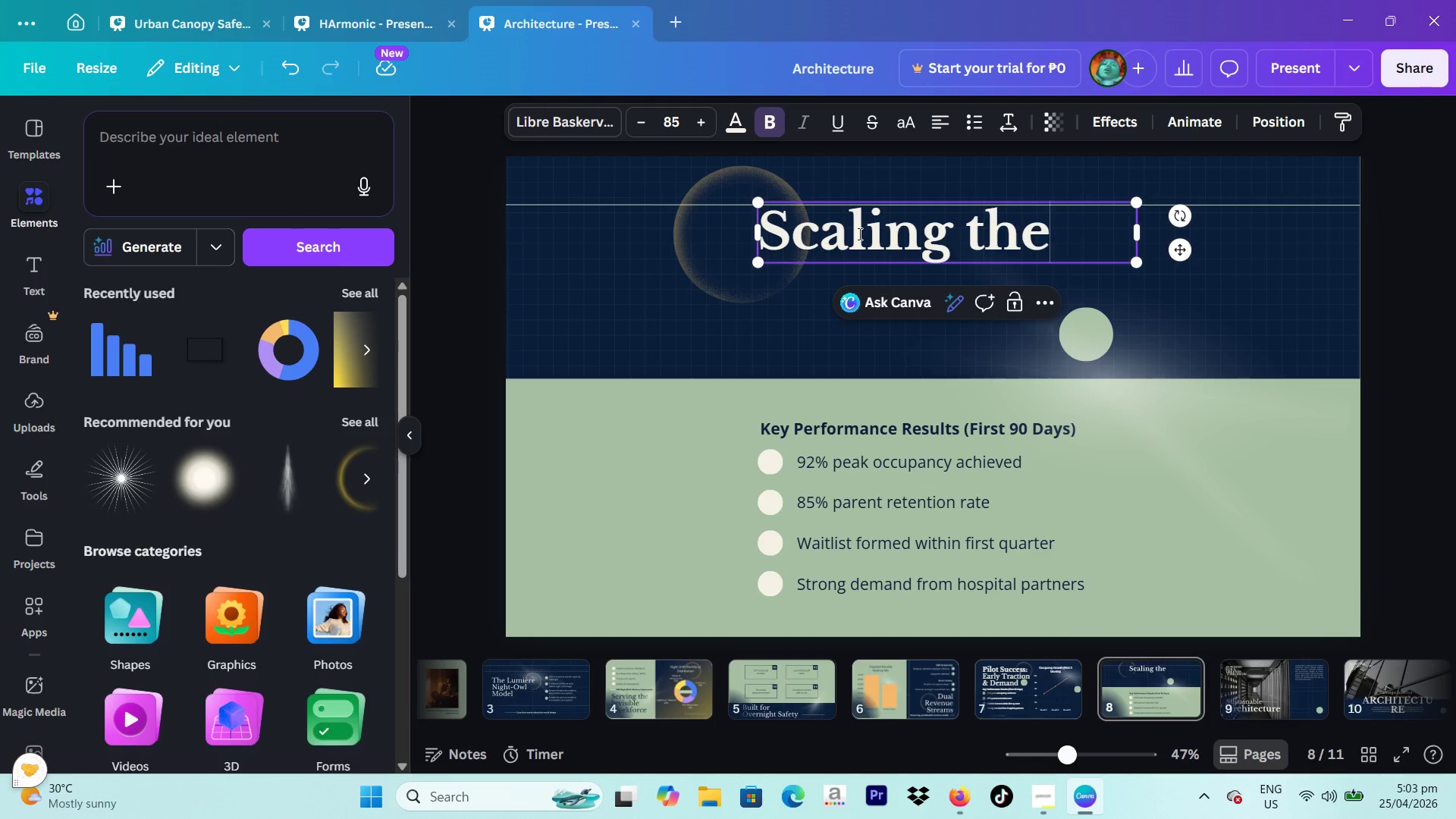 
key(Control+V)
 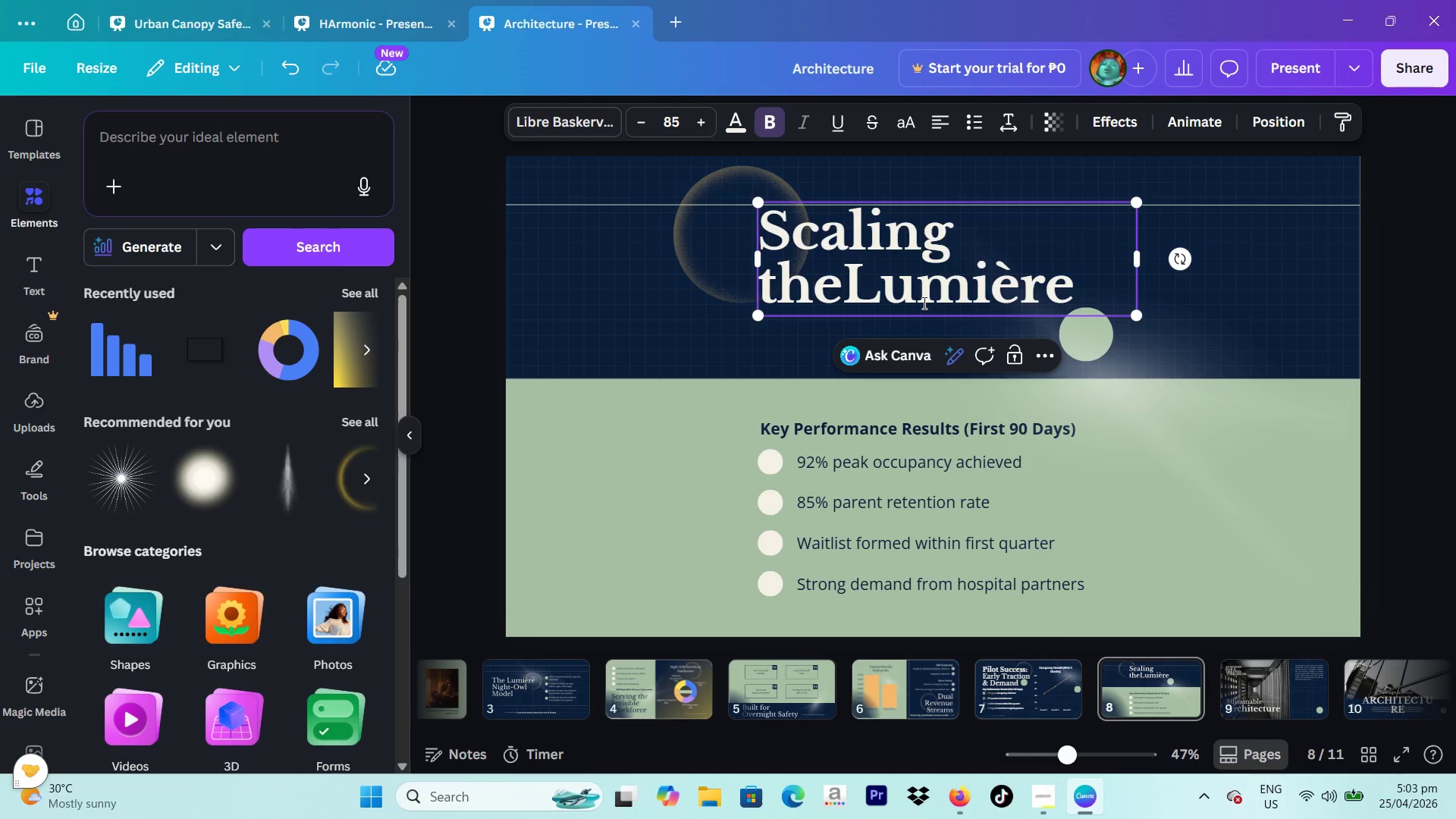 
left_click([852, 290])
 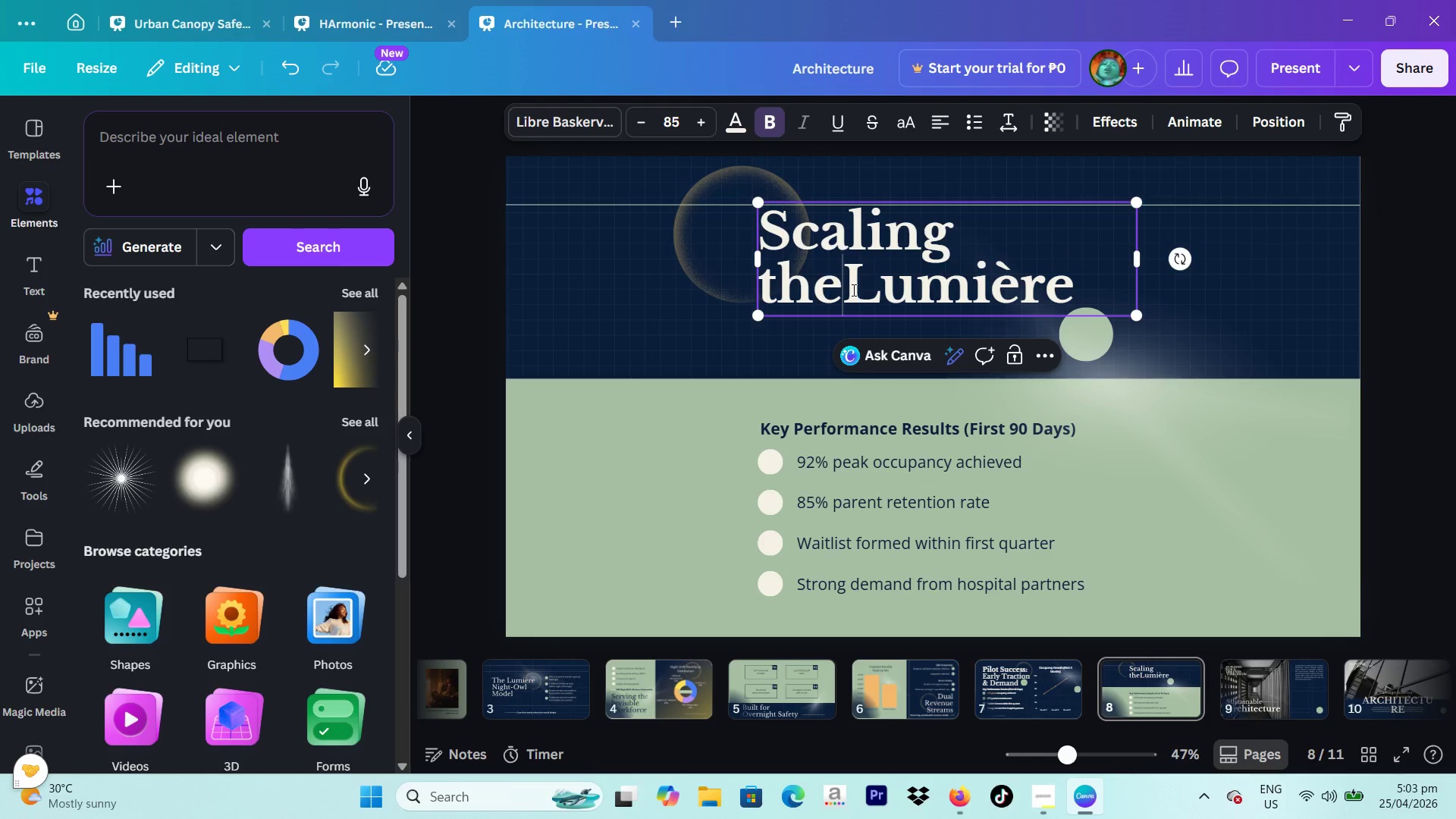 
key(Space)
 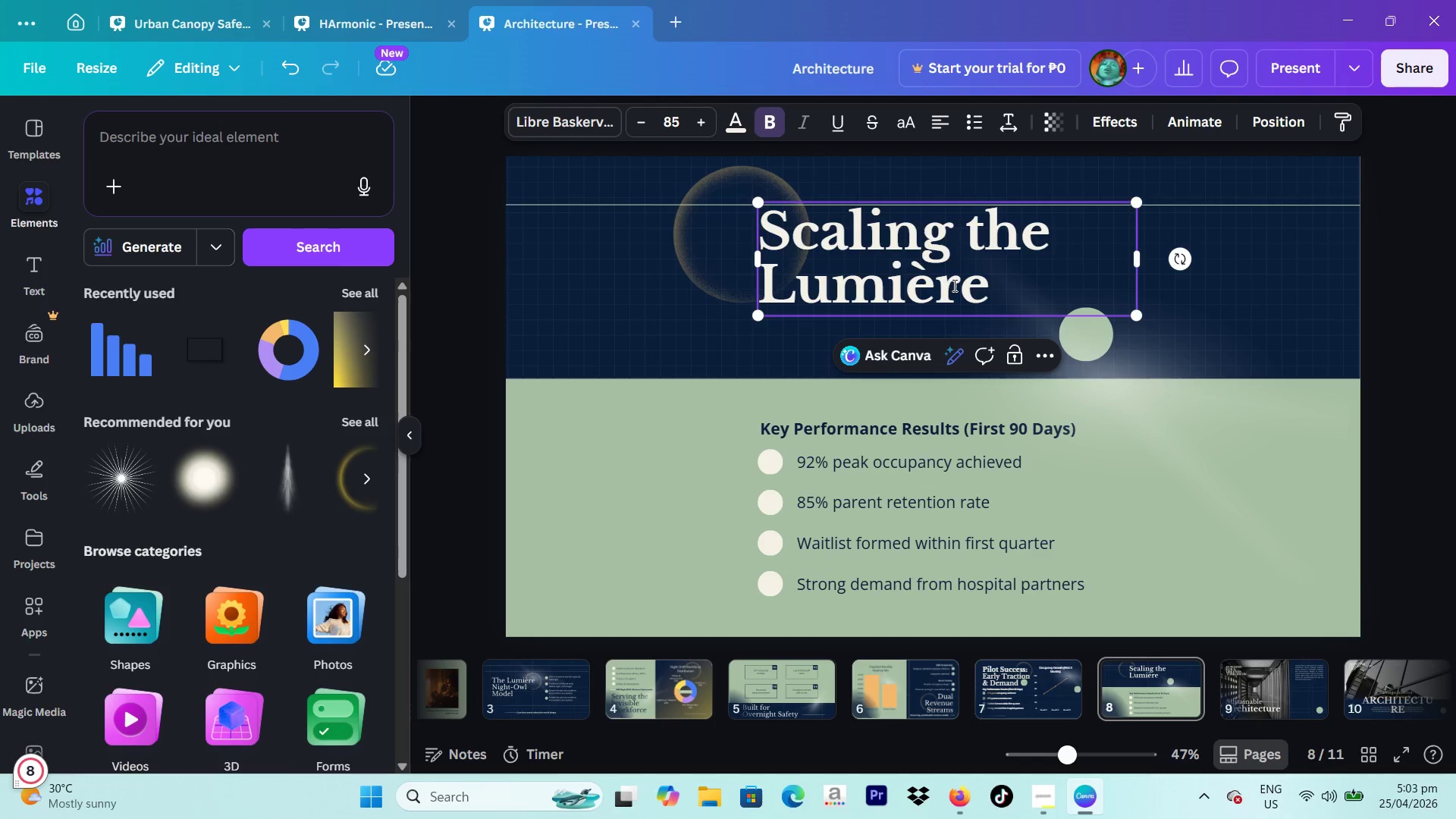 
left_click([1003, 291])
 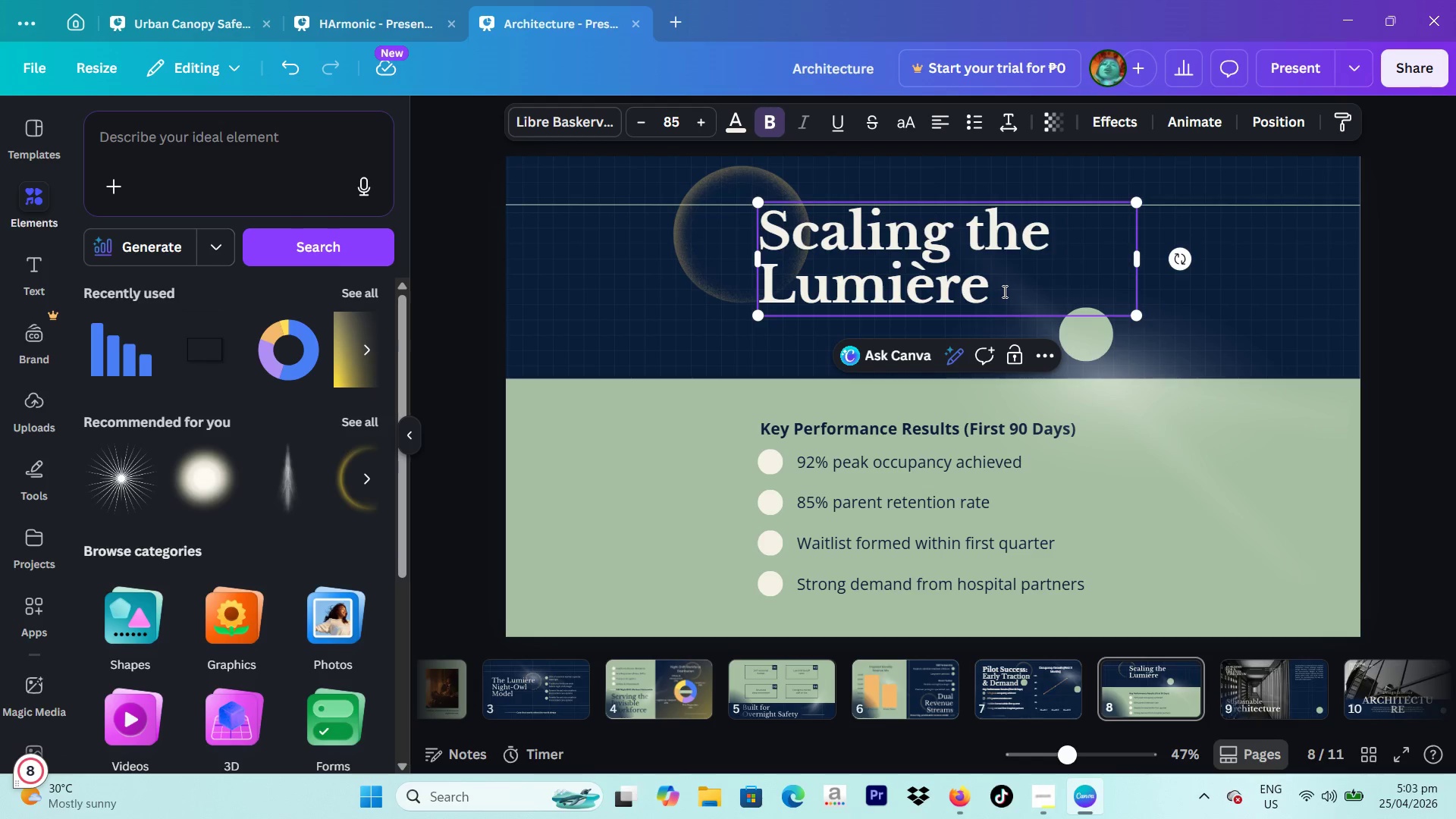 
type( Modle)
 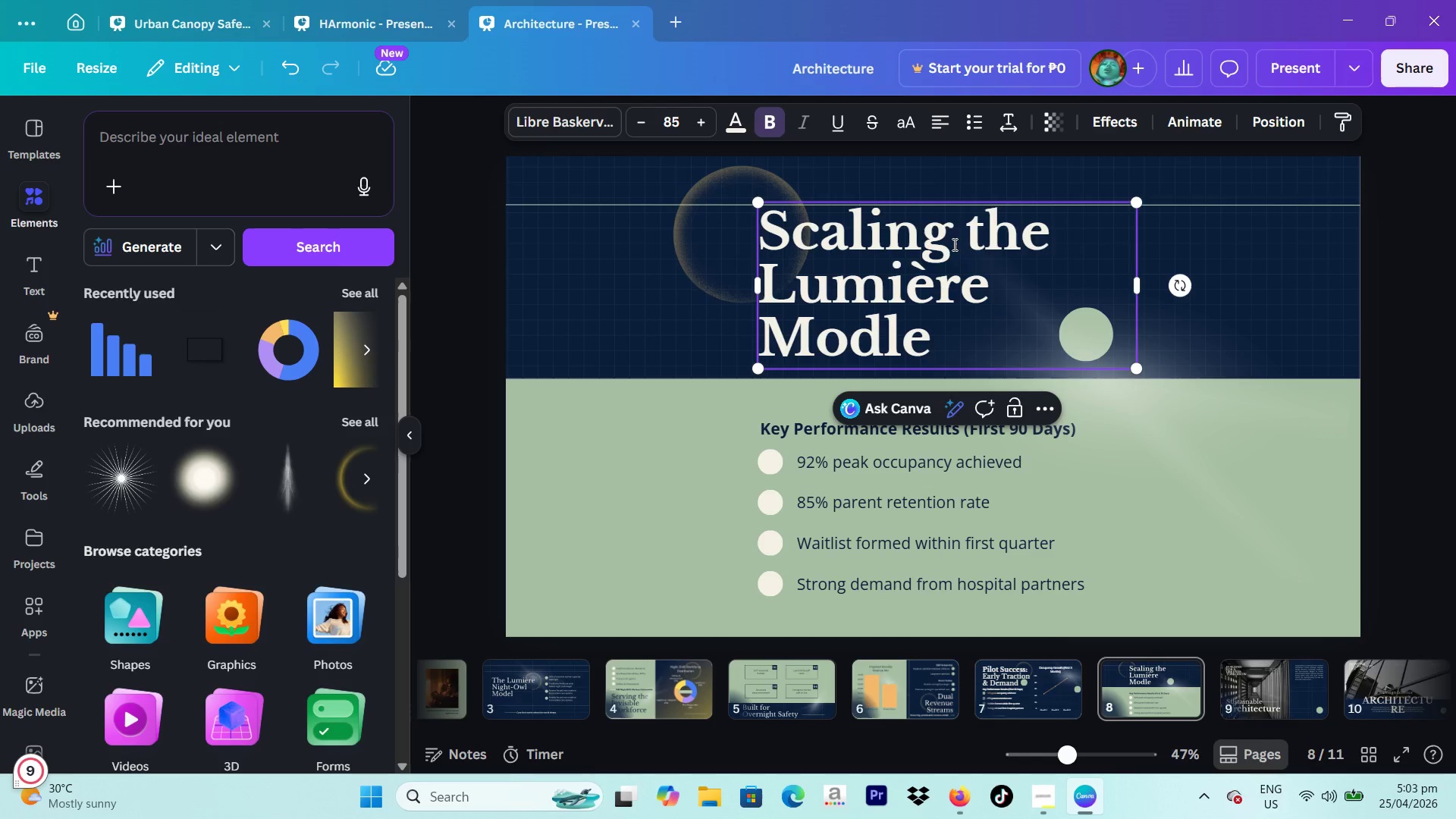 
left_click([942, 116])
 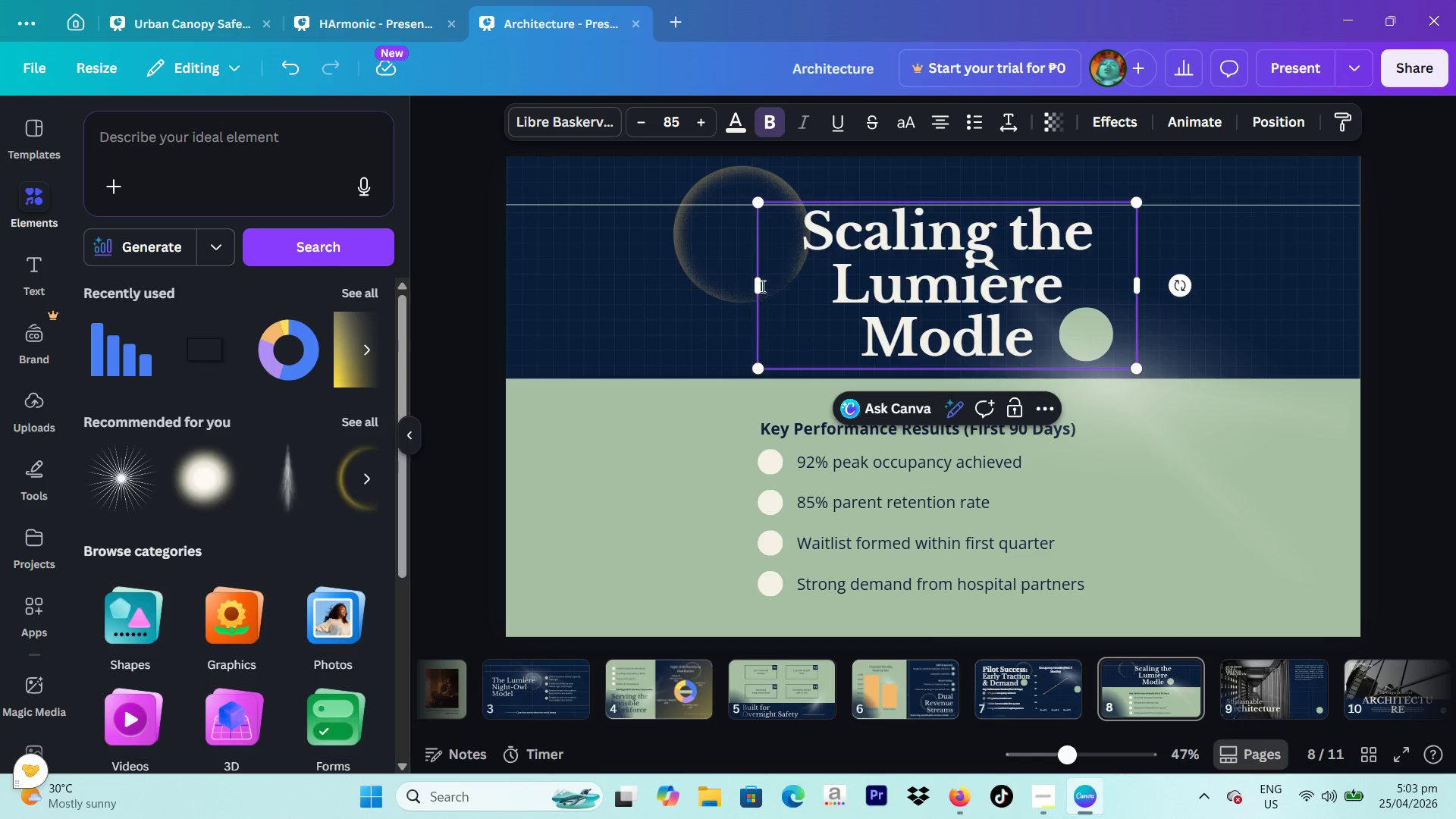 
left_click_drag(start_coordinate=[751, 284], to_coordinate=[676, 284])
 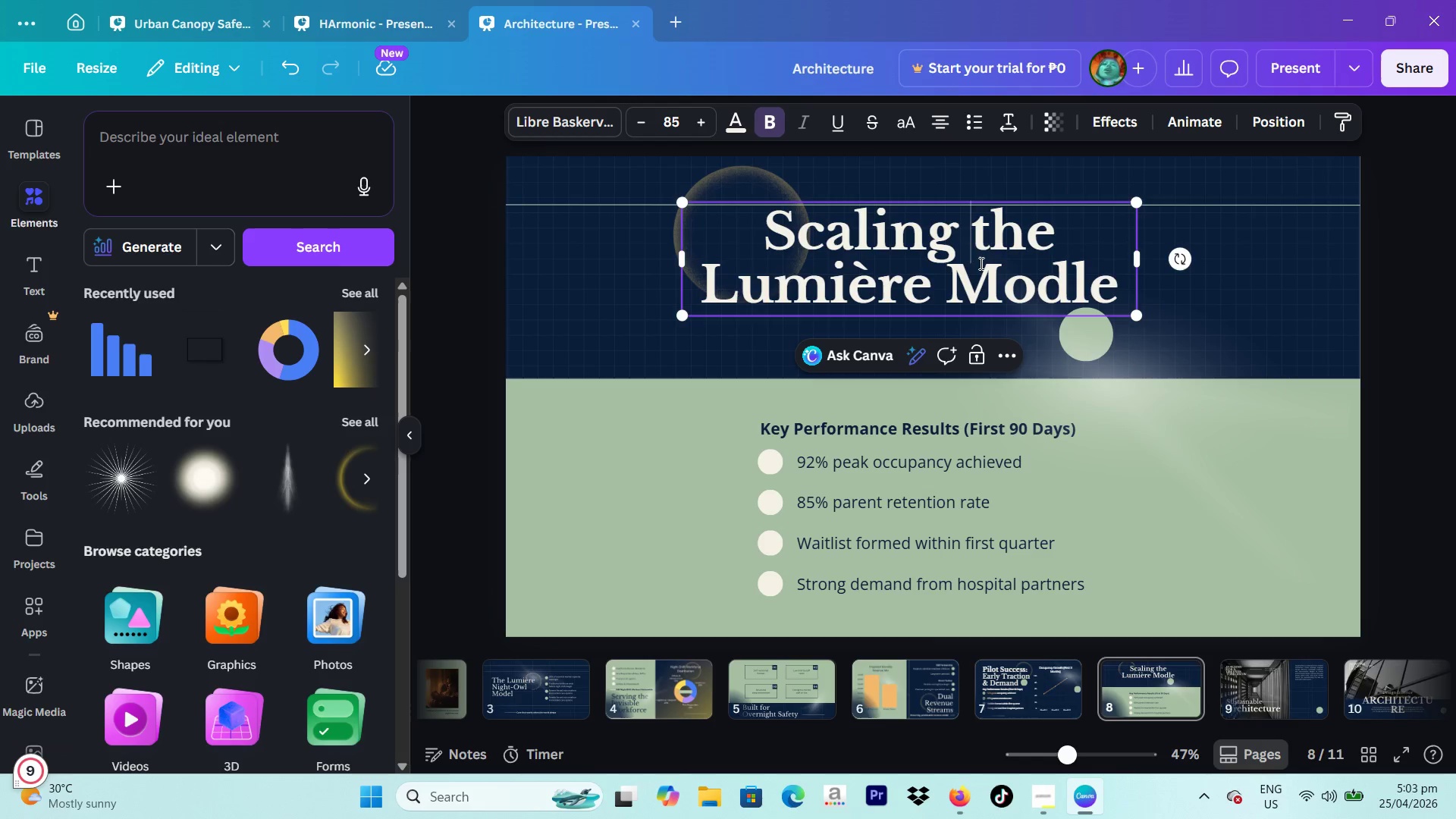 
left_click([1444, 268])
 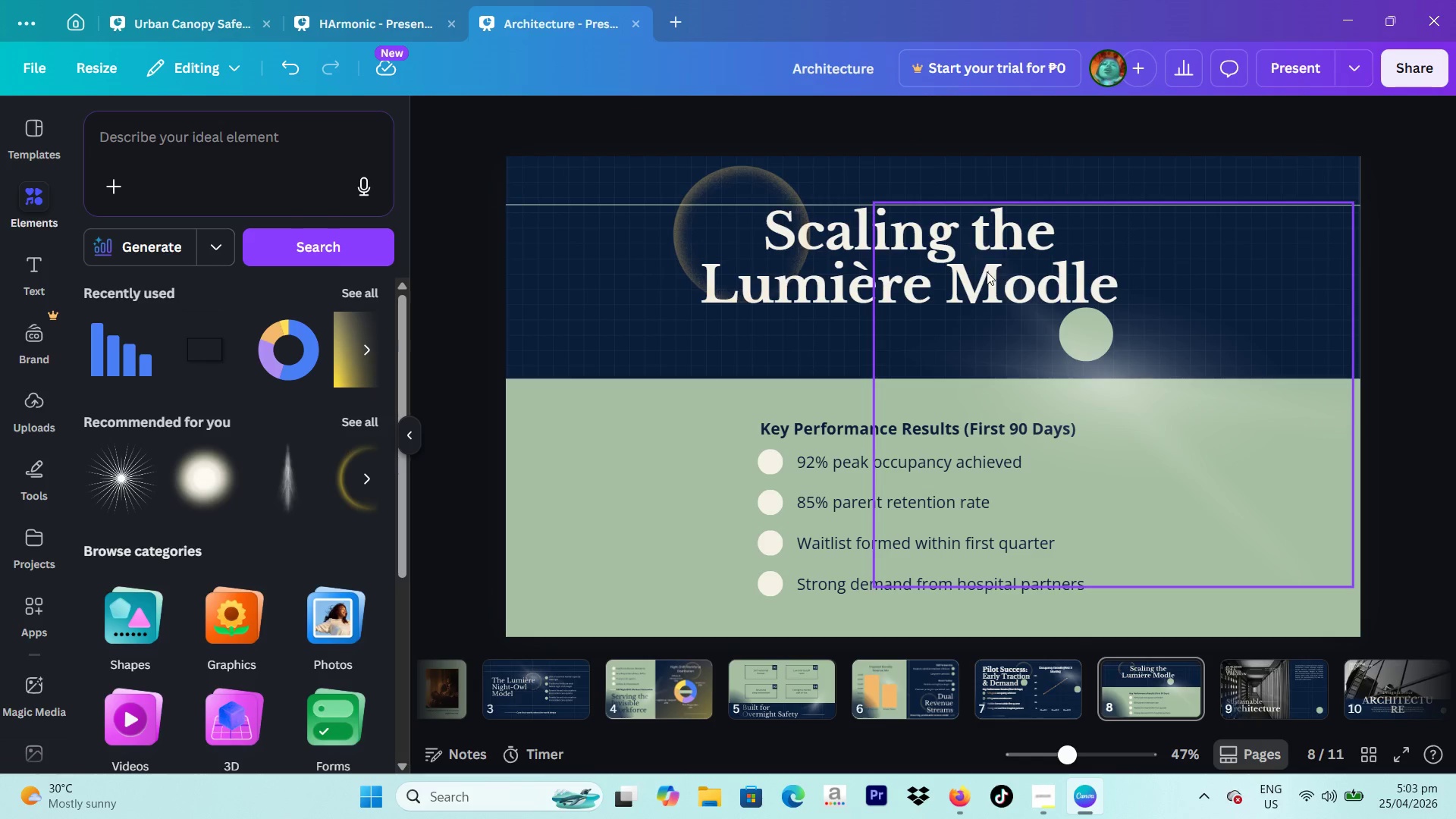 
left_click_drag(start_coordinate=[981, 271], to_coordinate=[996, 291])
 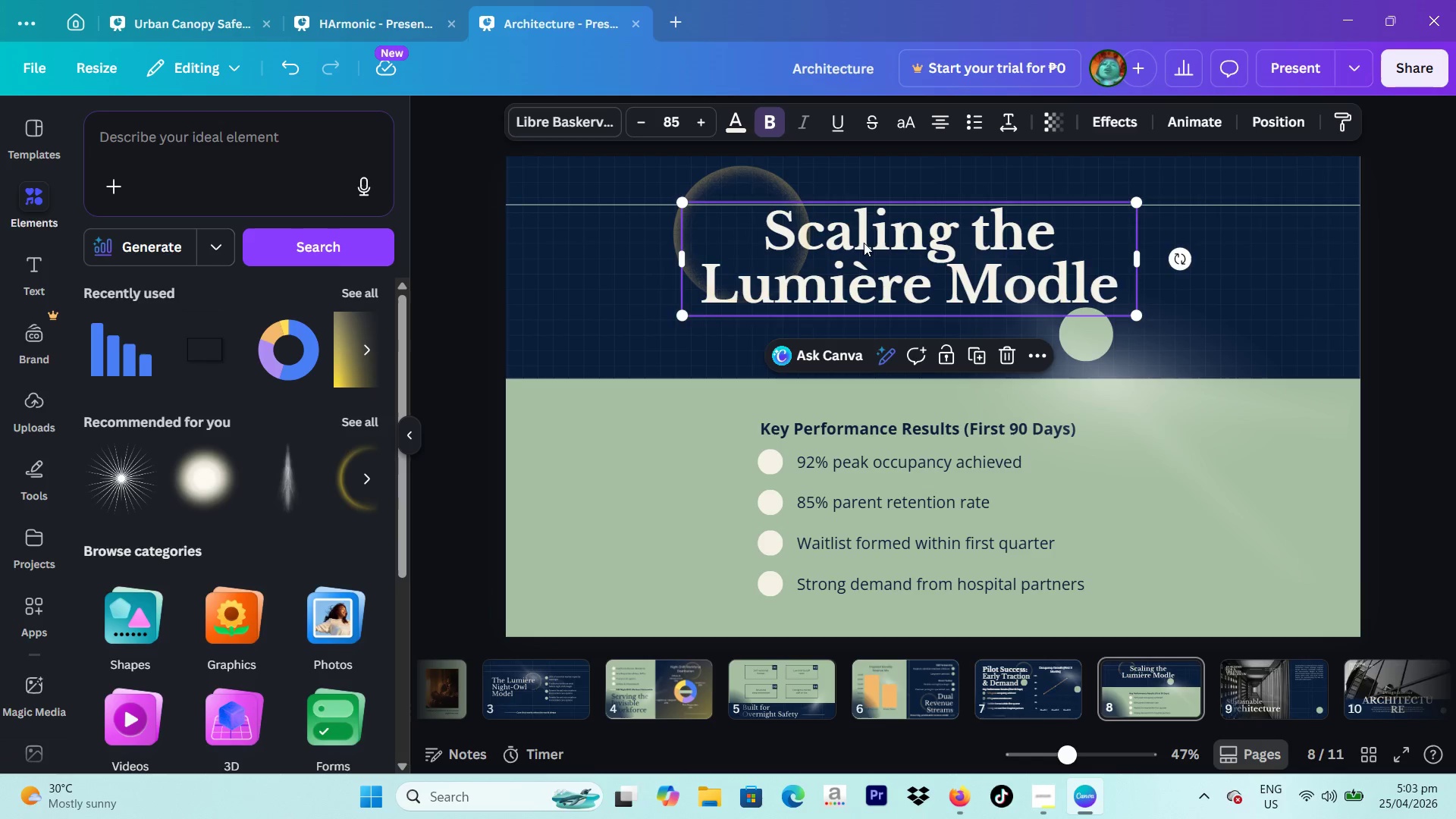 
left_click_drag(start_coordinate=[864, 243], to_coordinate=[883, 260])
 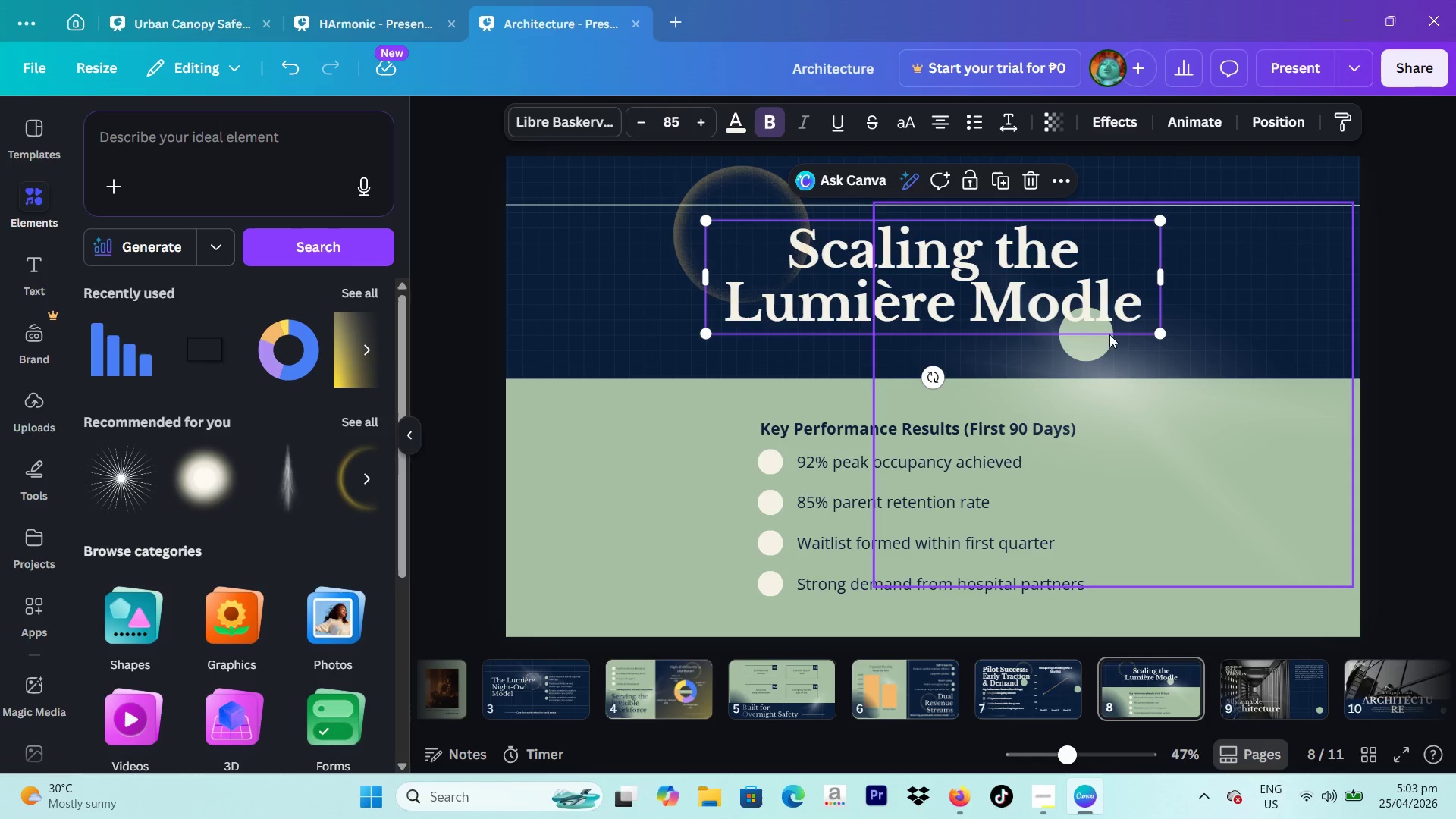 
left_click([1090, 340])
 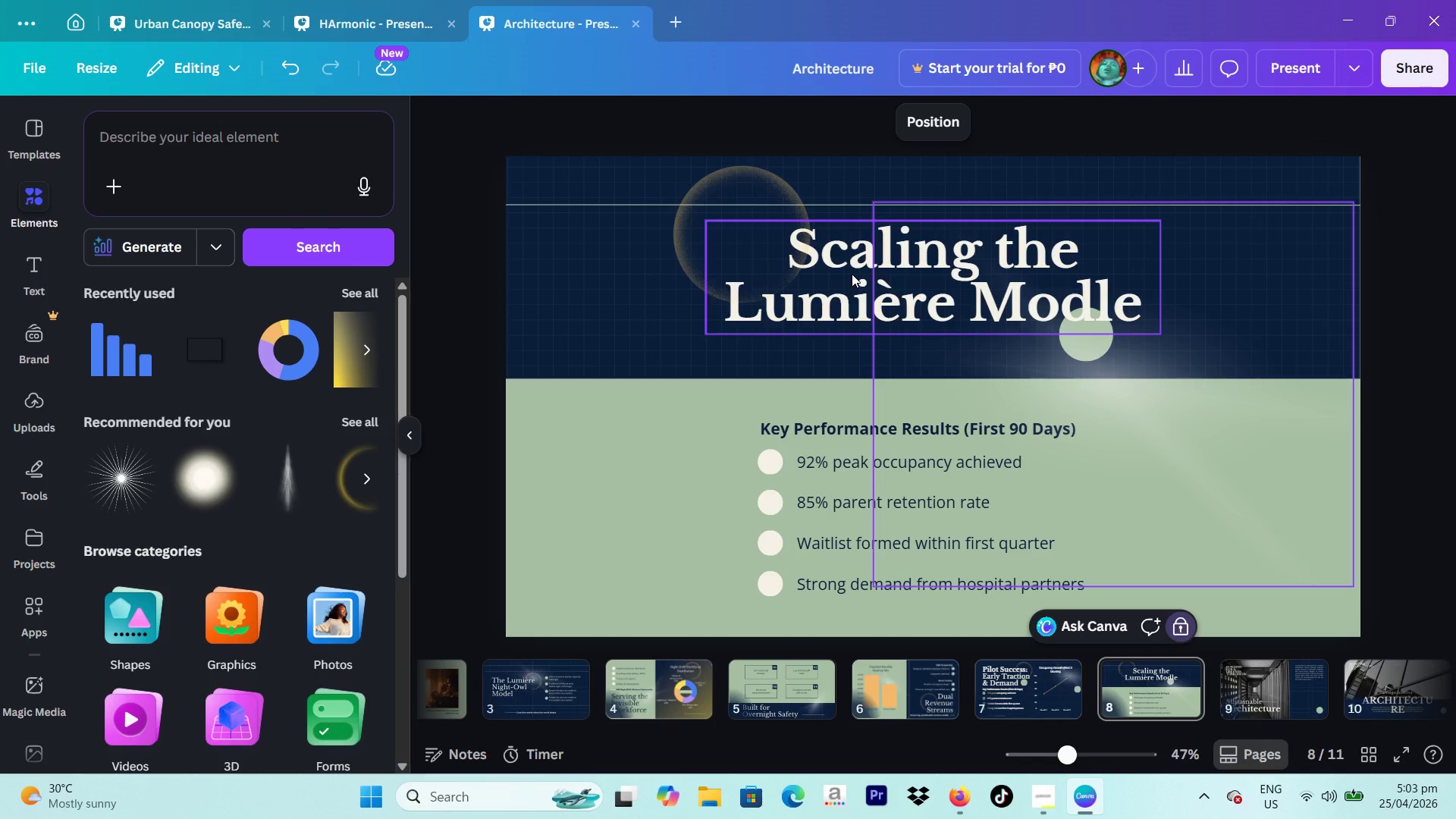 
left_click([852, 274])
 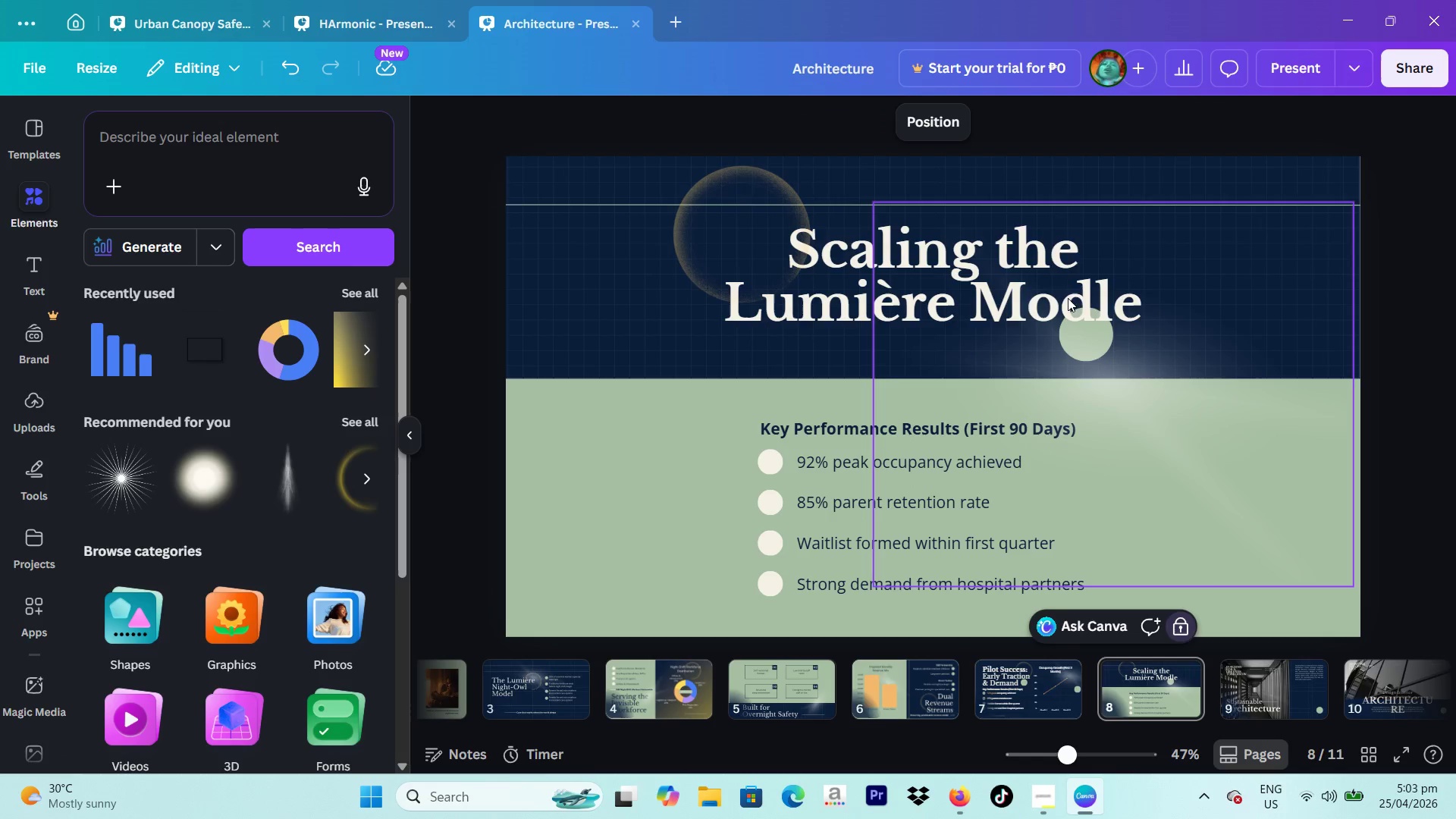 
double_click([1103, 302])
 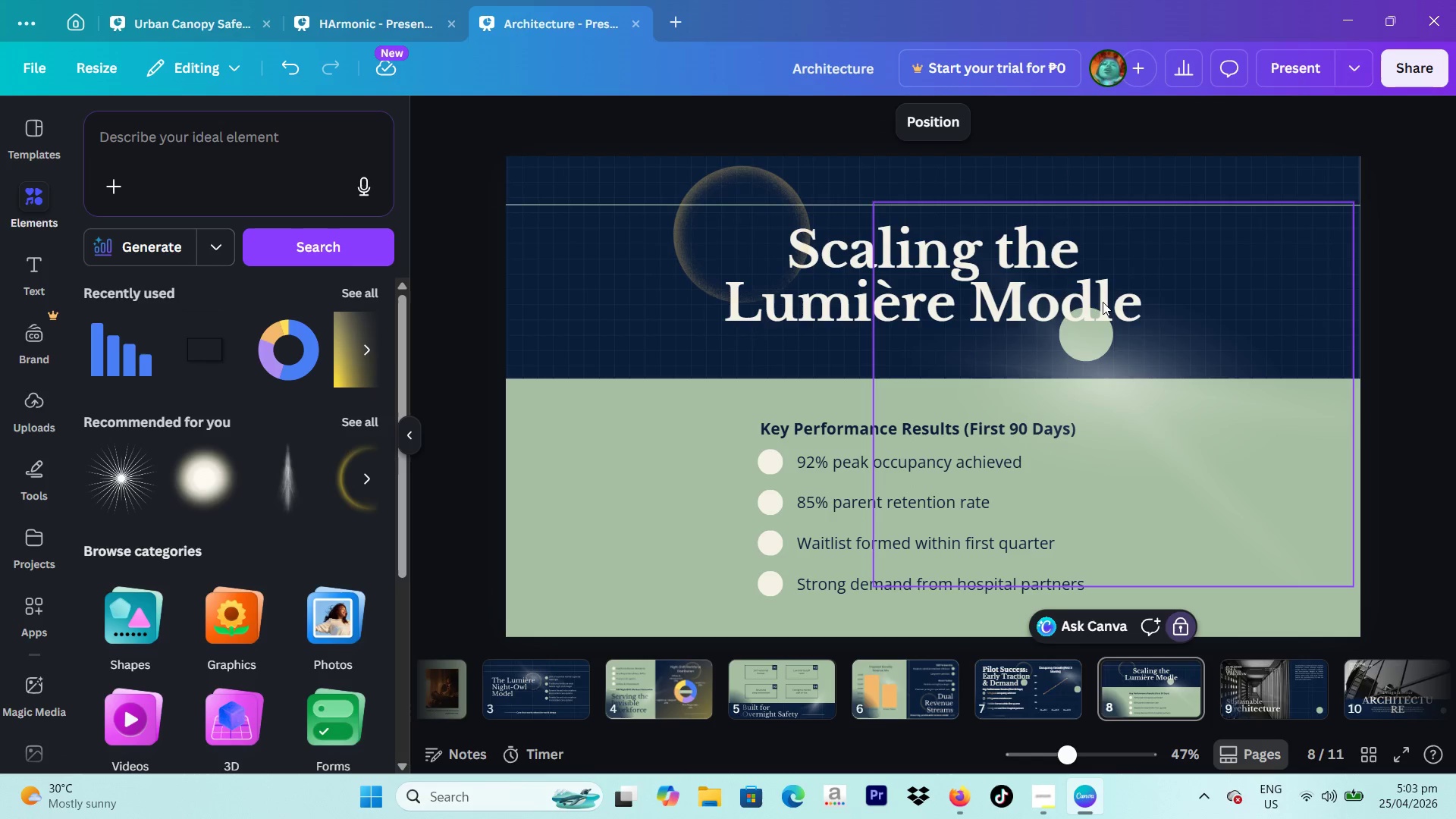 
triple_click([1103, 302])
 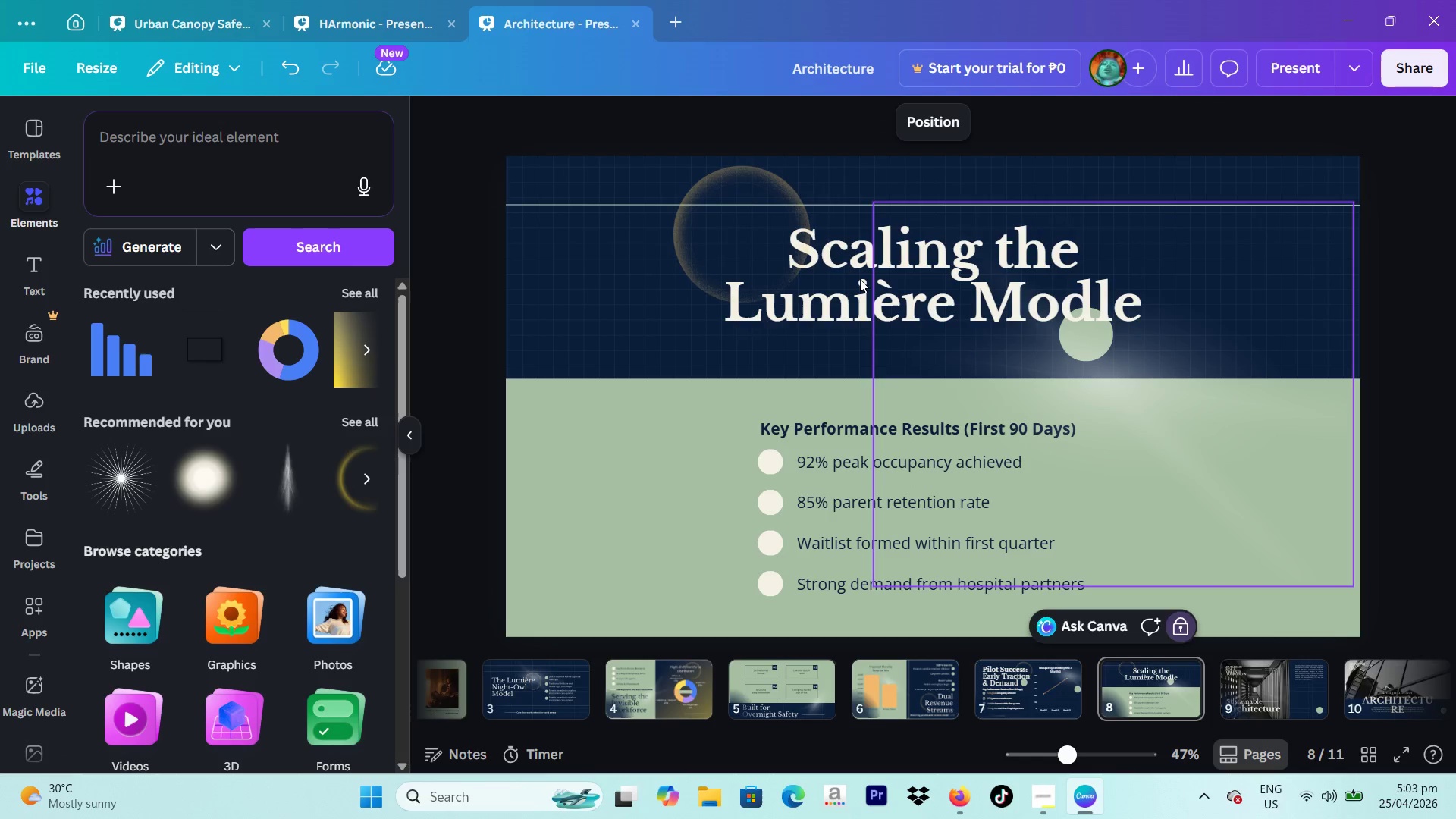 
triple_click([835, 279])
 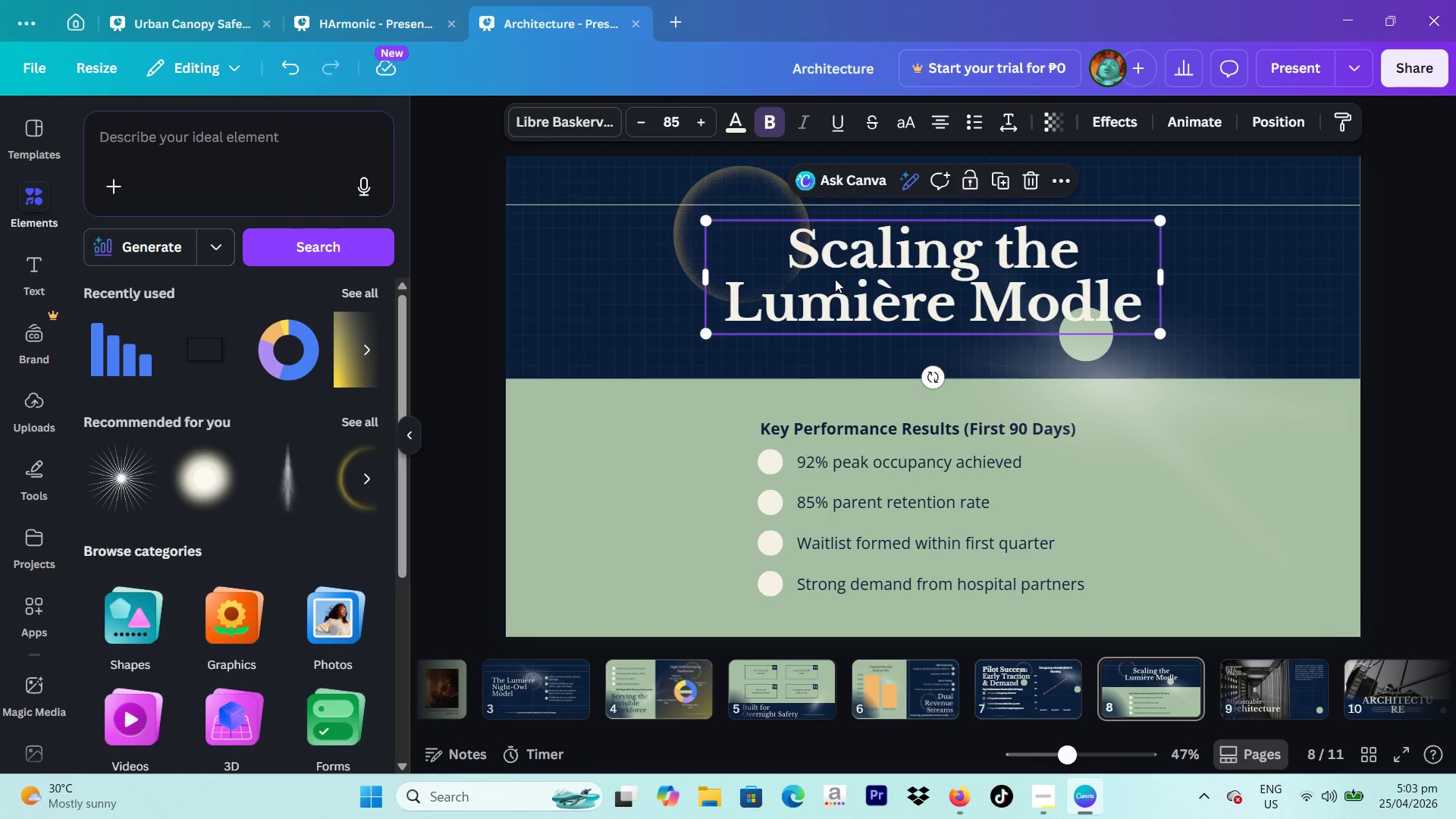 
triple_click([835, 279])
 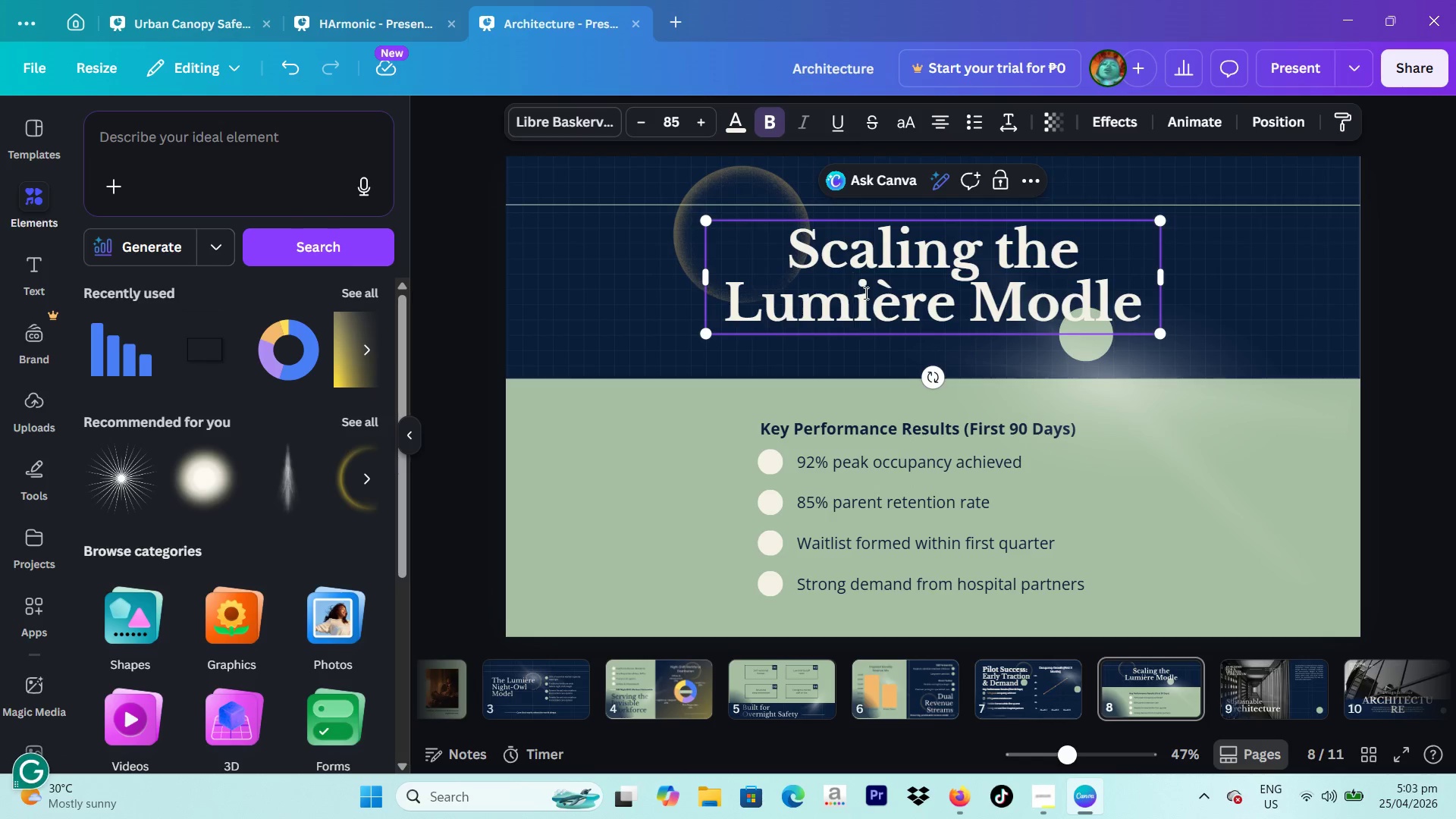 
hold_key(key=ArrowRight, duration=1.02)
 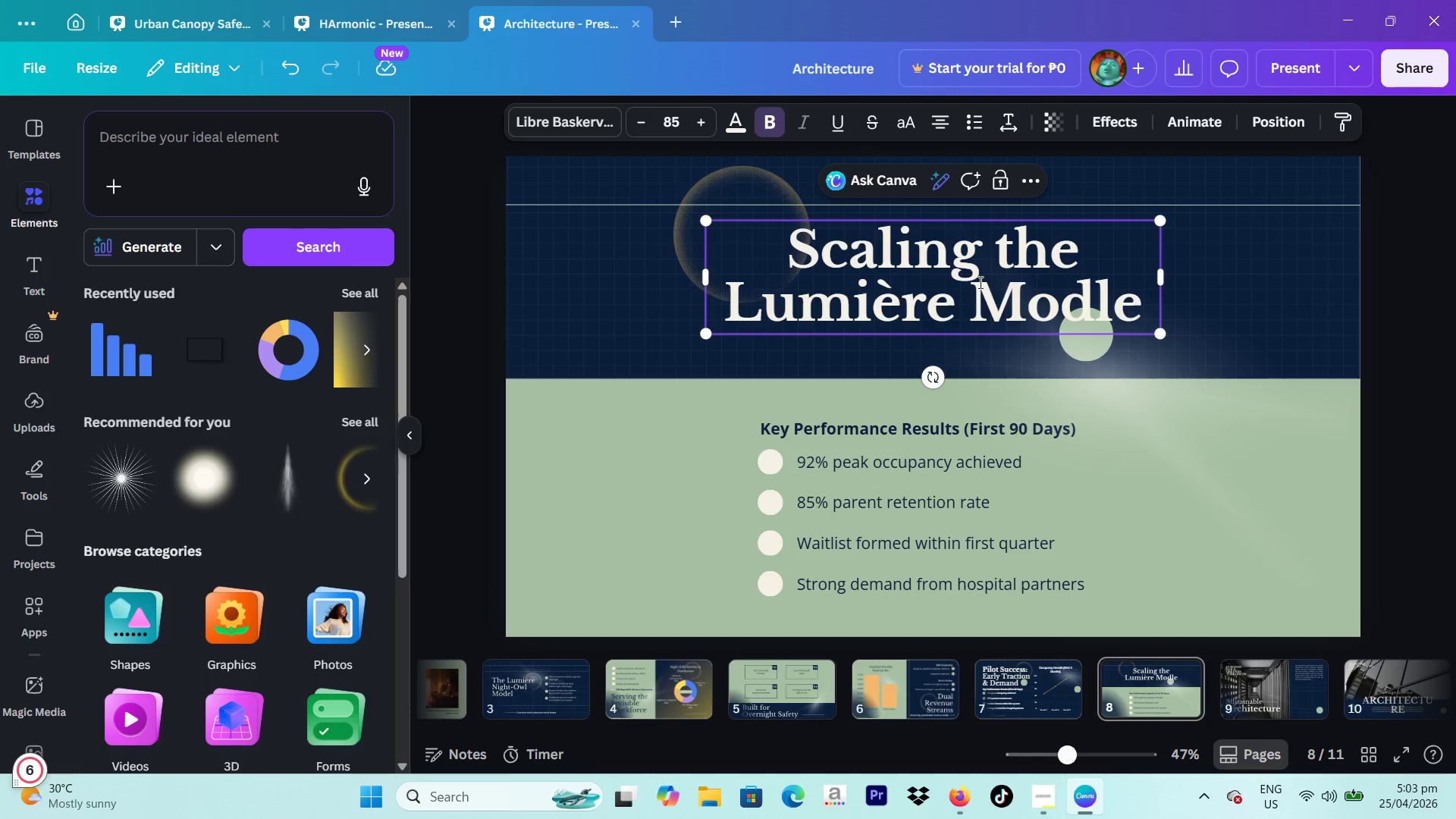 
key(Backspace)
key(Backspace)
type(el)
 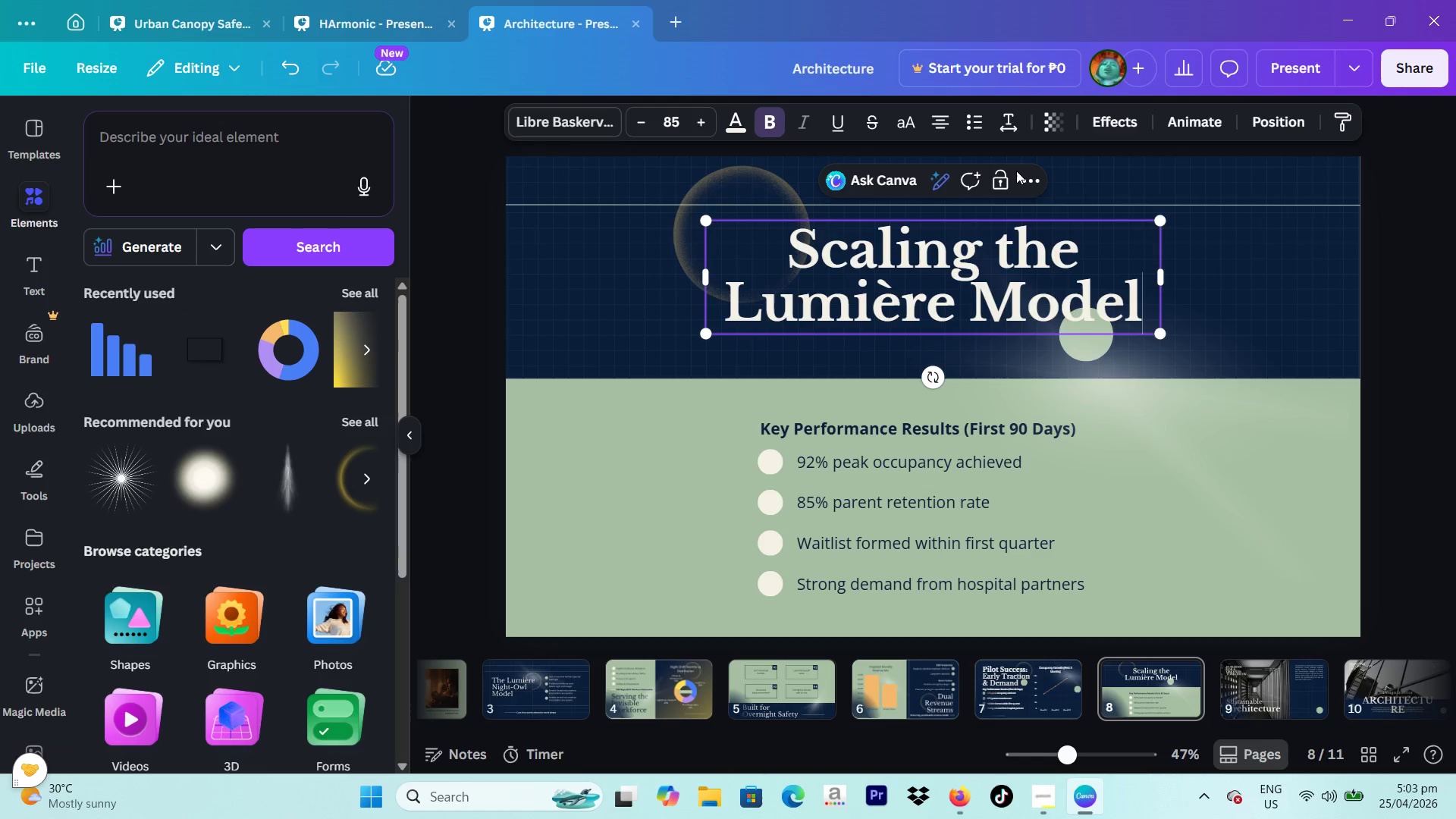 
left_click([1019, 174])
 